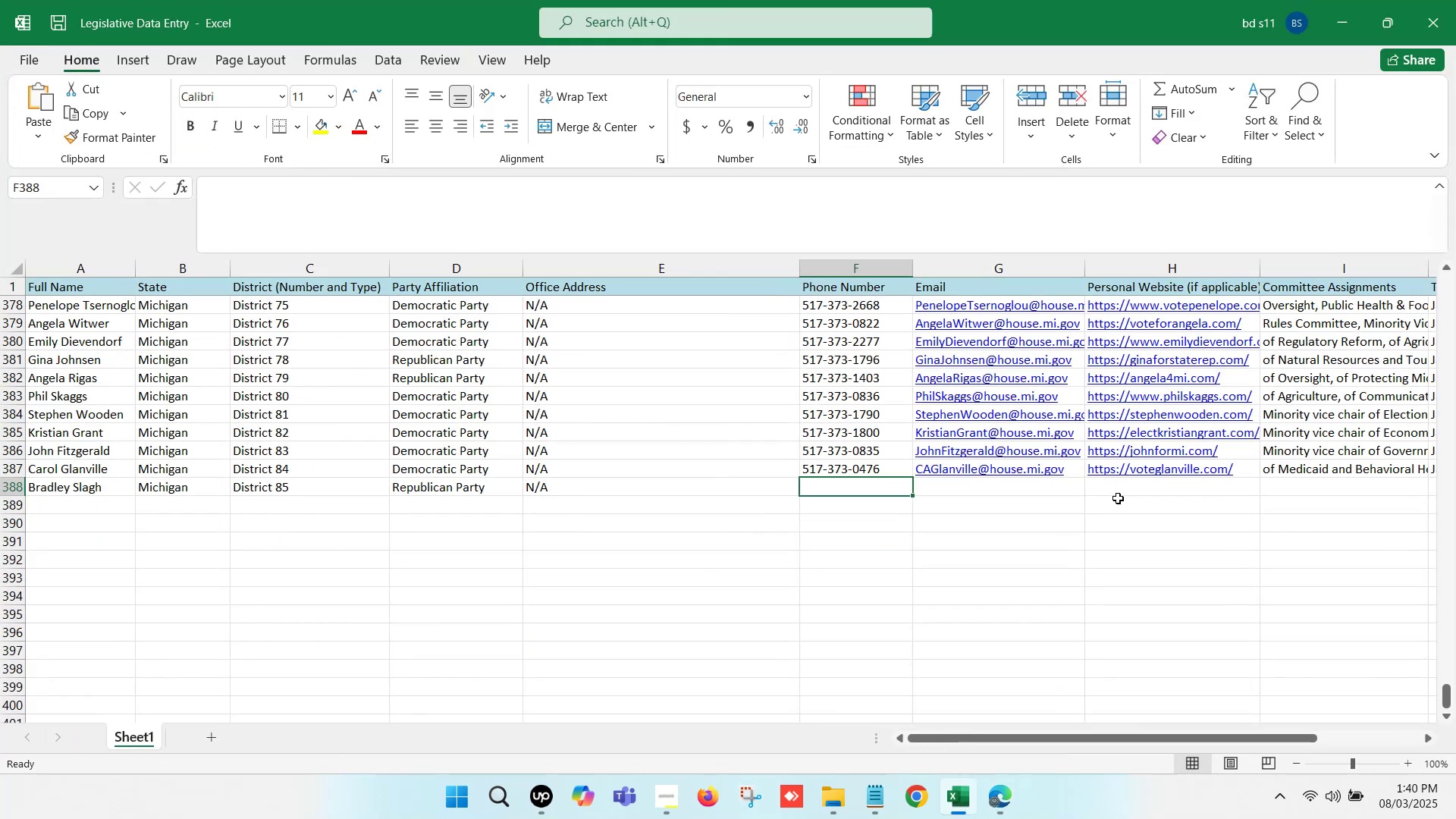 
left_click([1125, 491])
 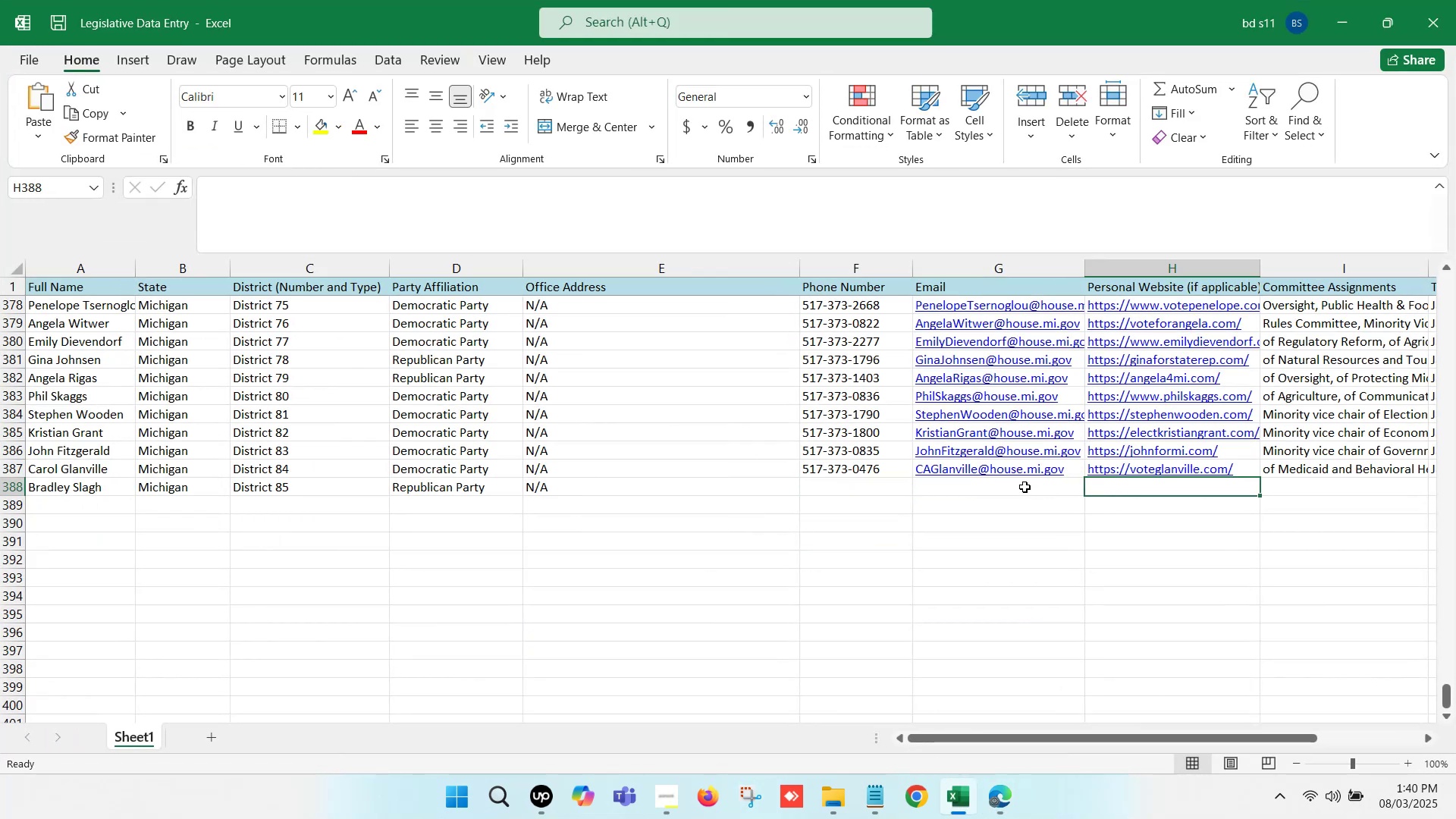 
double_click([1025, 487])
 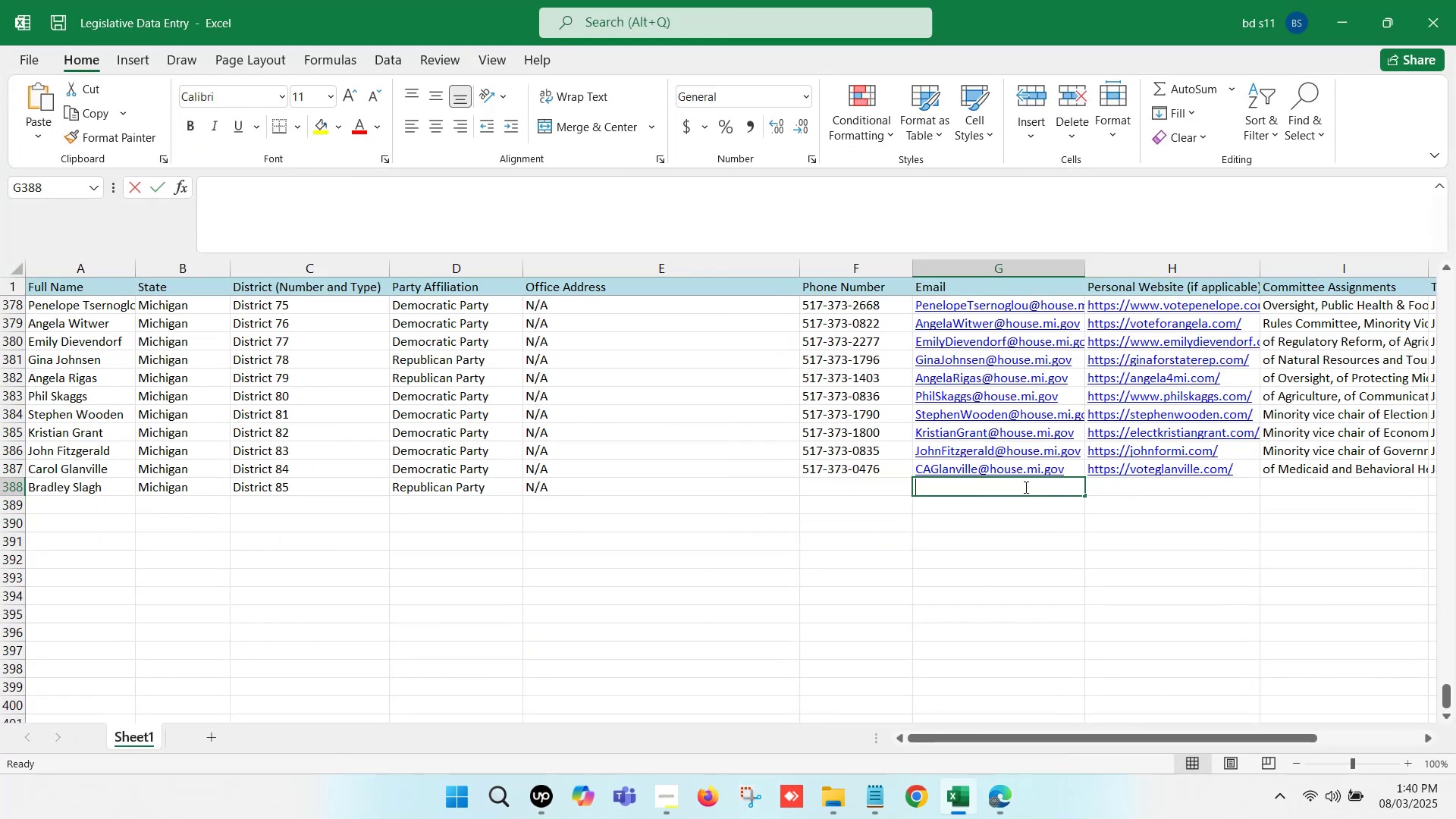 
key(Control+V)
 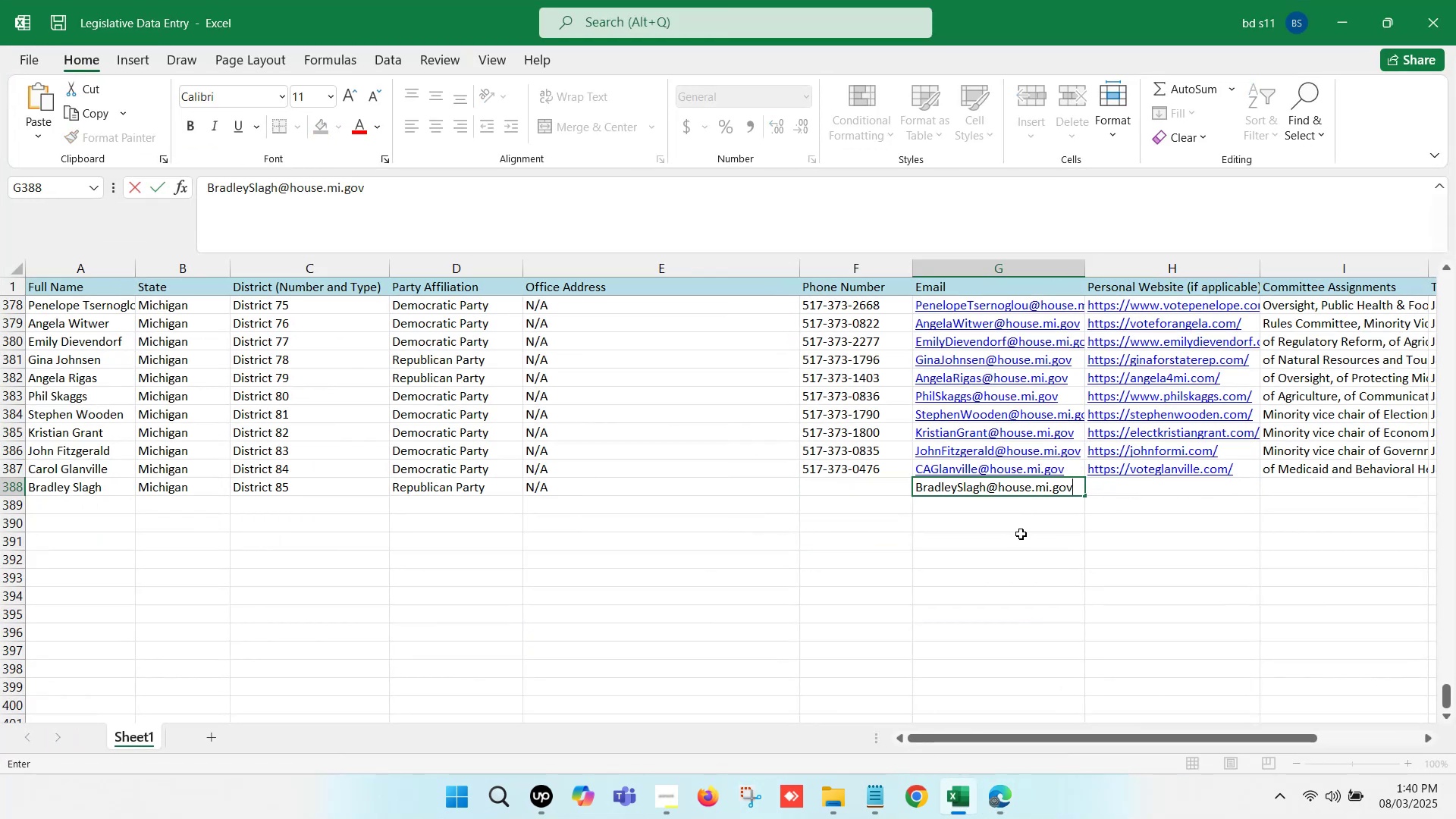 
left_click([1021, 534])
 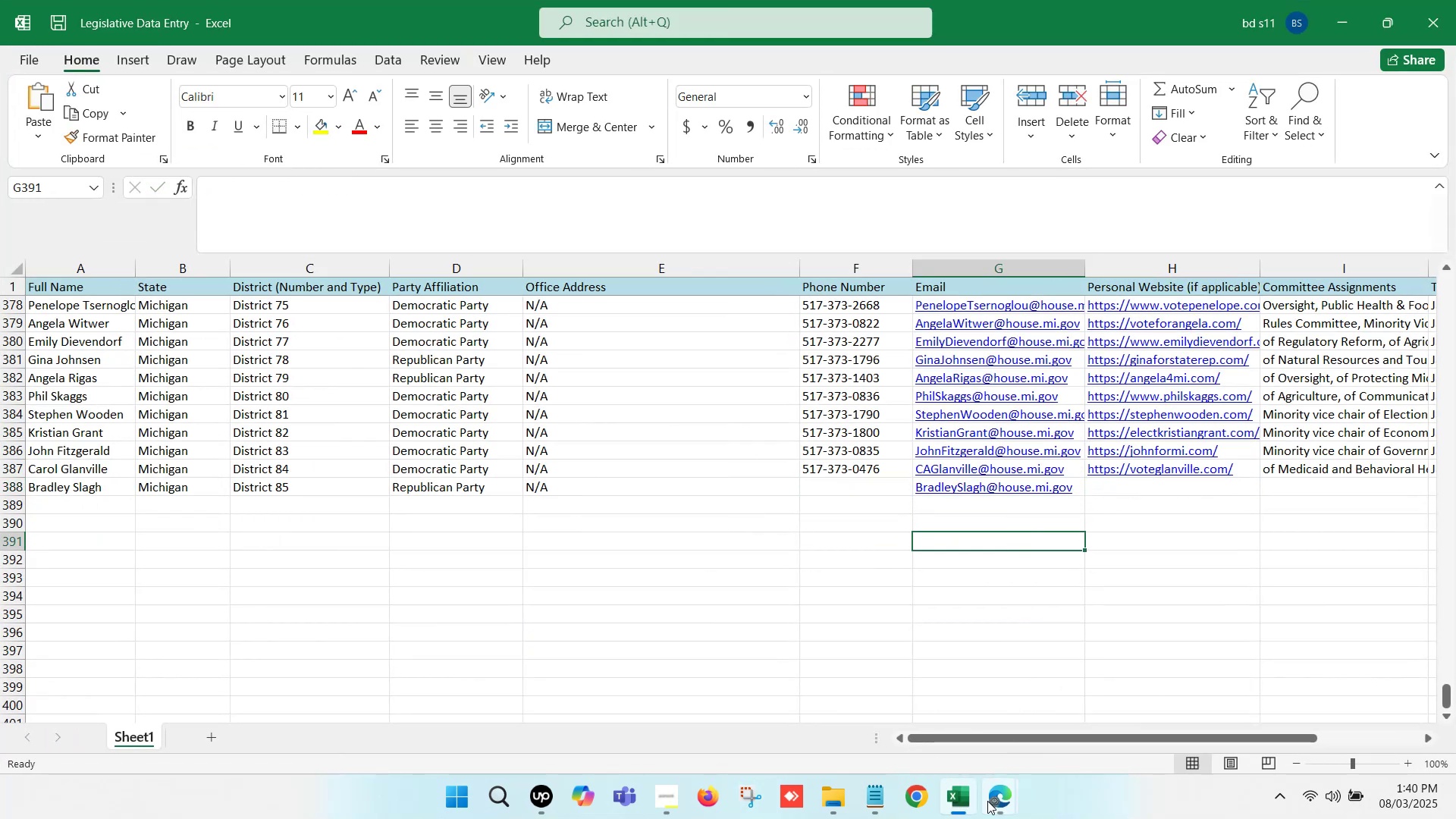 
left_click([985, 814])
 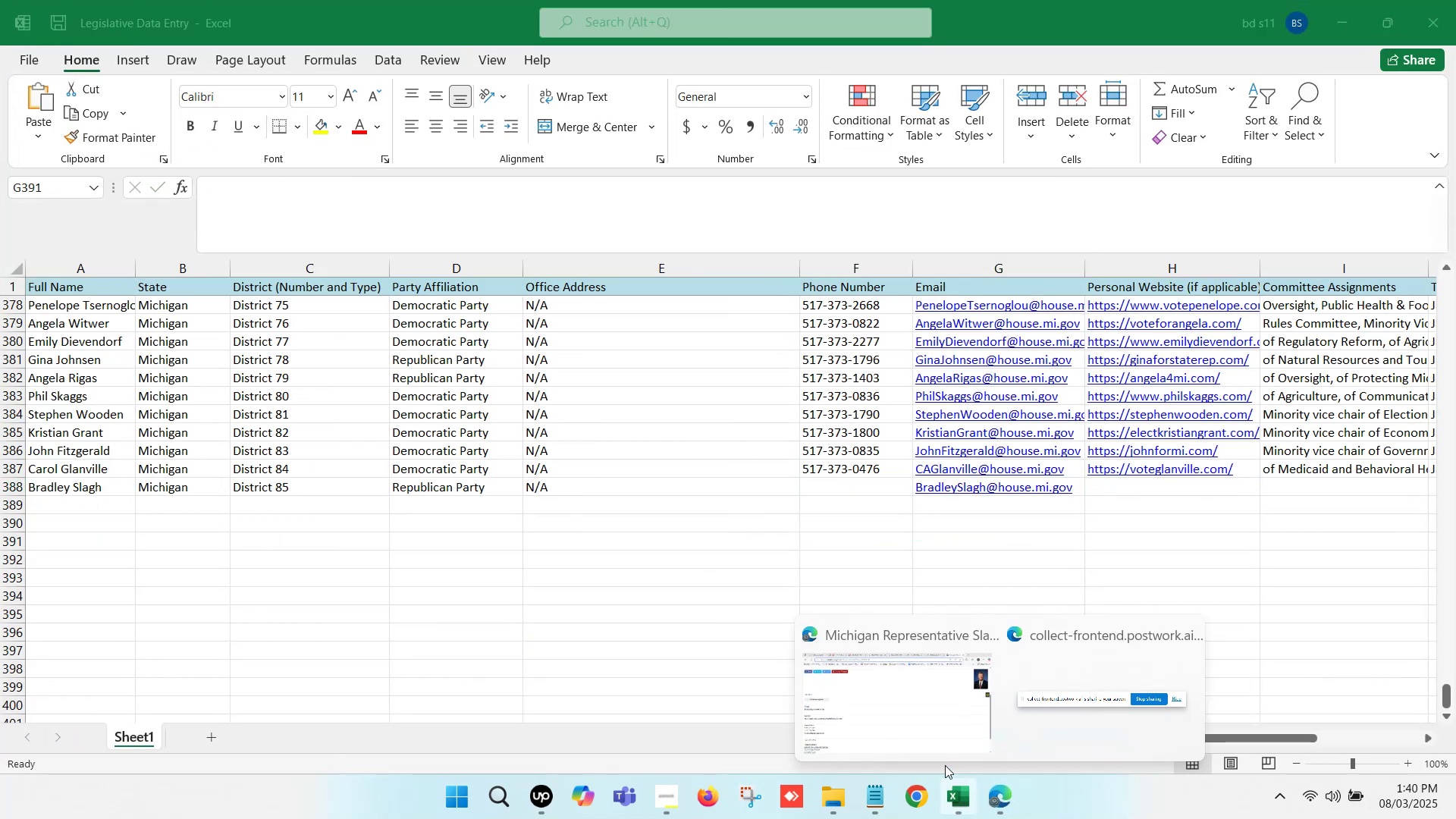 
left_click([866, 716])
 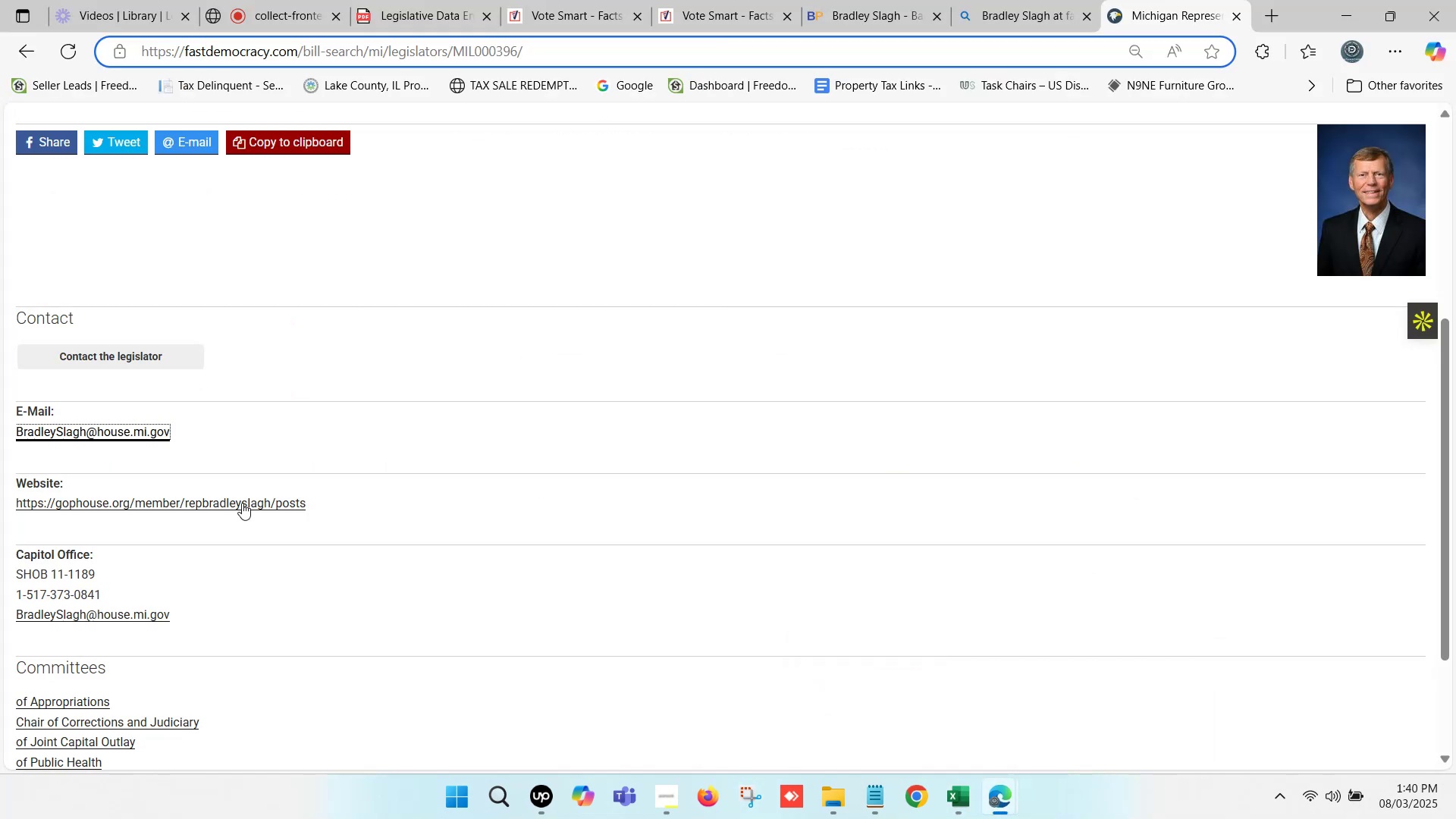 
scroll: coordinate [211, 501], scroll_direction: down, amount: 1.0
 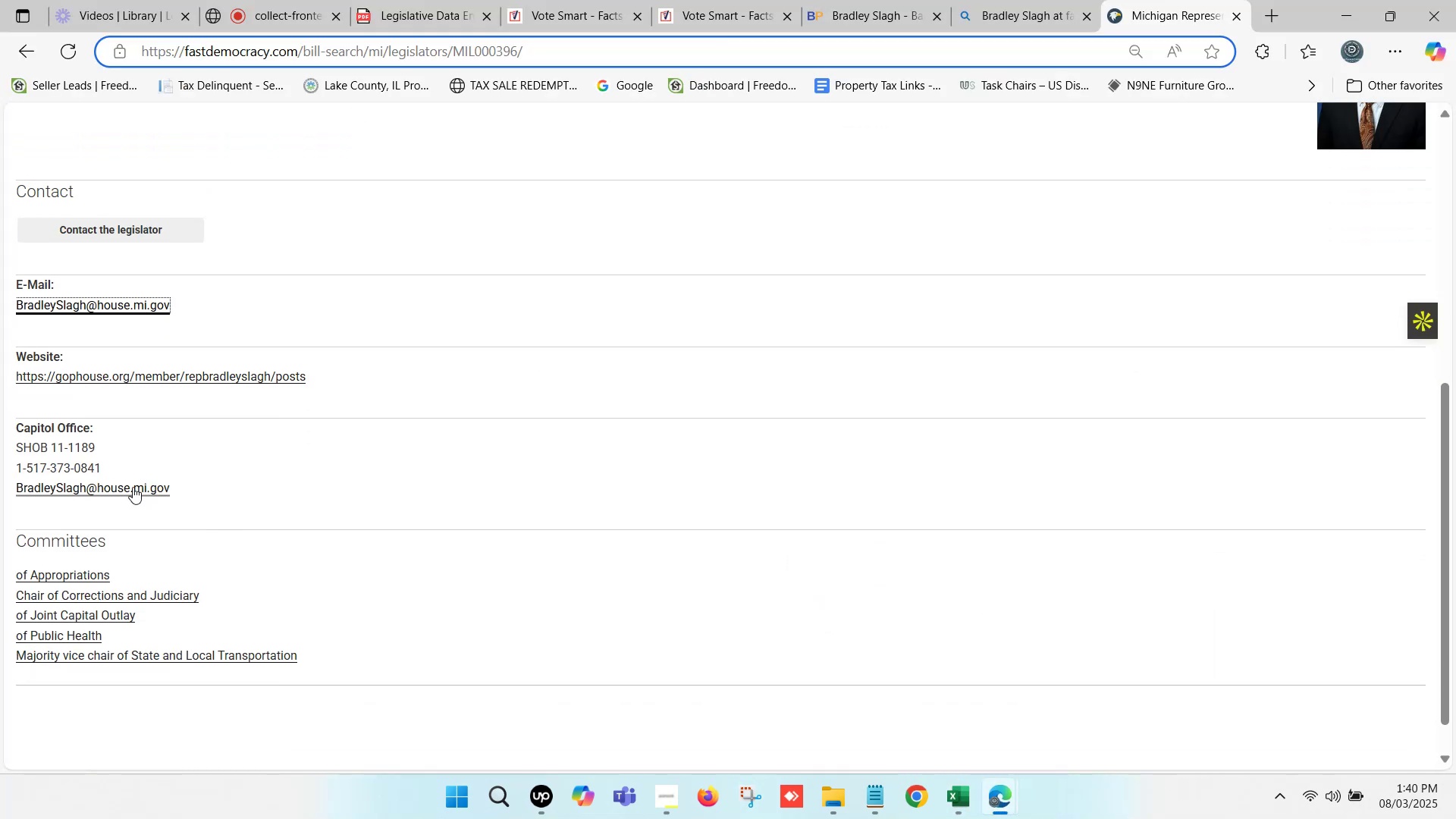 
left_click_drag(start_coordinate=[109, 465], to_coordinate=[27, 470])
 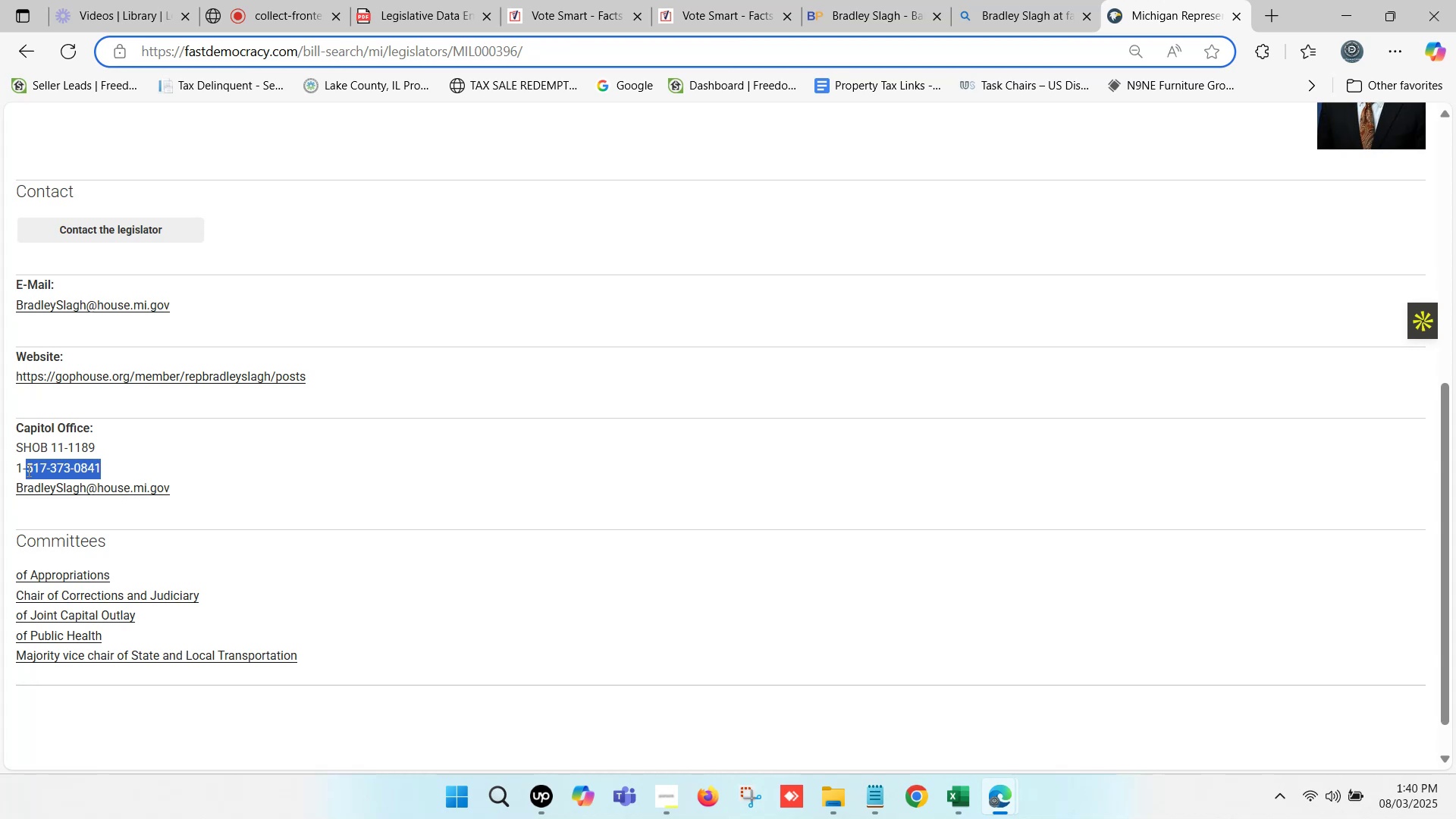 
key(Control+C)
 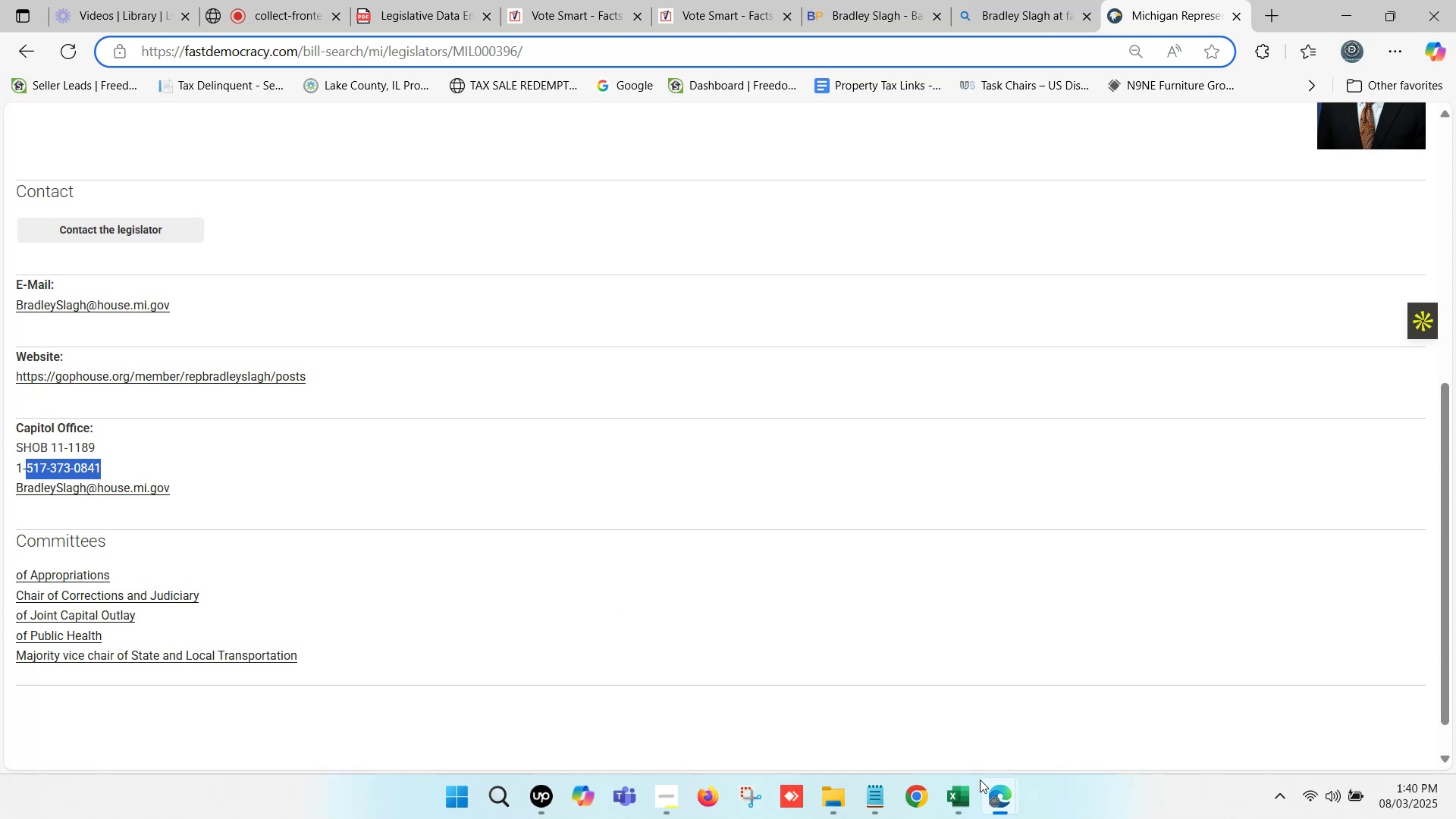 
left_click([974, 803])
 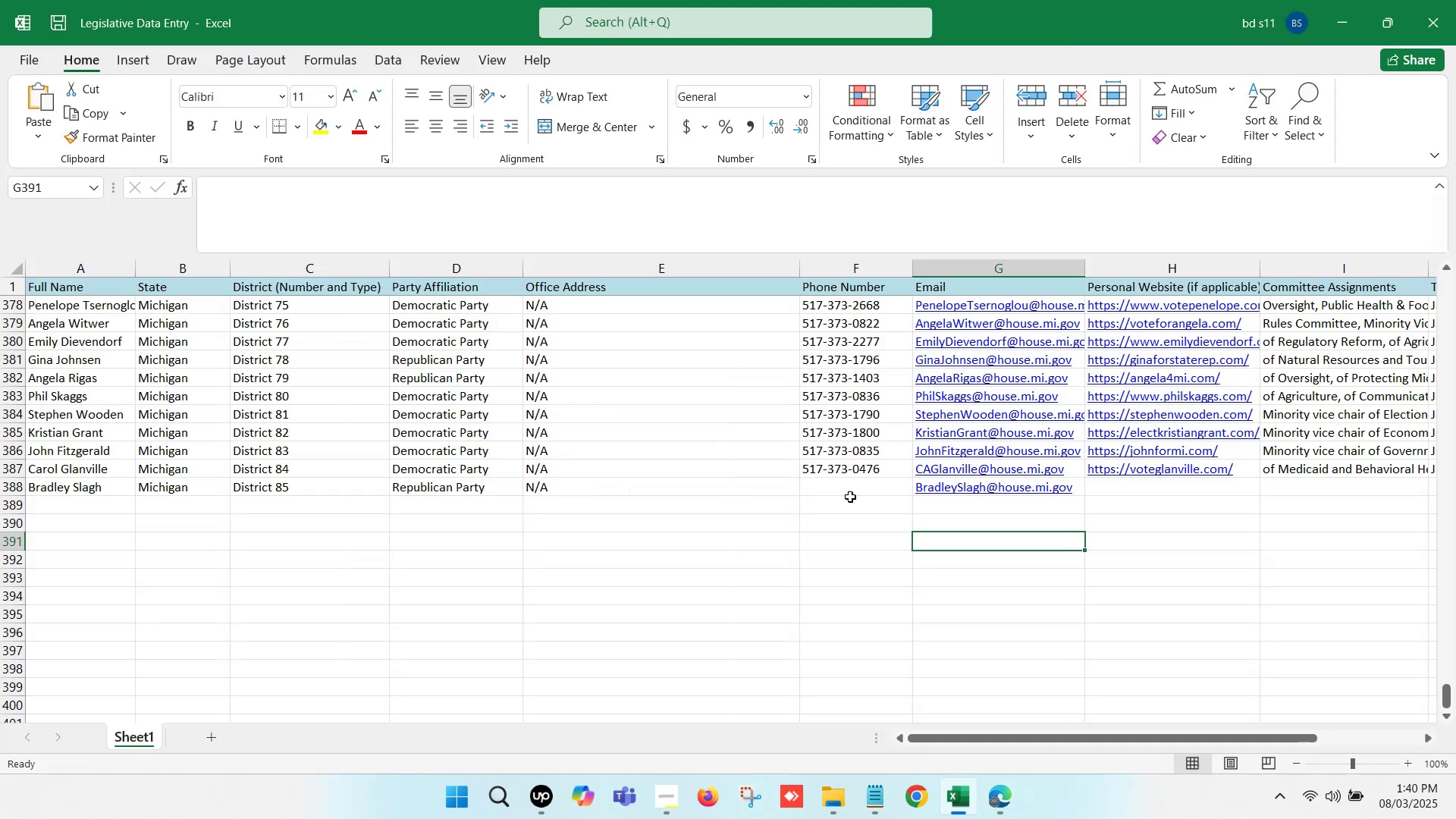 
left_click([845, 486])
 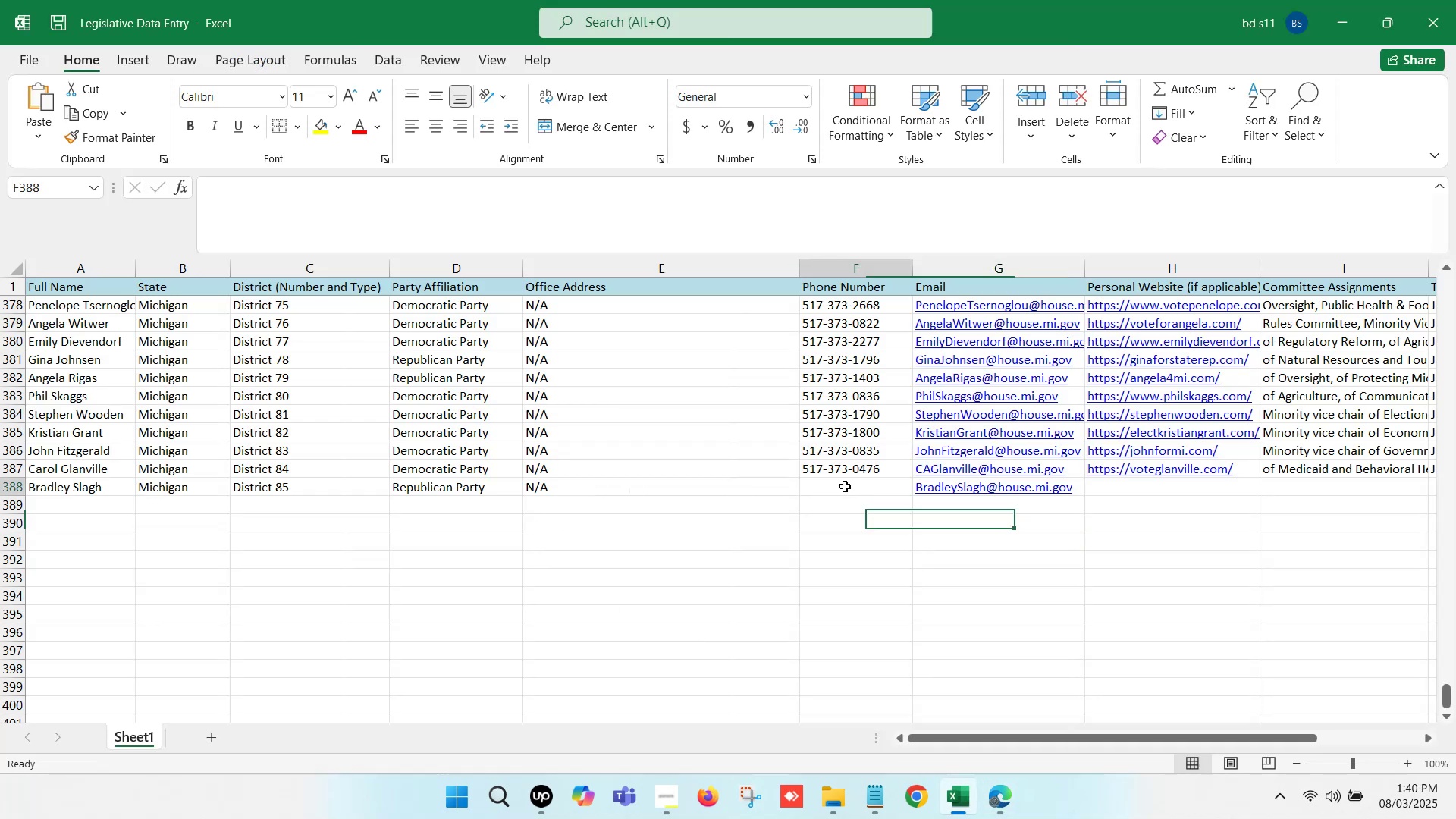 
double_click([845, 486])
 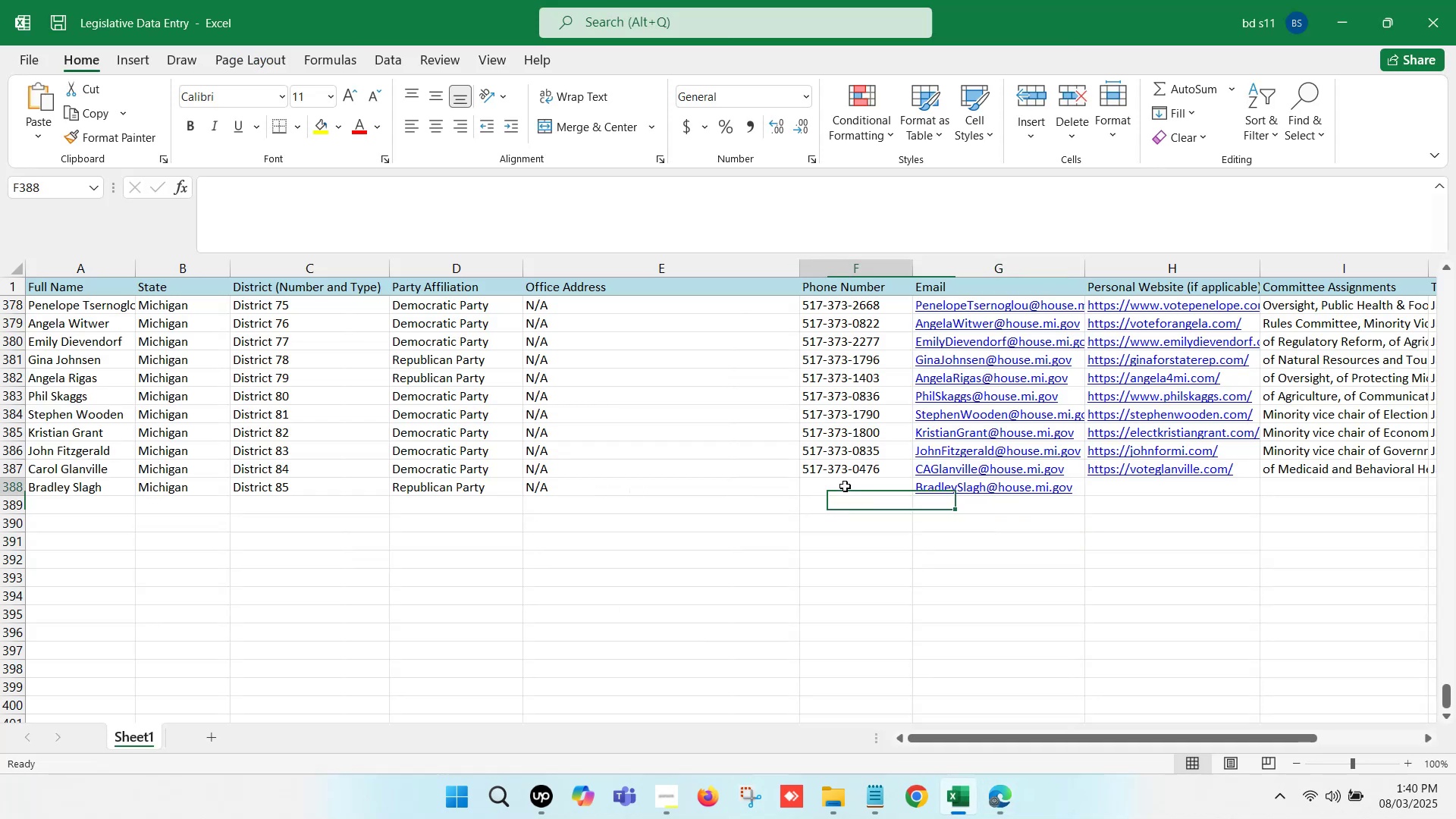 
key(Control+V)
 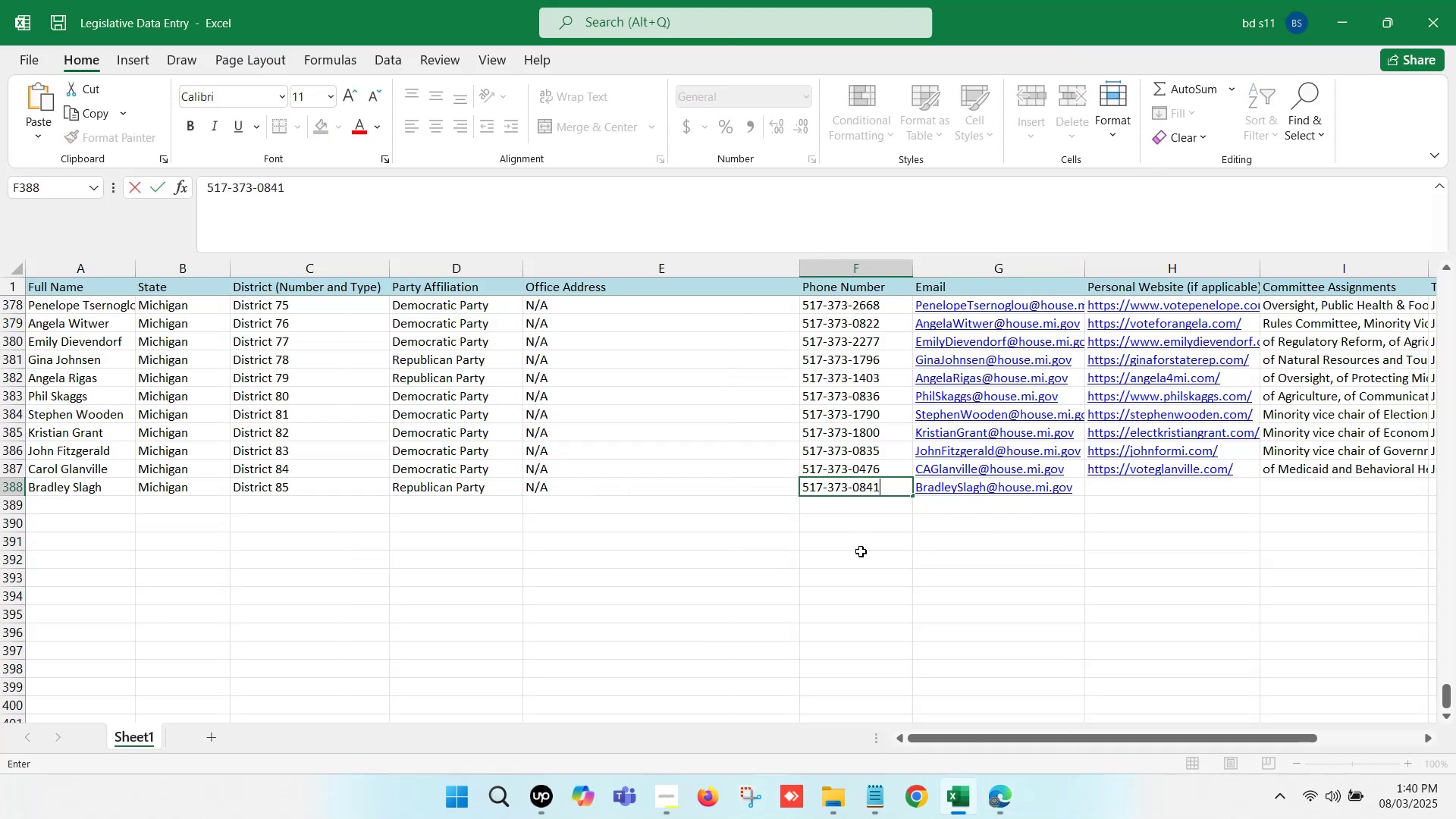 
left_click([861, 551])
 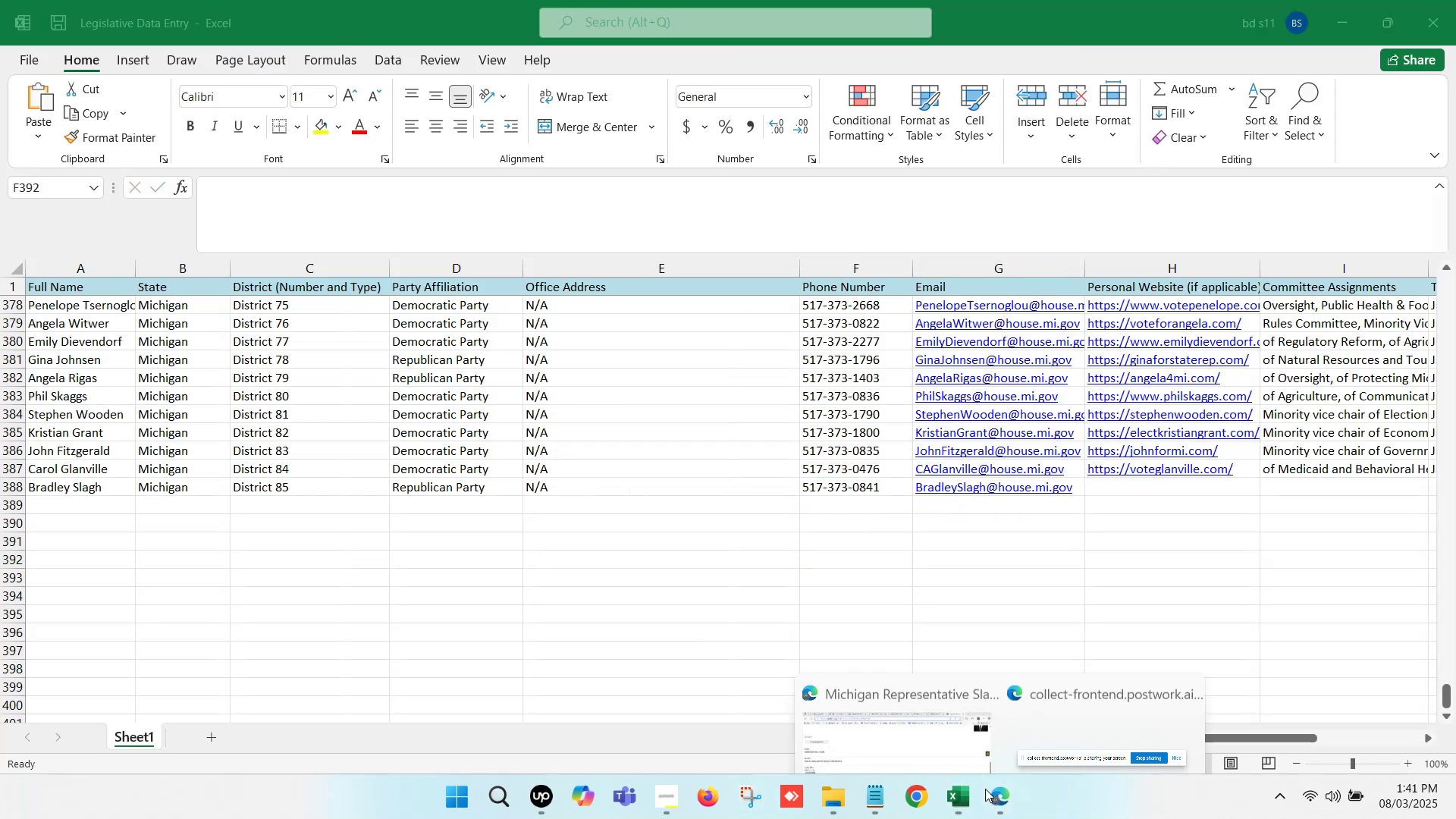 
left_click([848, 689])
 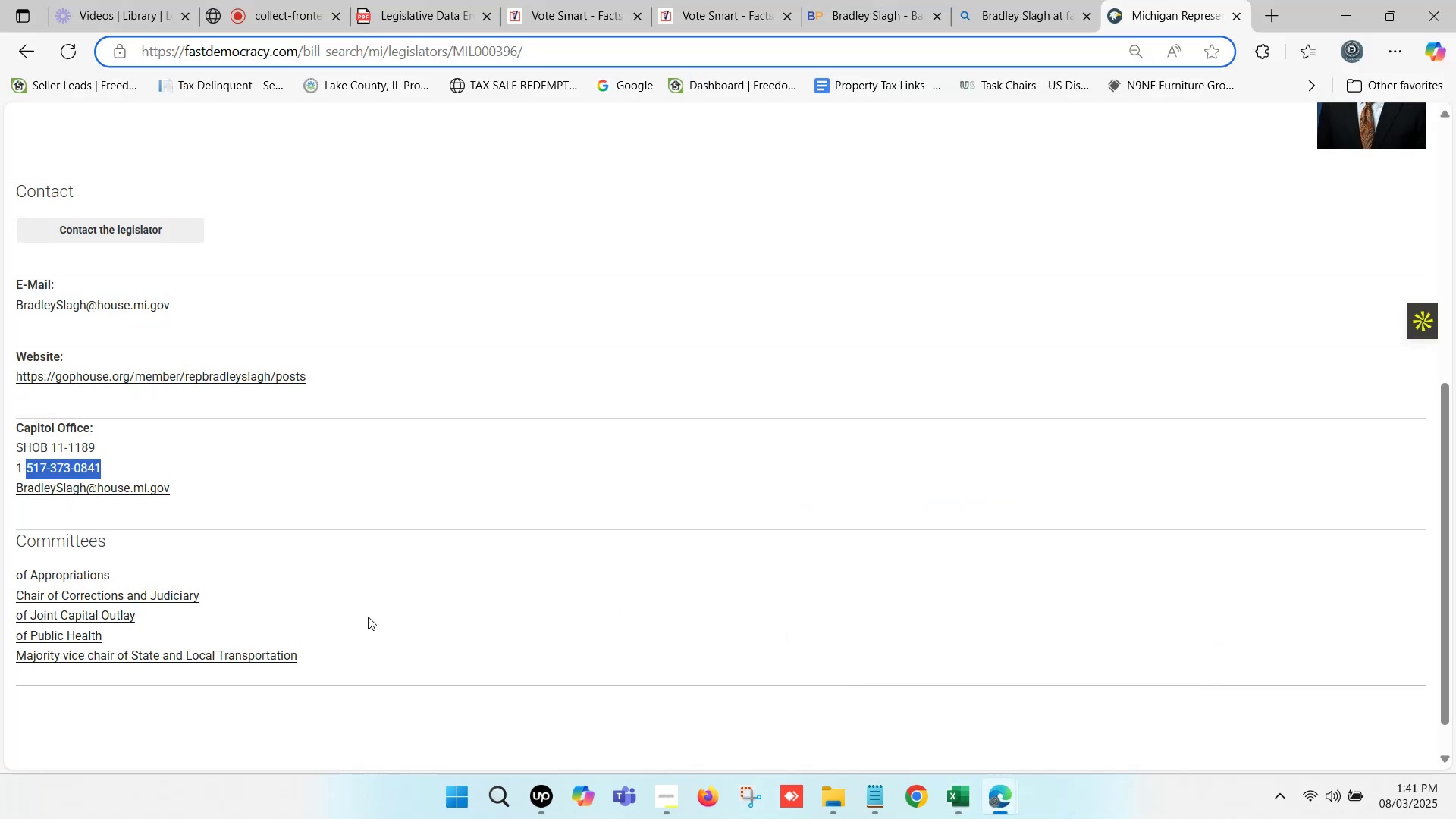 
scroll: coordinate [241, 611], scroll_direction: down, amount: 1.0
 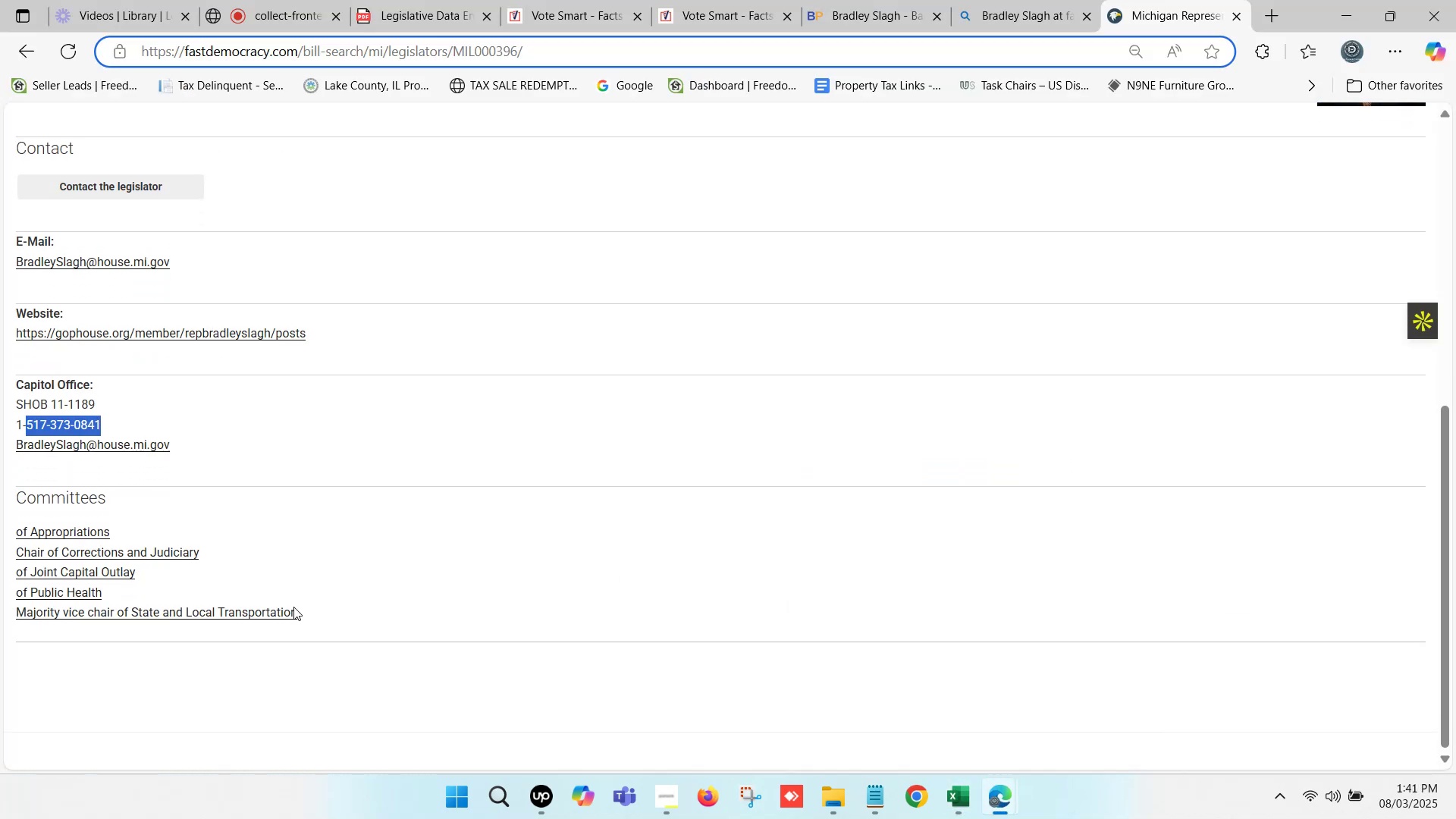 
left_click_drag(start_coordinate=[305, 612], to_coordinate=[15, 541])
 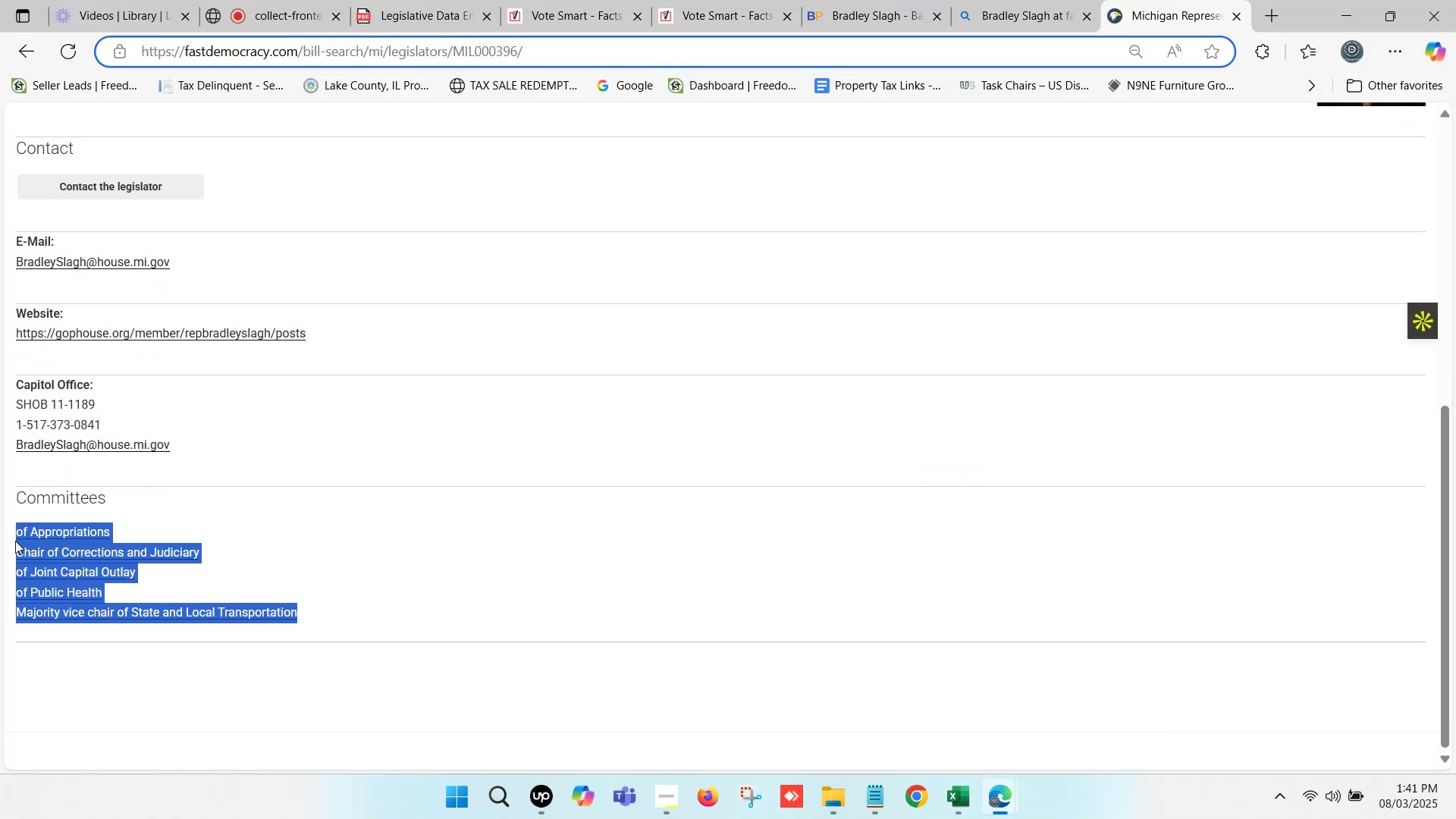 
key(Control+C)
 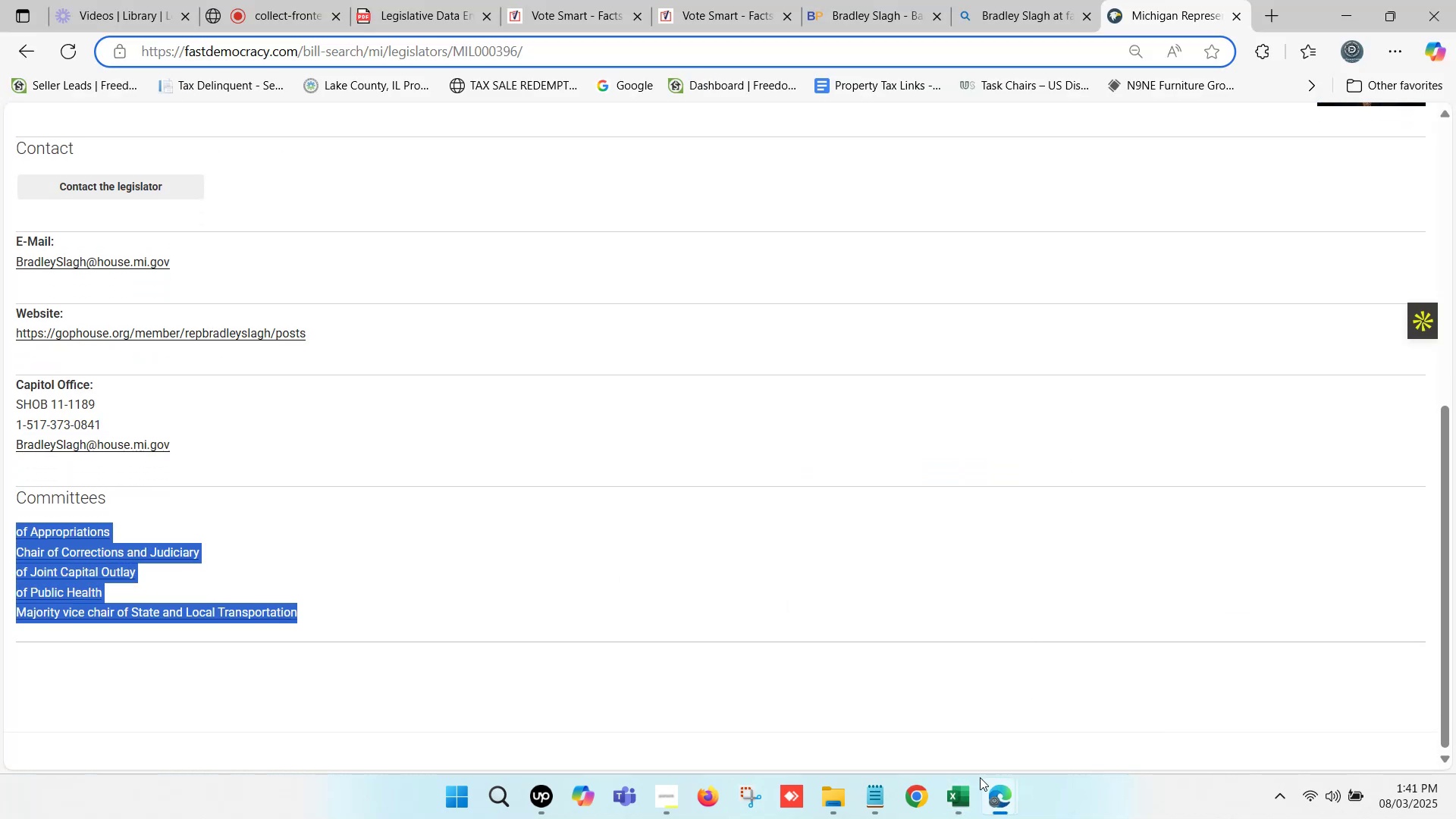 
left_click([958, 807])
 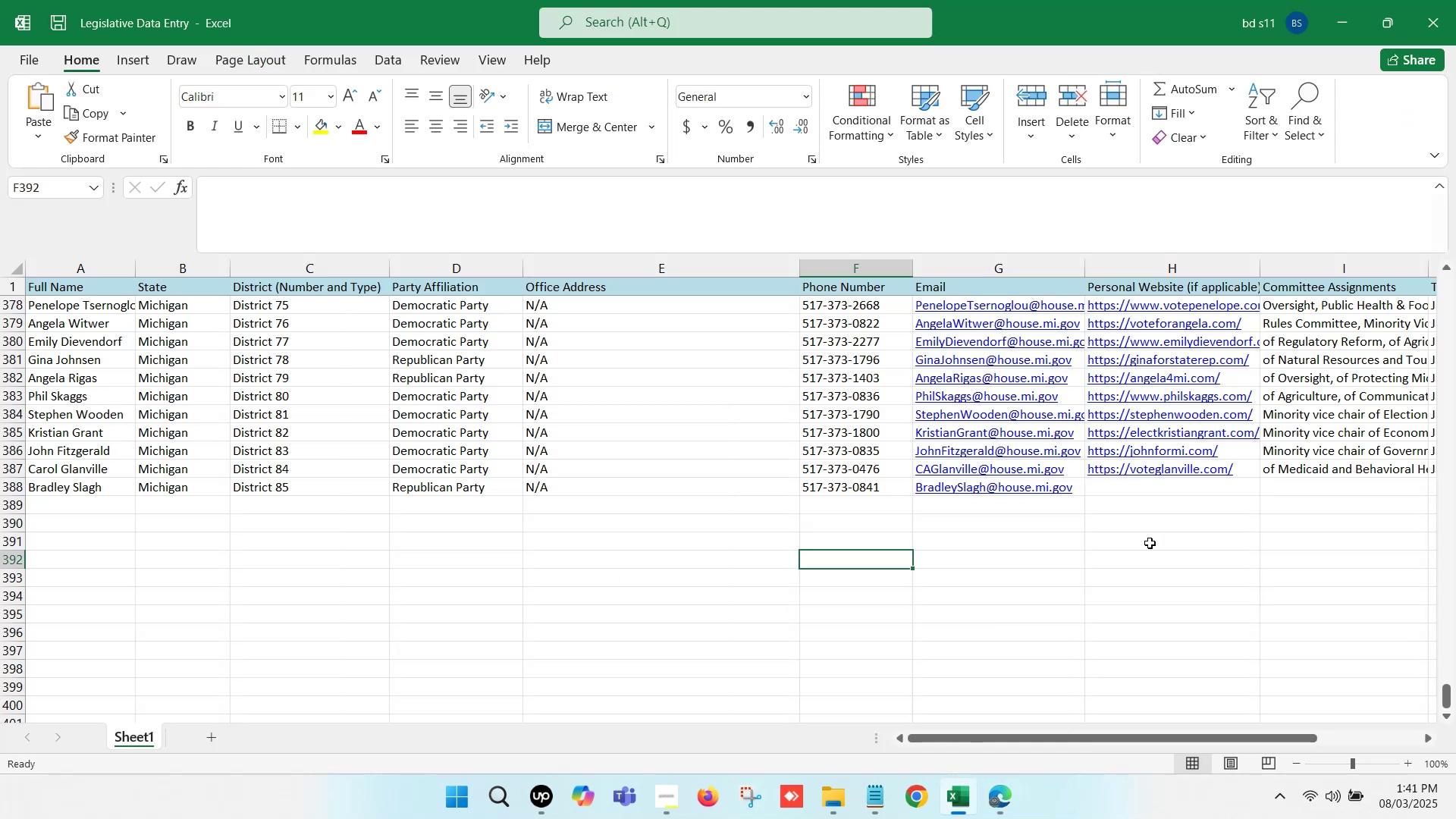 
left_click([1165, 491])
 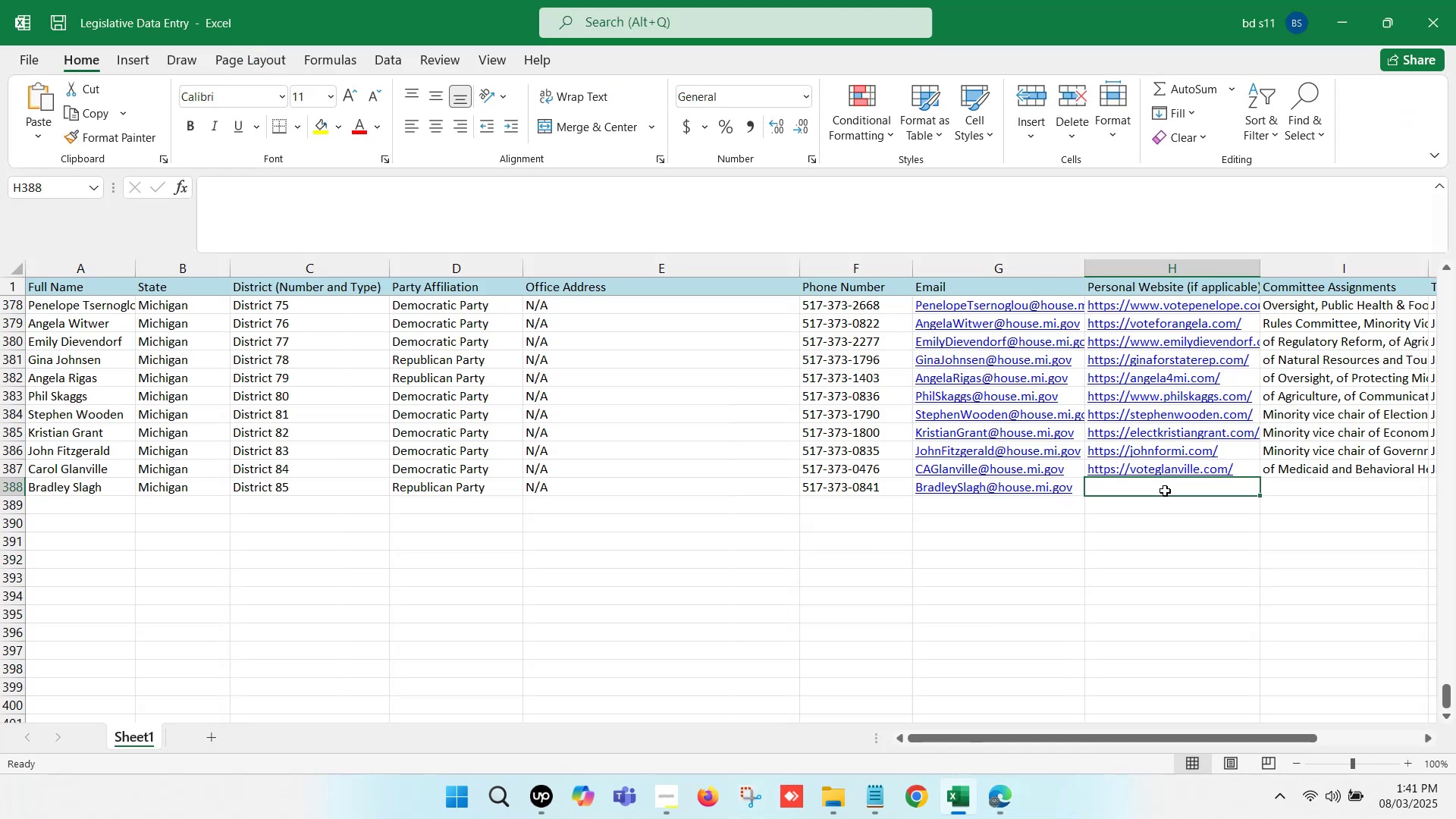 
key(ArrowRight)
 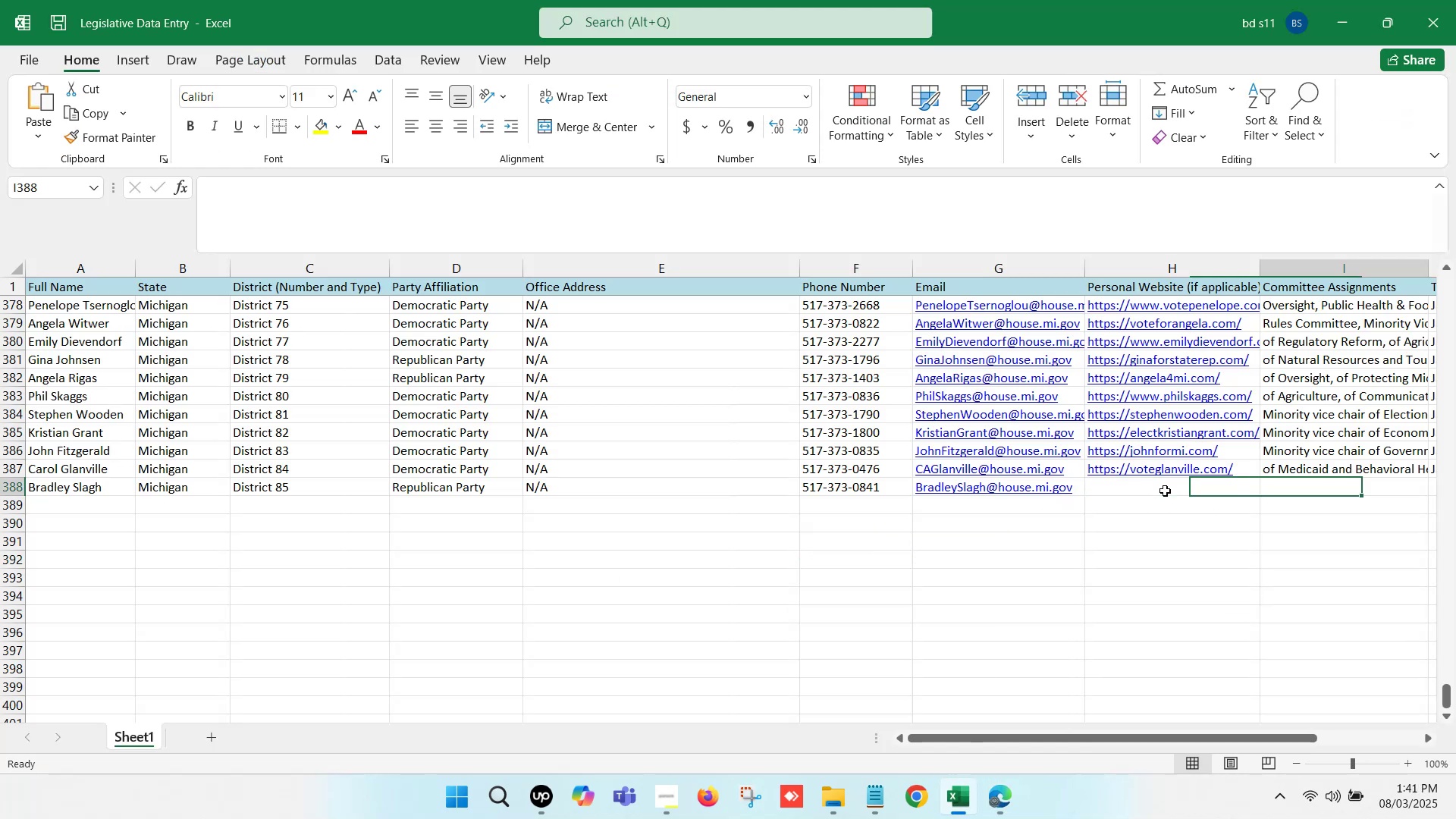 
key(ArrowRight)
 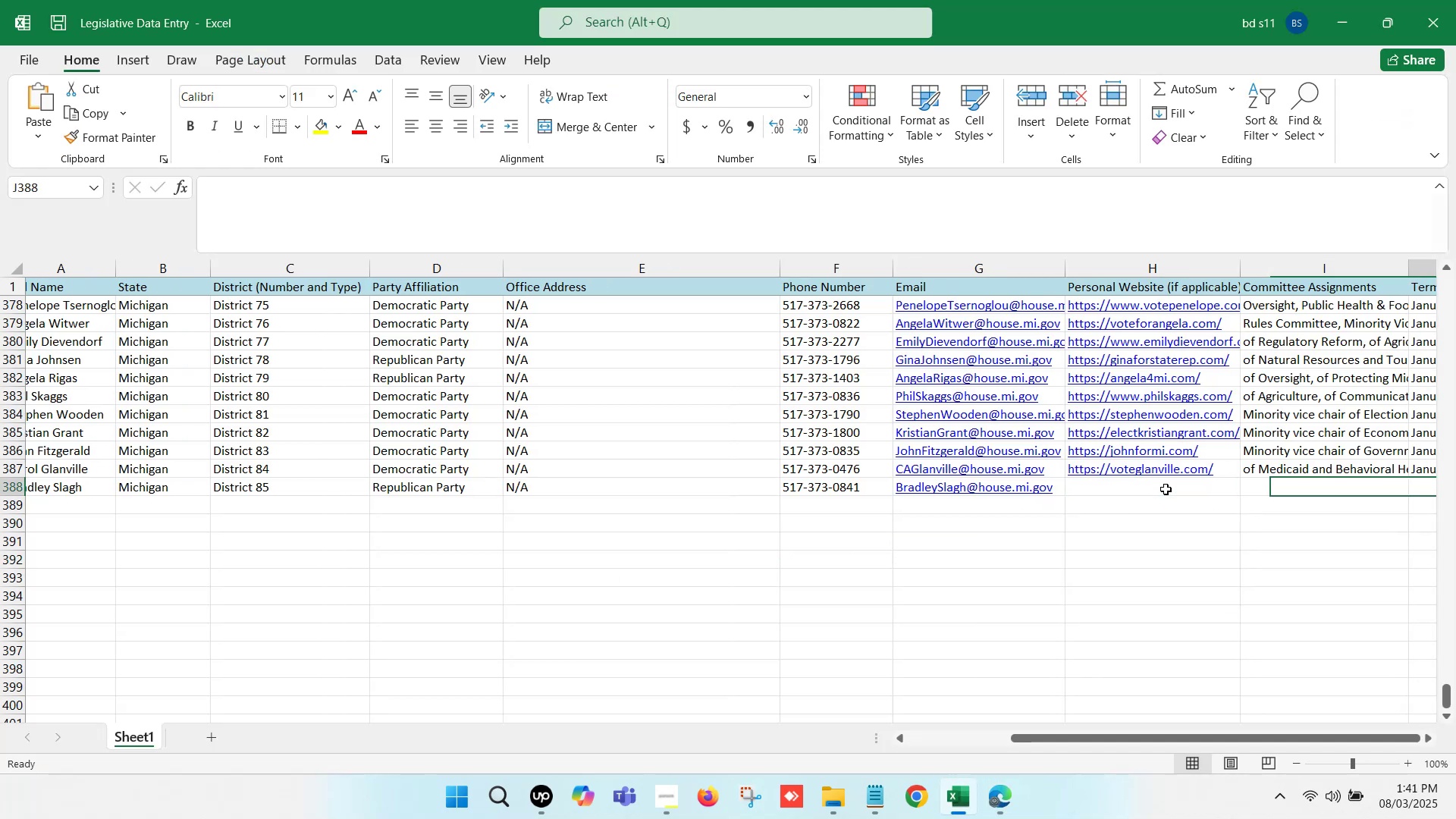 
key(ArrowRight)
 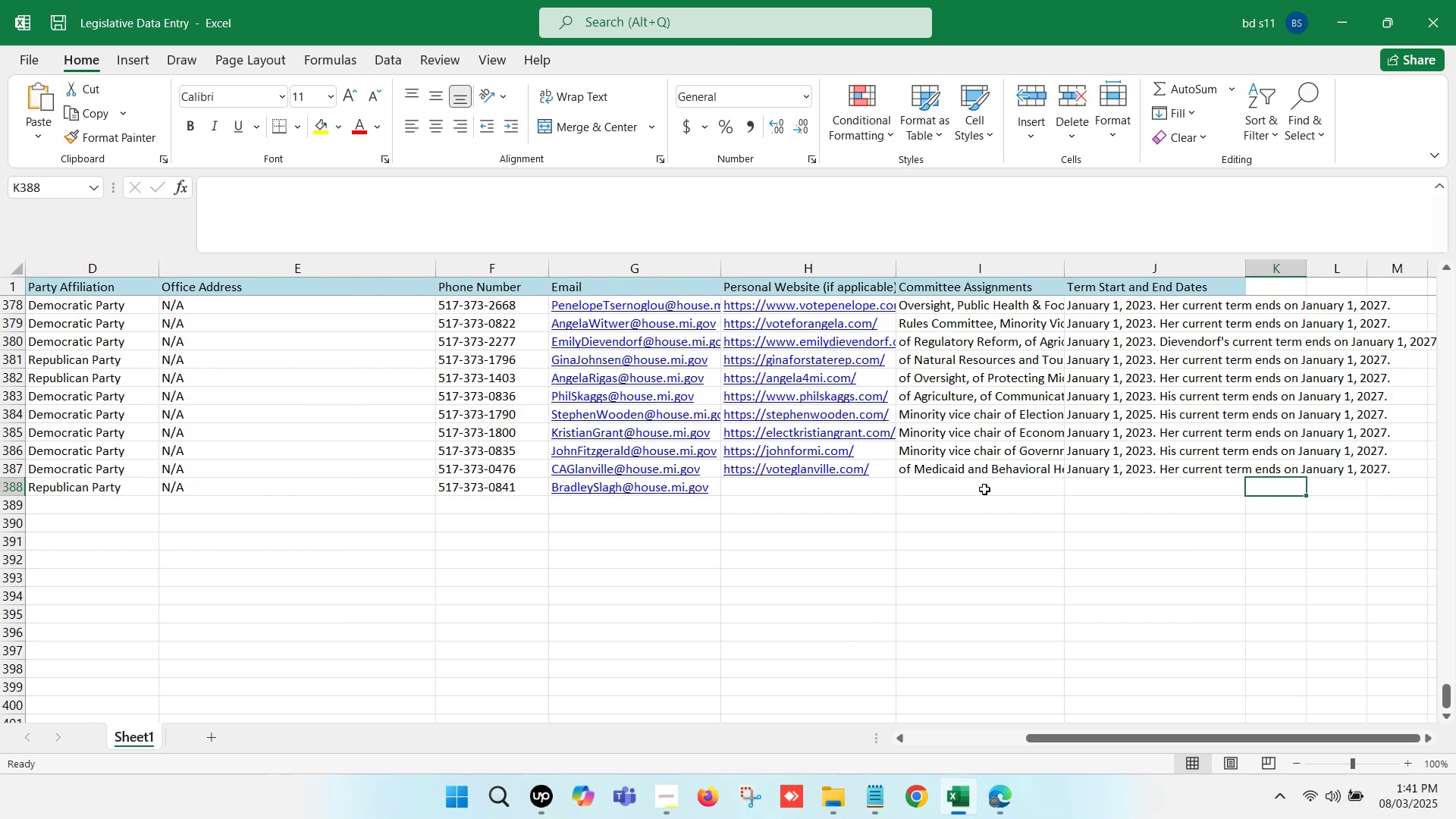 
double_click([984, 489])
 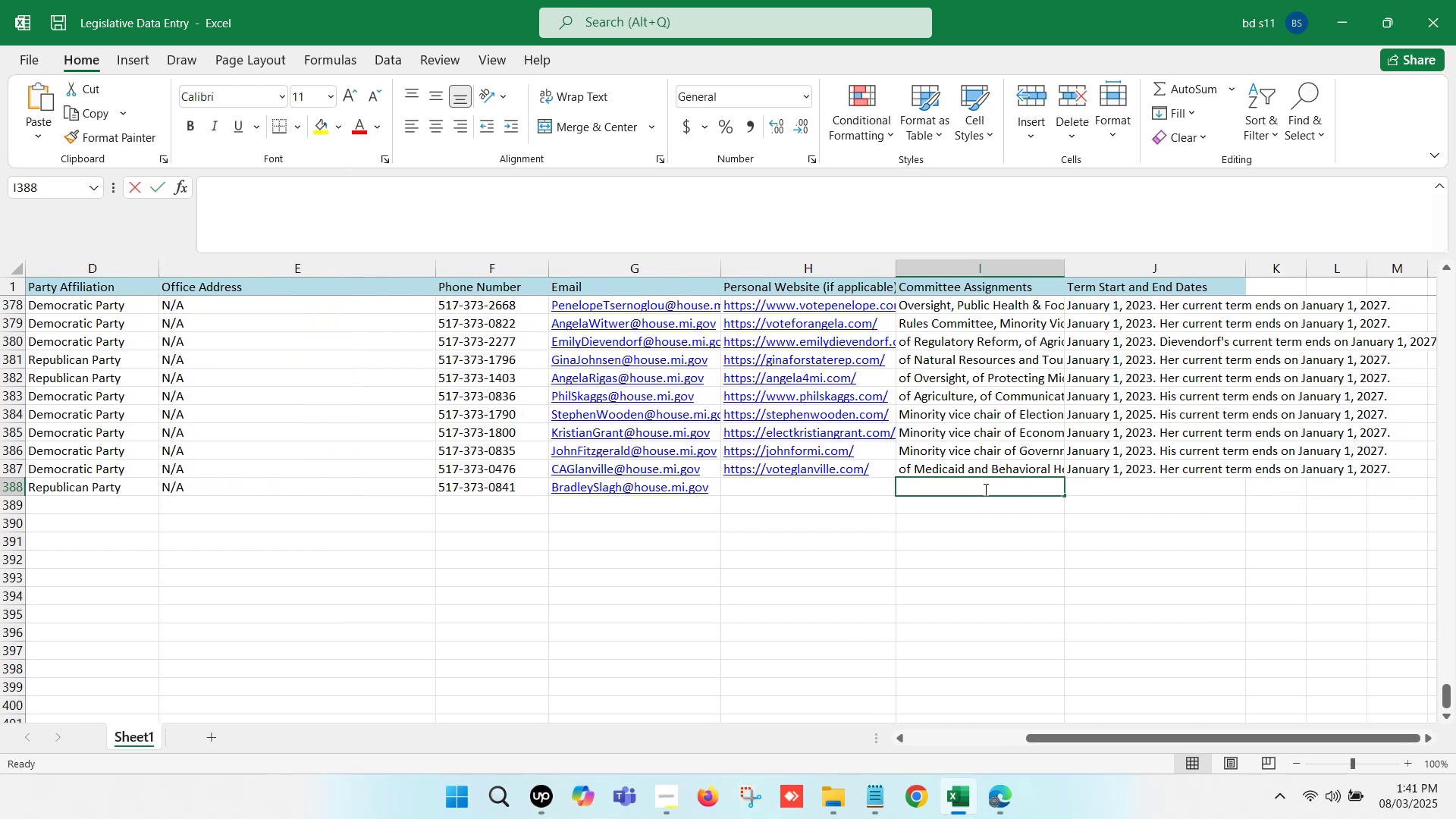 
key(Control+V)
 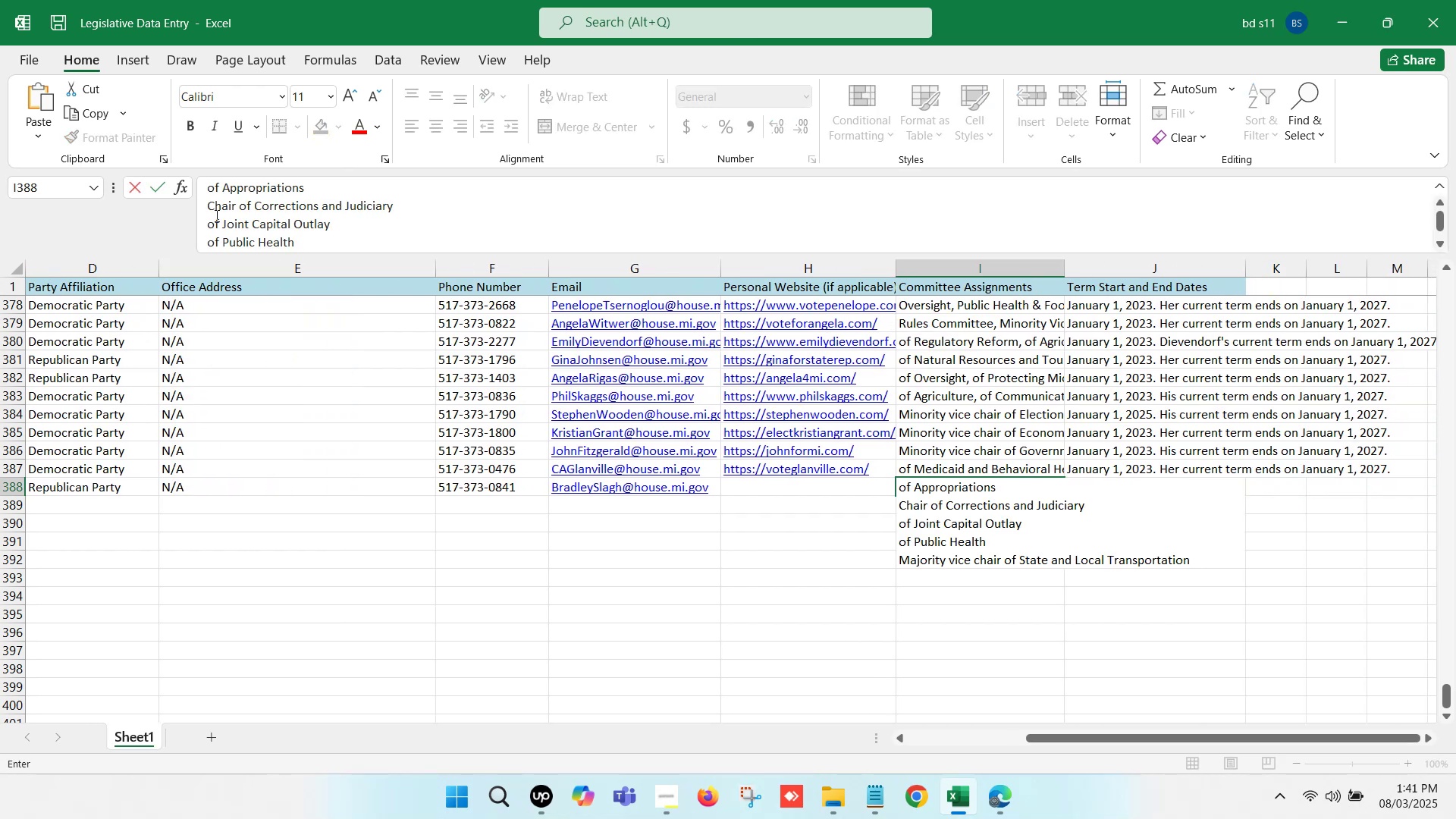 
left_click([208, 206])
 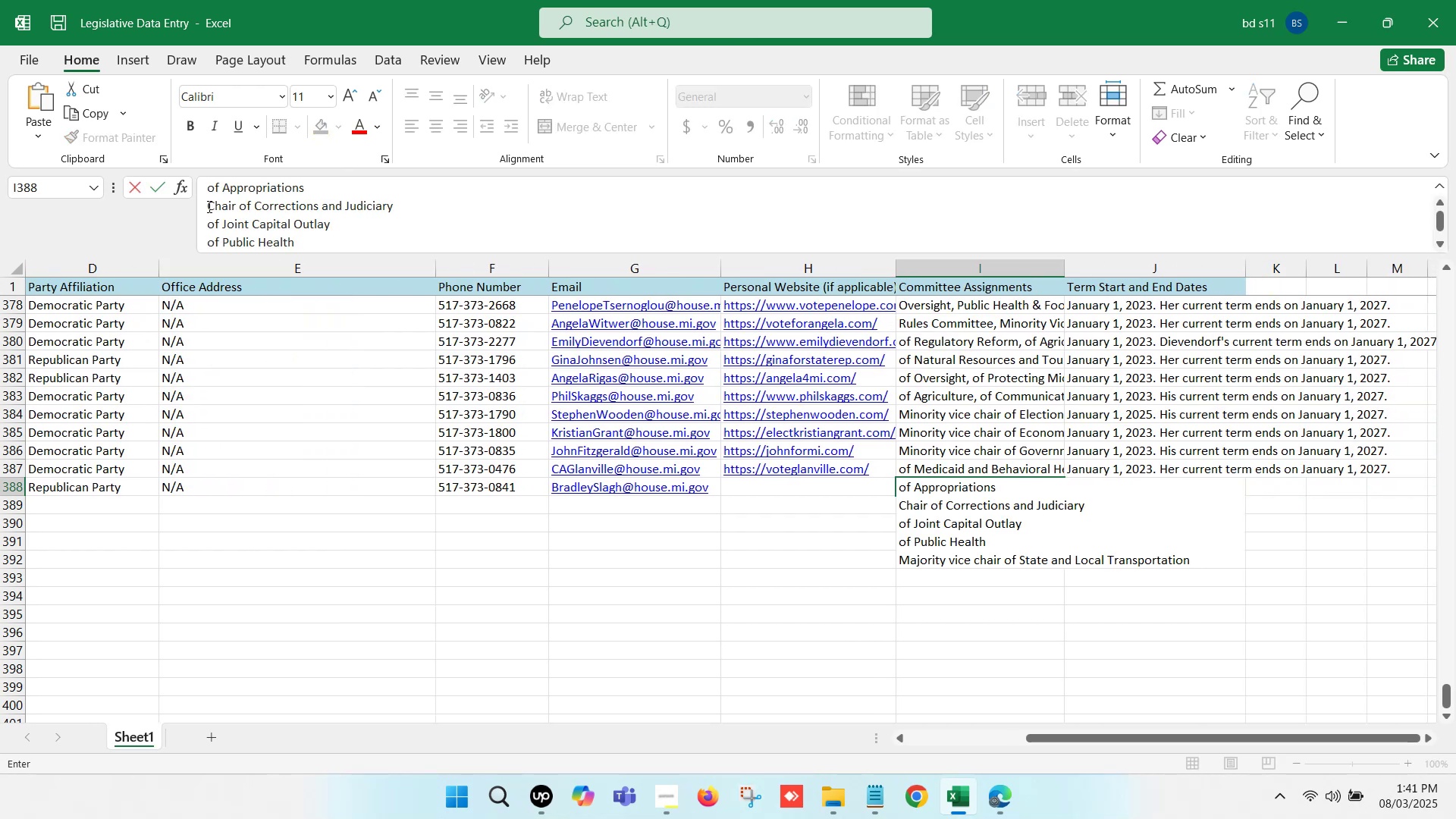 
key(Backspace)
 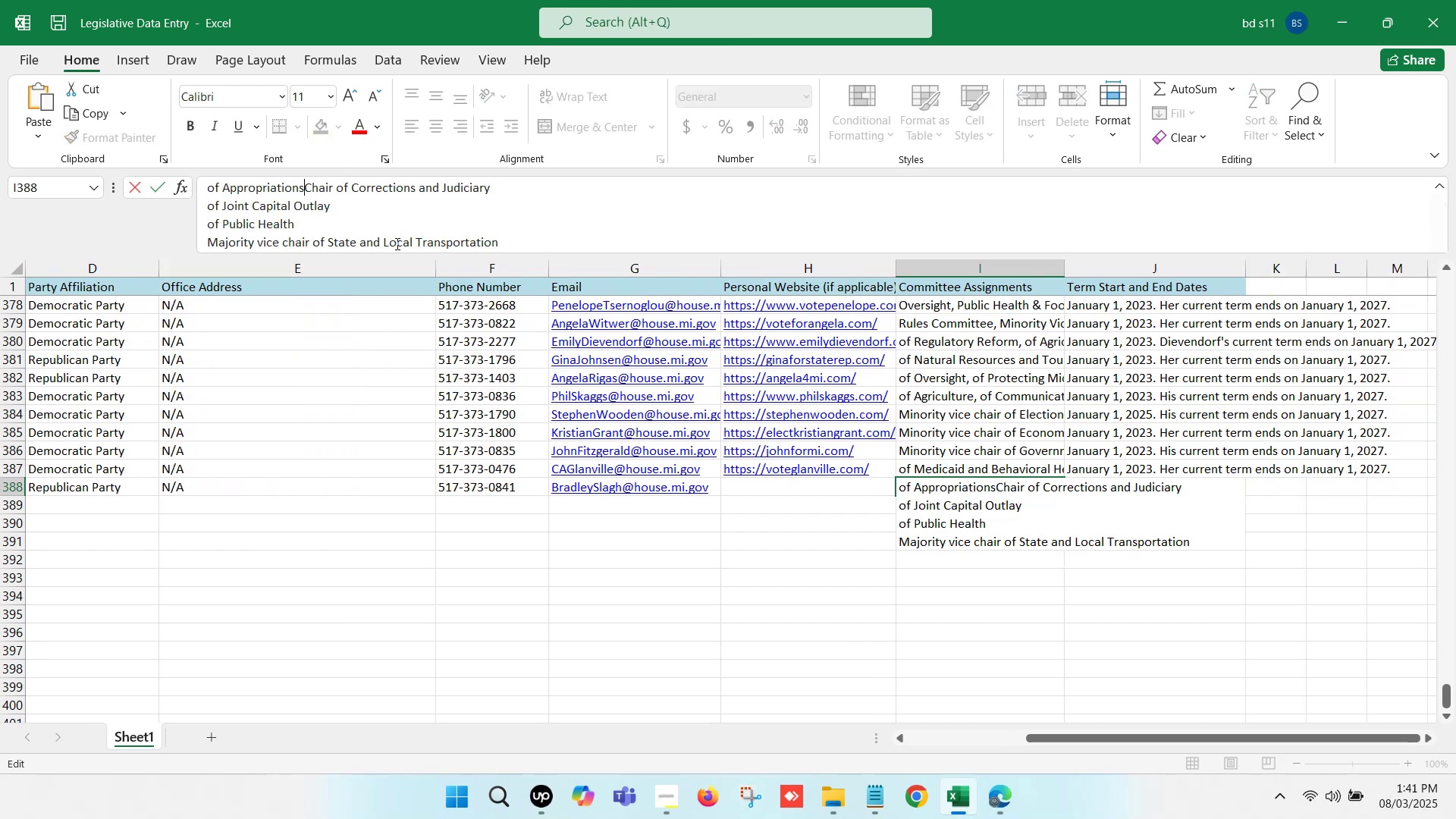 
key(Comma)
 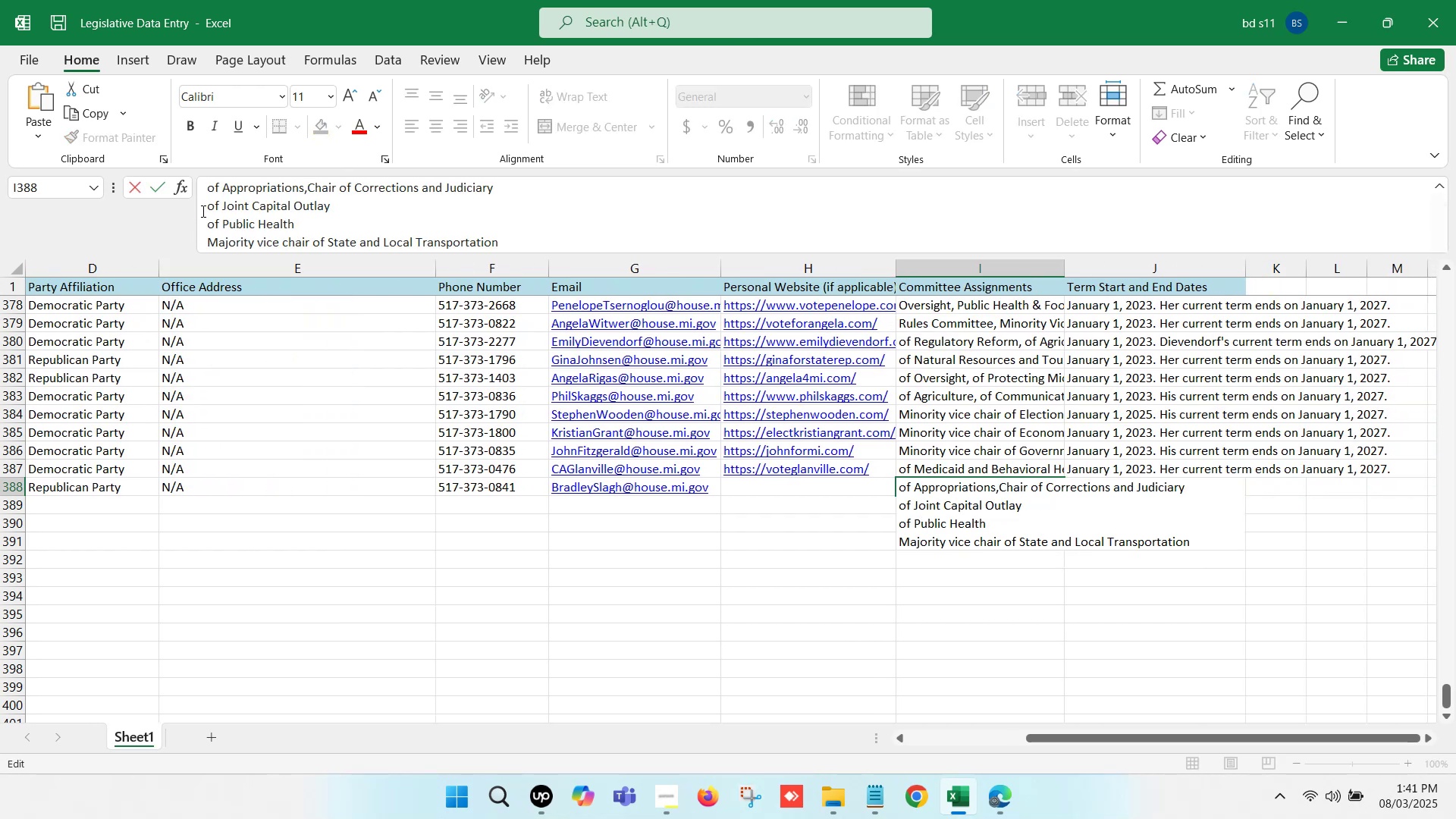 
left_click([204, 209])
 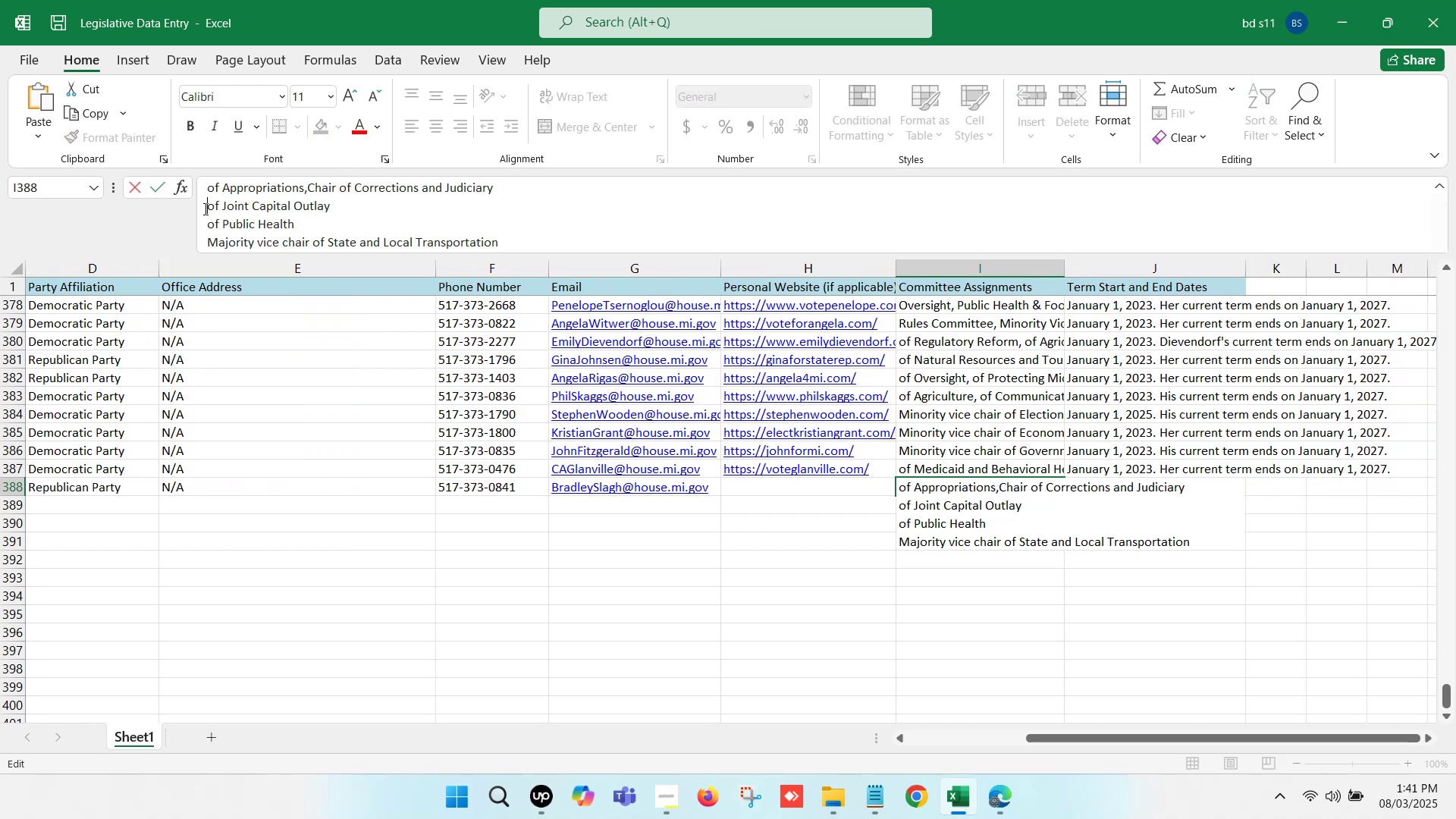 
key(Backspace)
 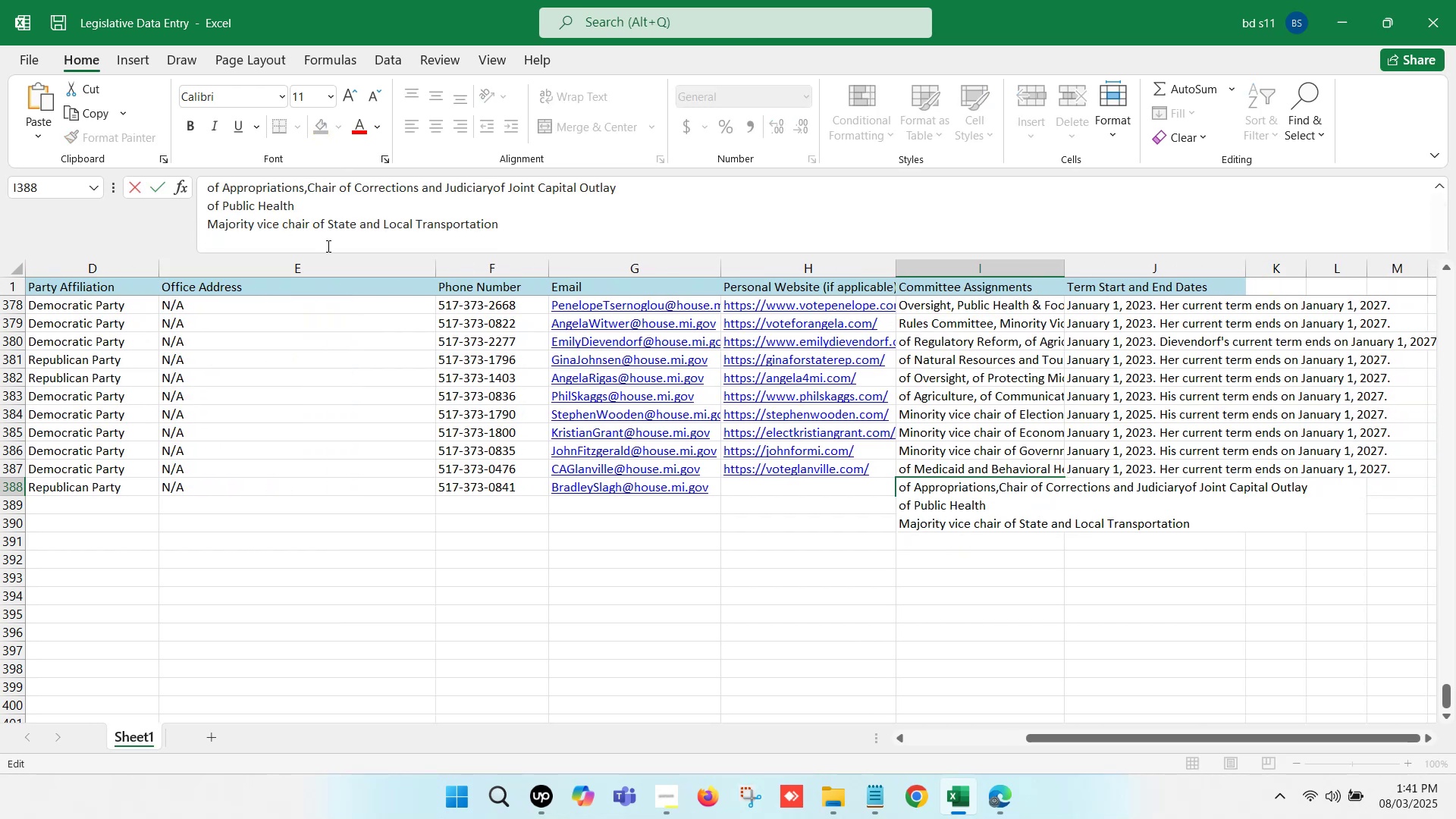 
key(Comma)
 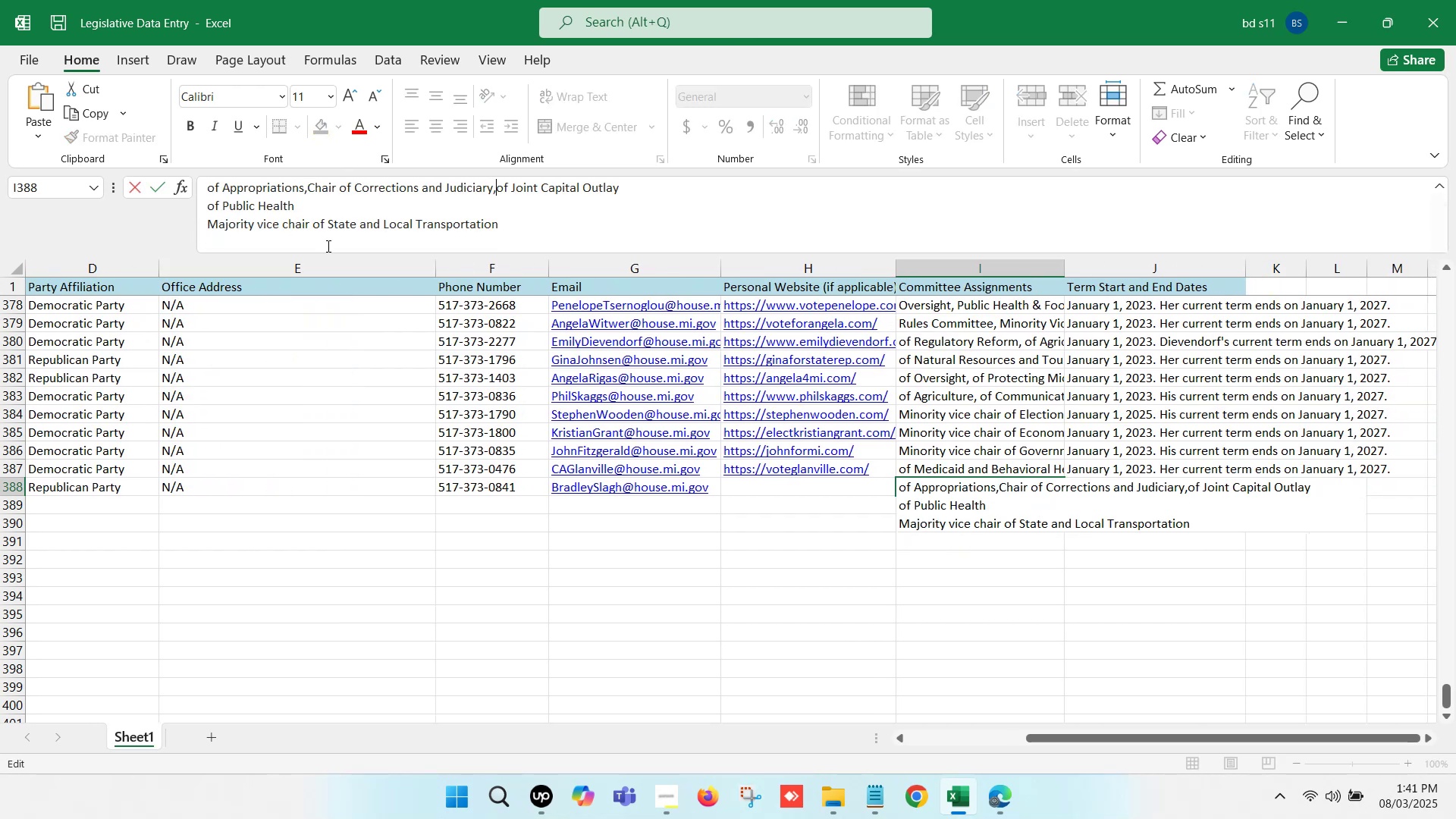 
key(Space)
 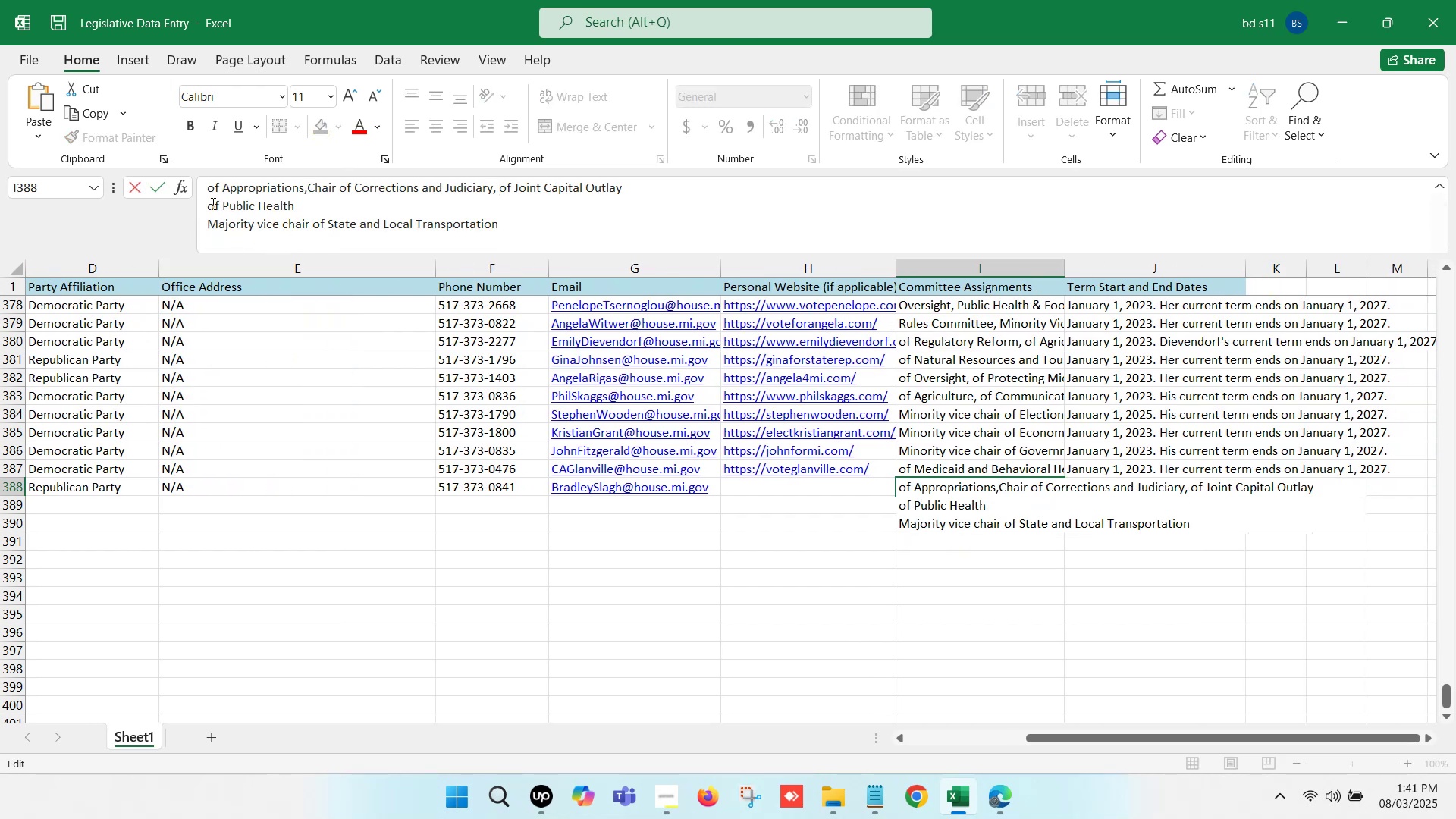 
left_click([209, 201])
 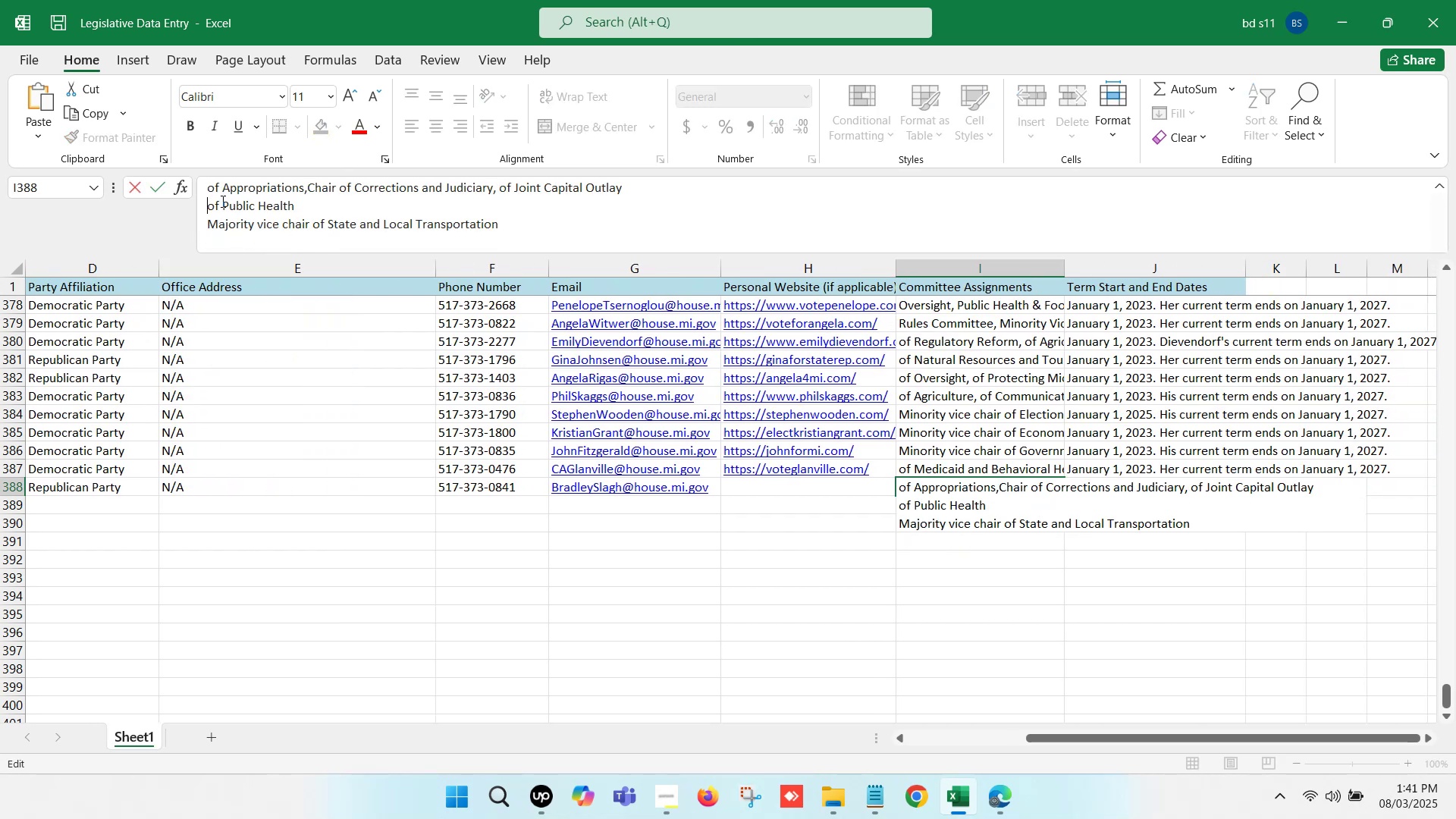 
key(Backspace)
 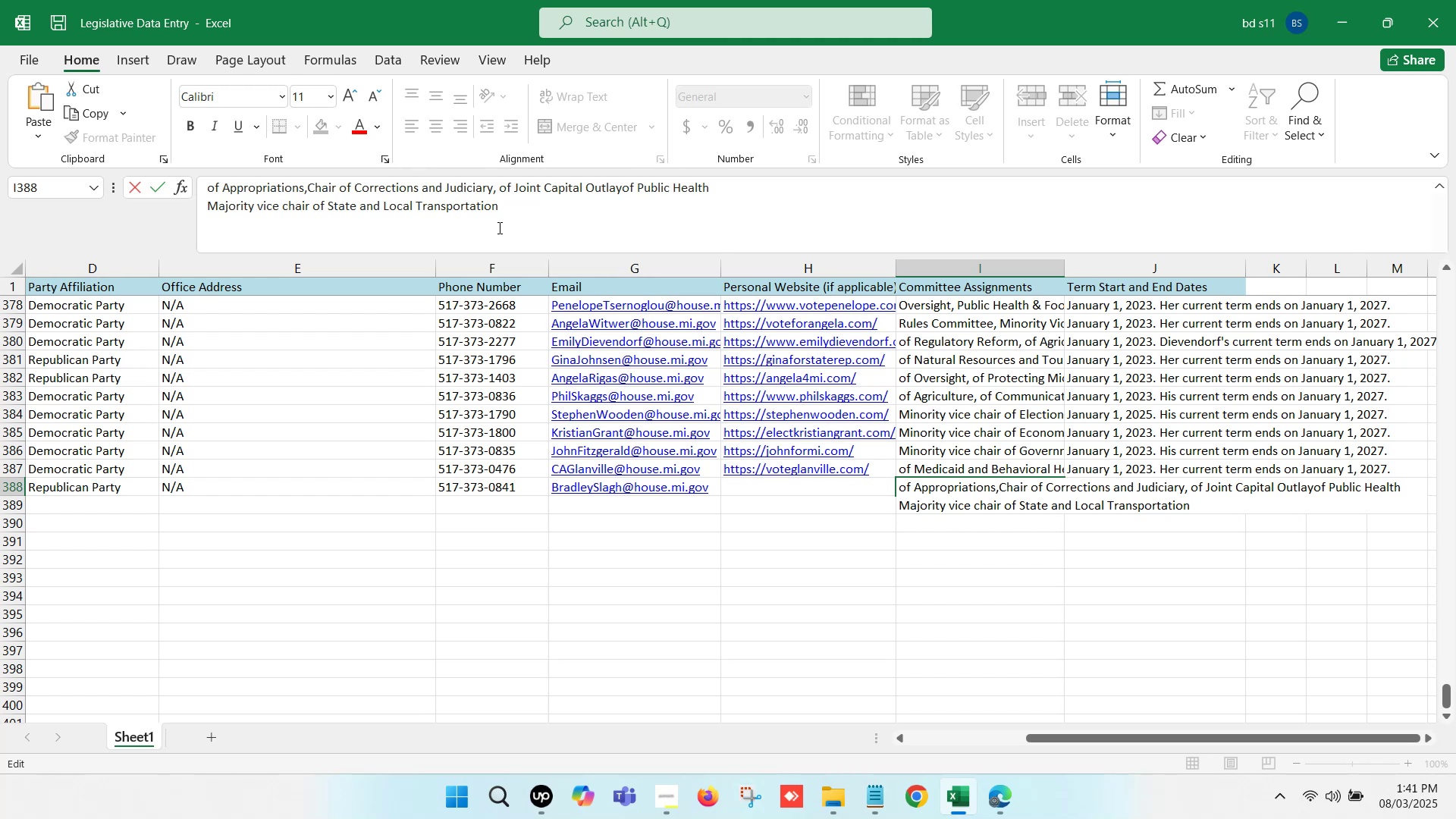 
key(Comma)
 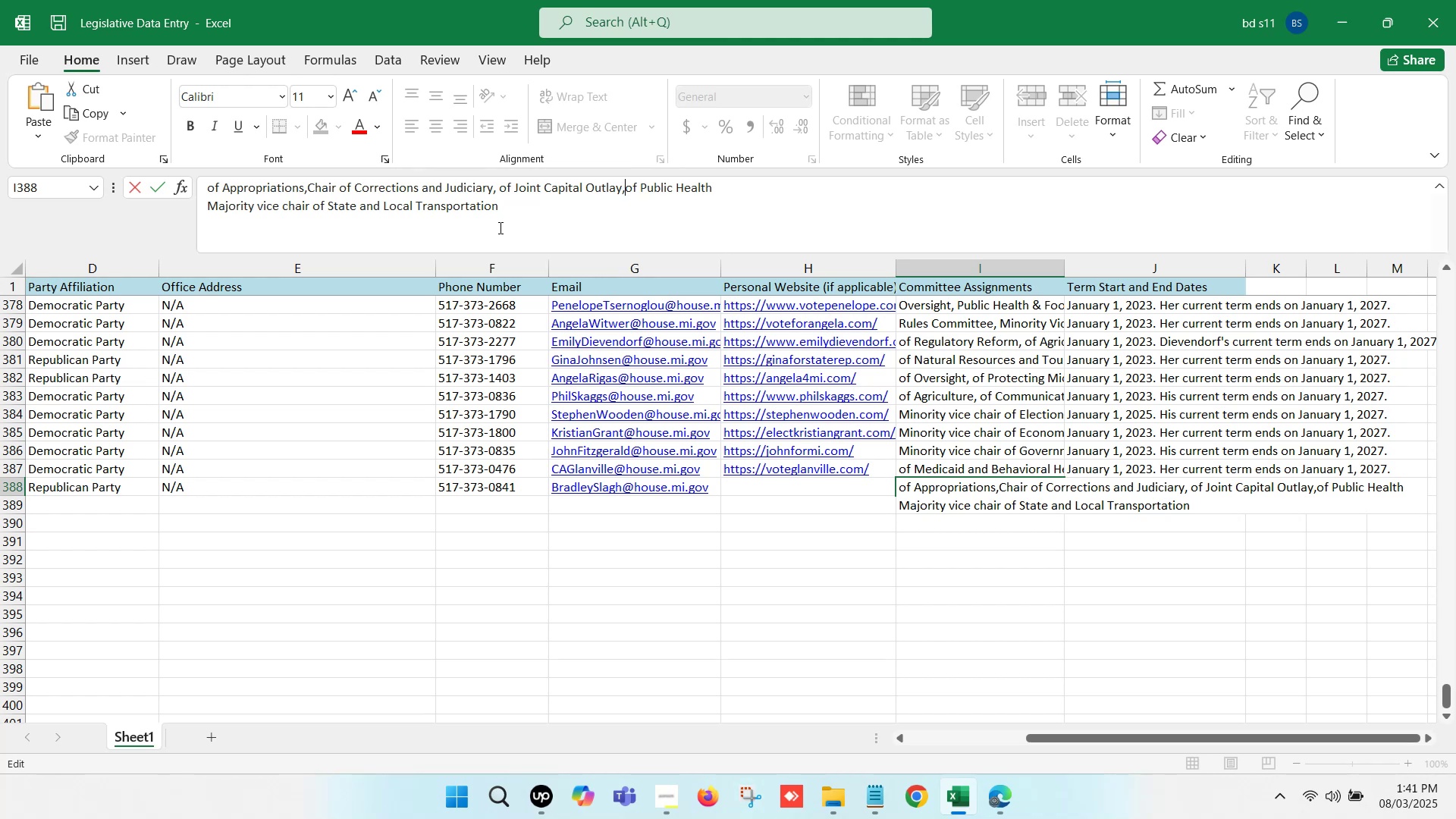 
key(Space)
 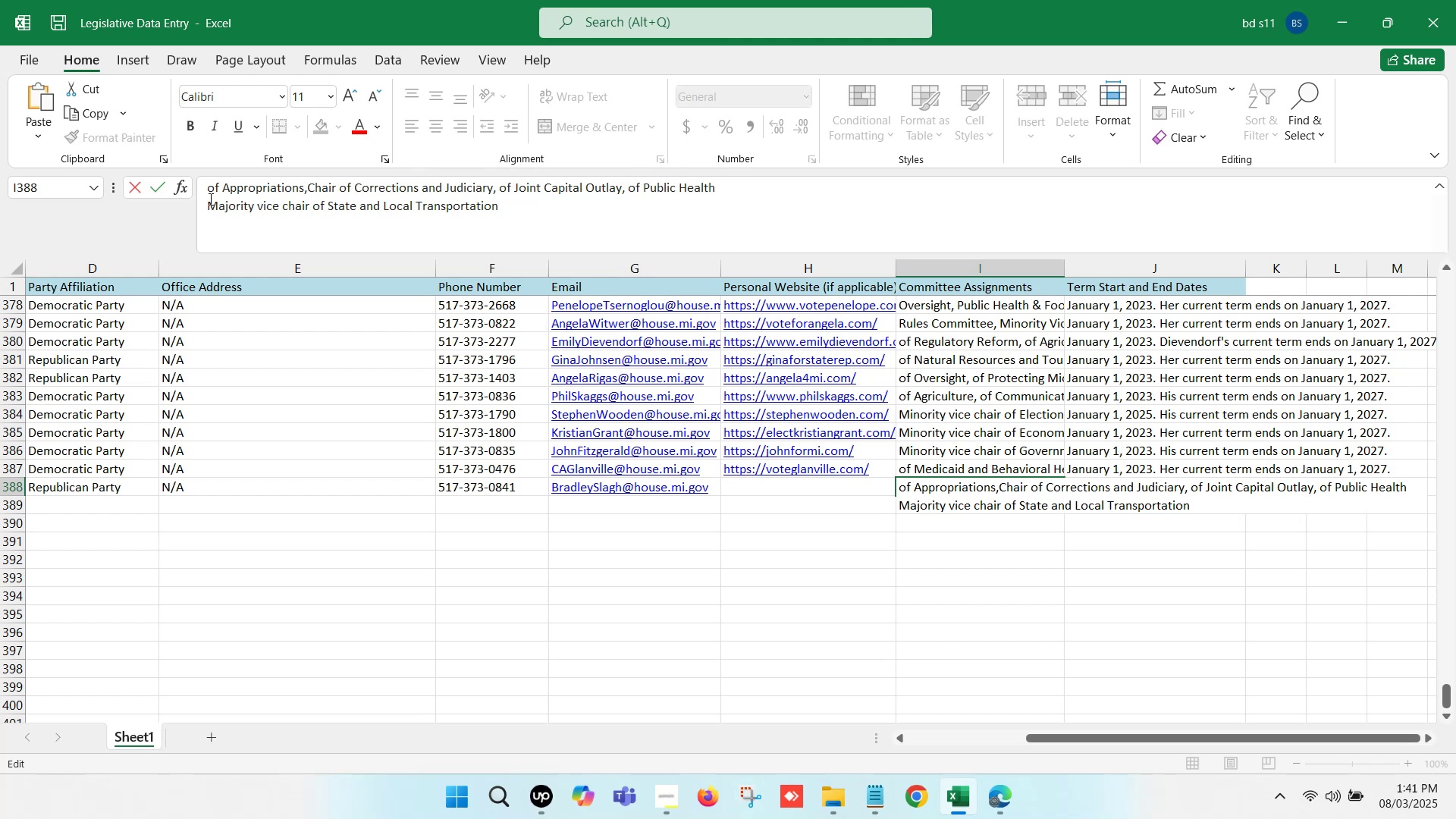 
left_click([203, 200])
 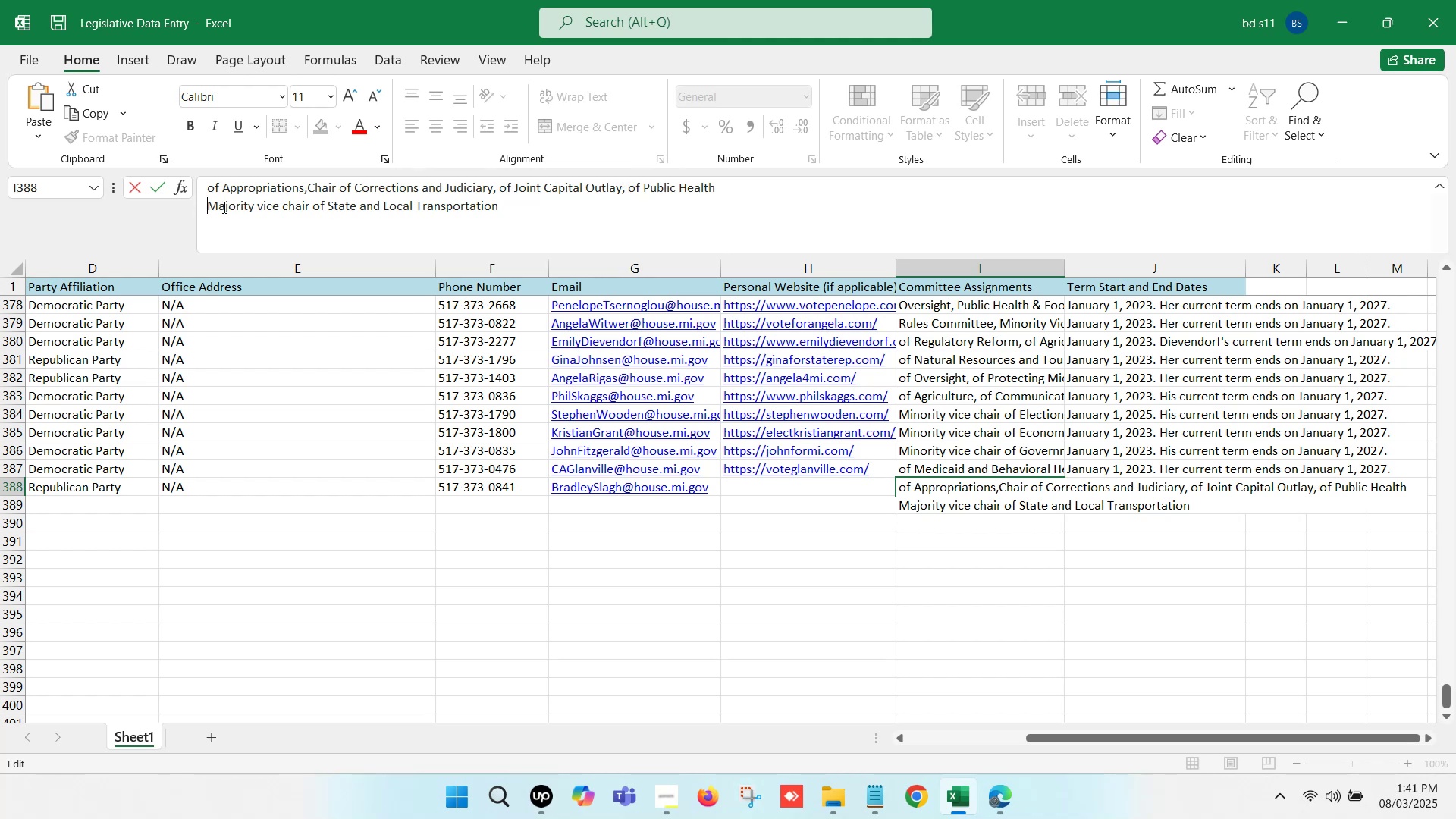 
key(Backspace)
 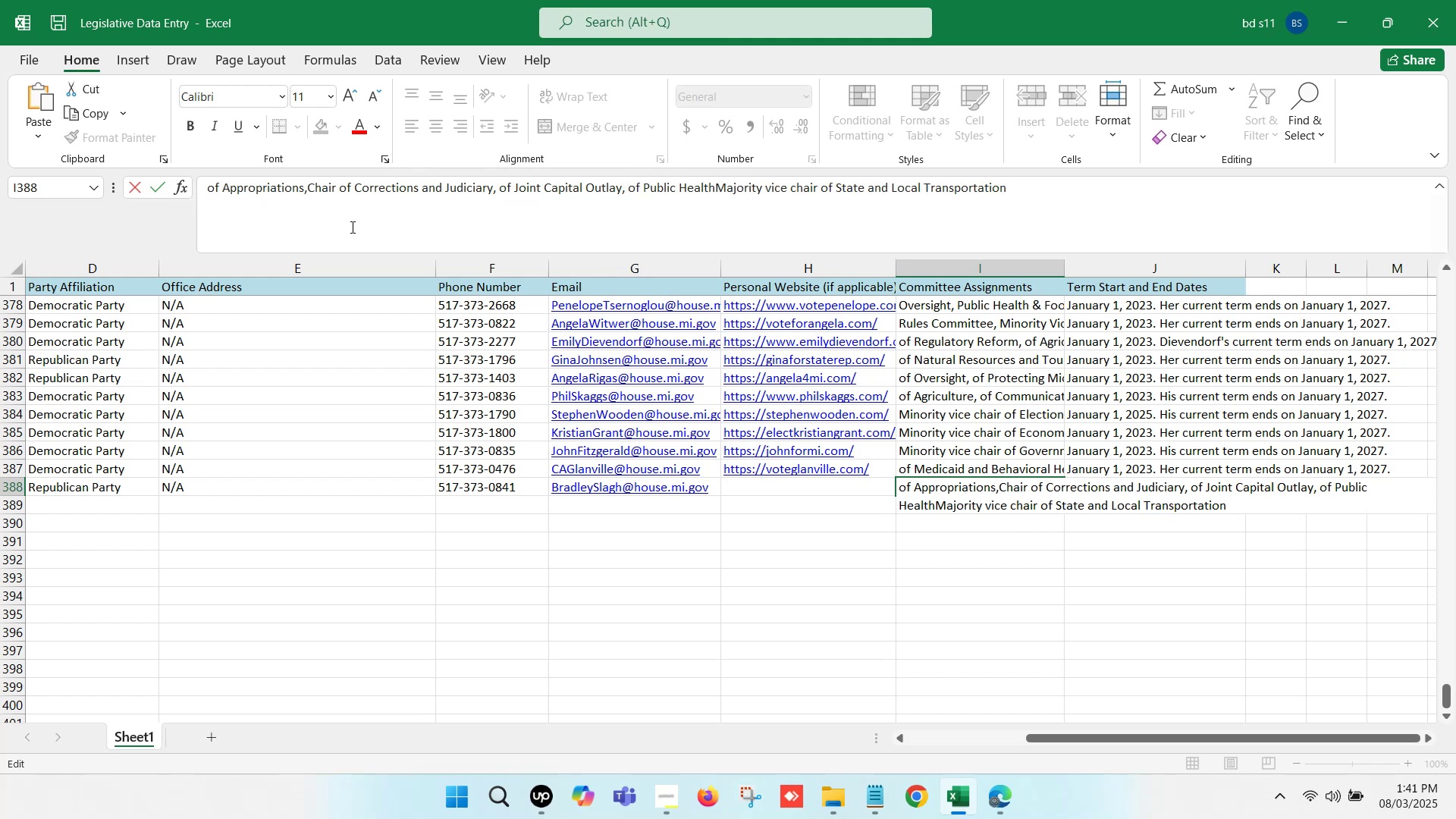 
key(Comma)
 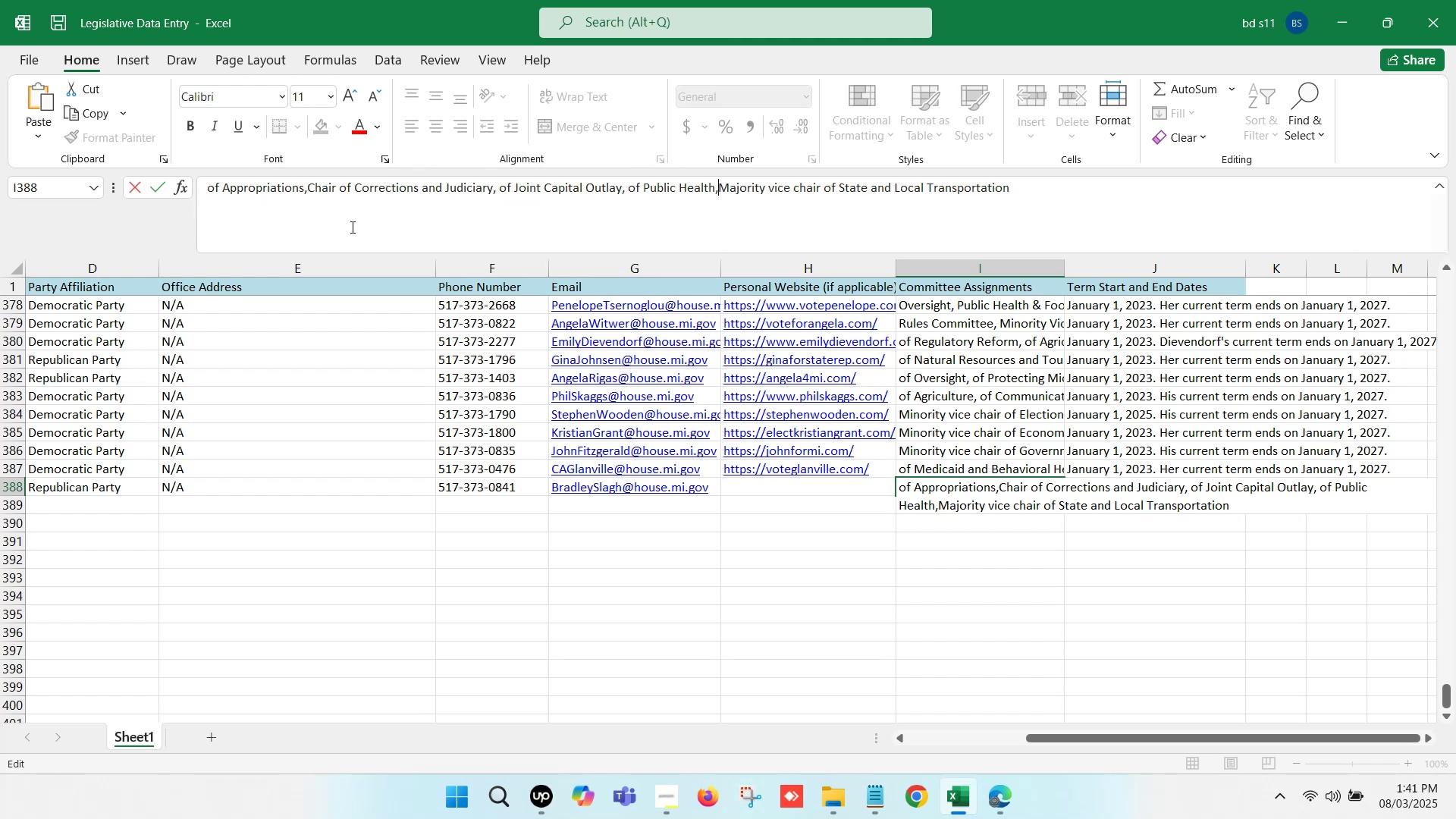 
key(Space)
 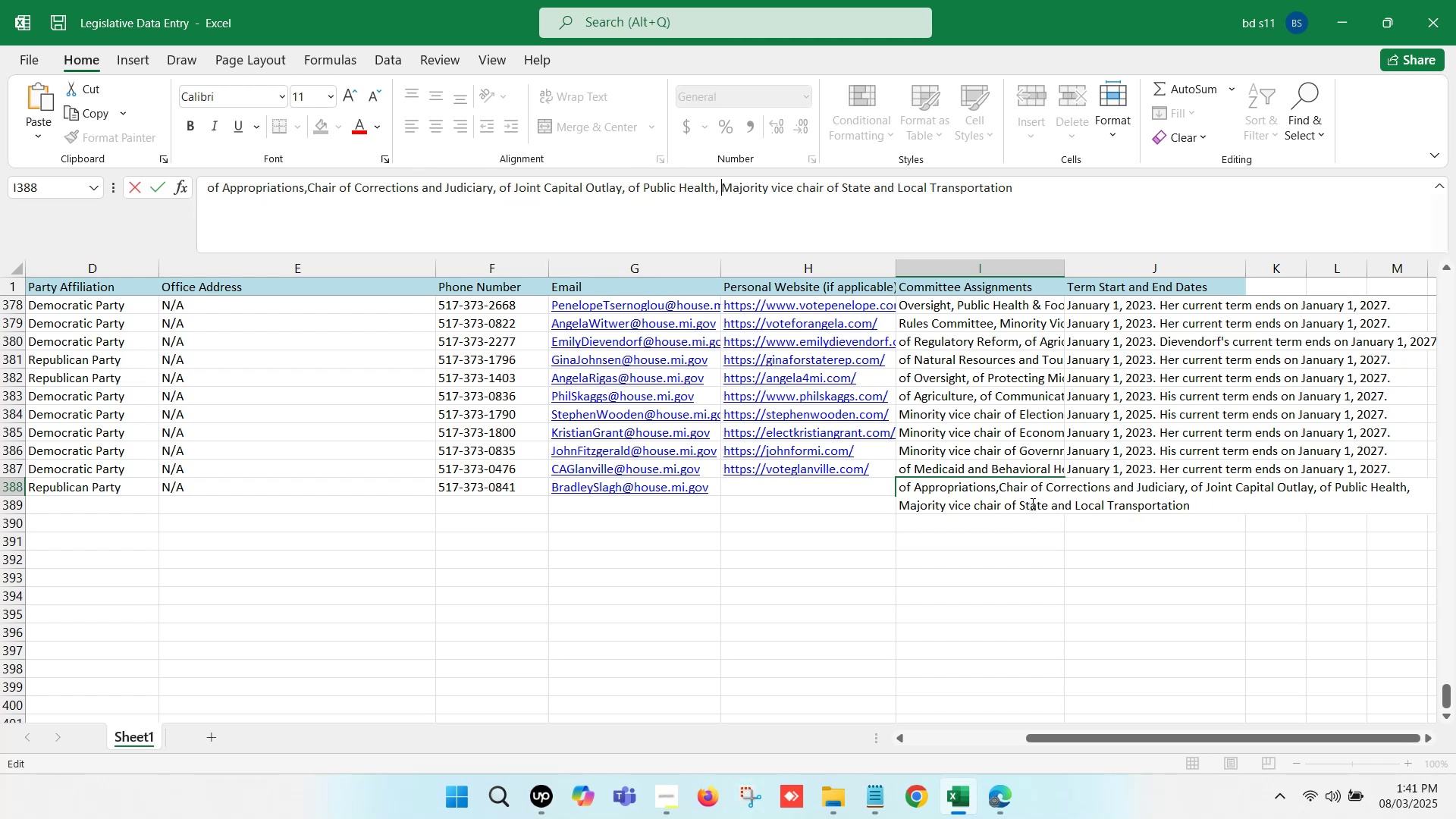 
left_click([1056, 557])
 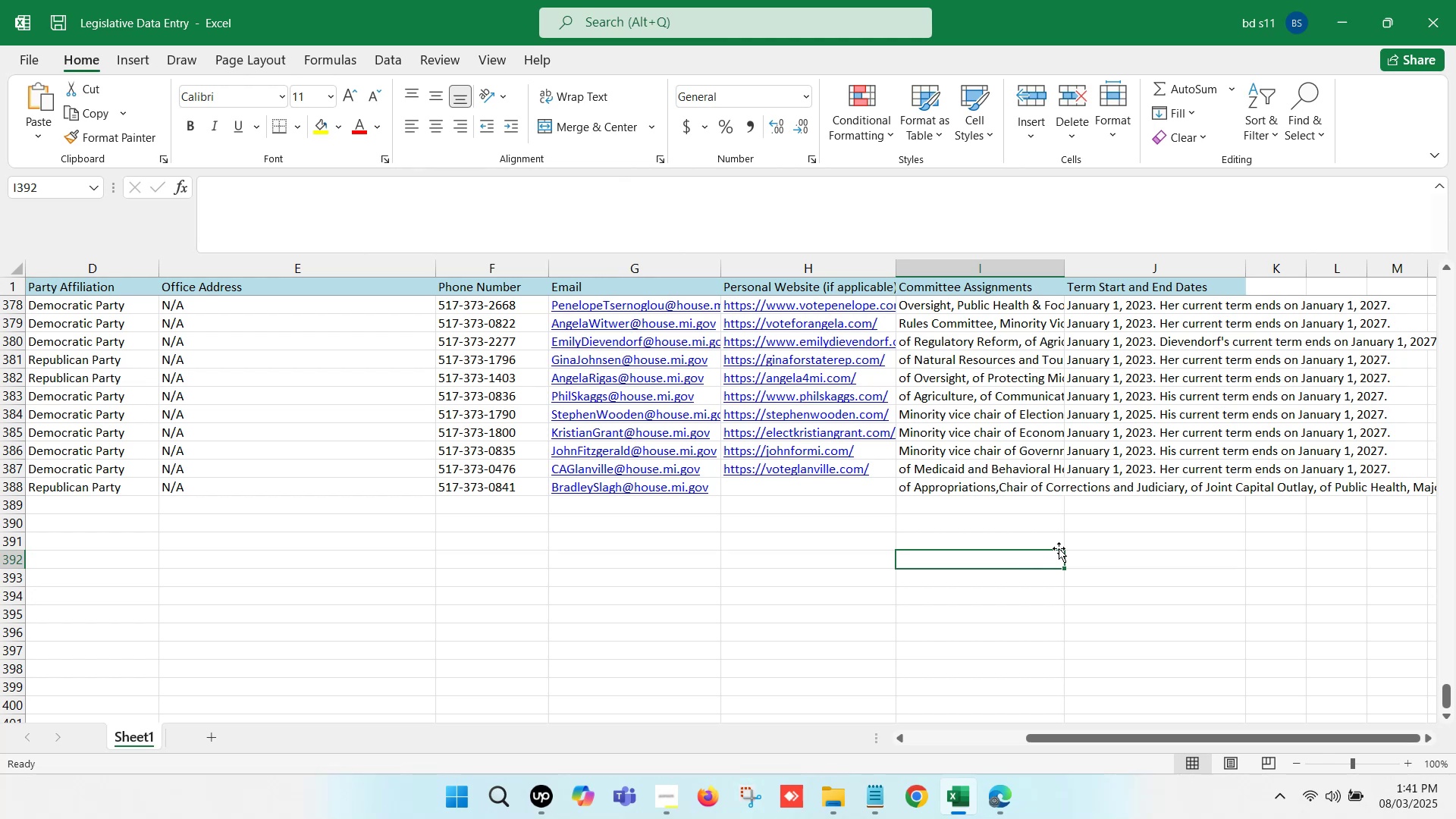 
wait(14.57)
 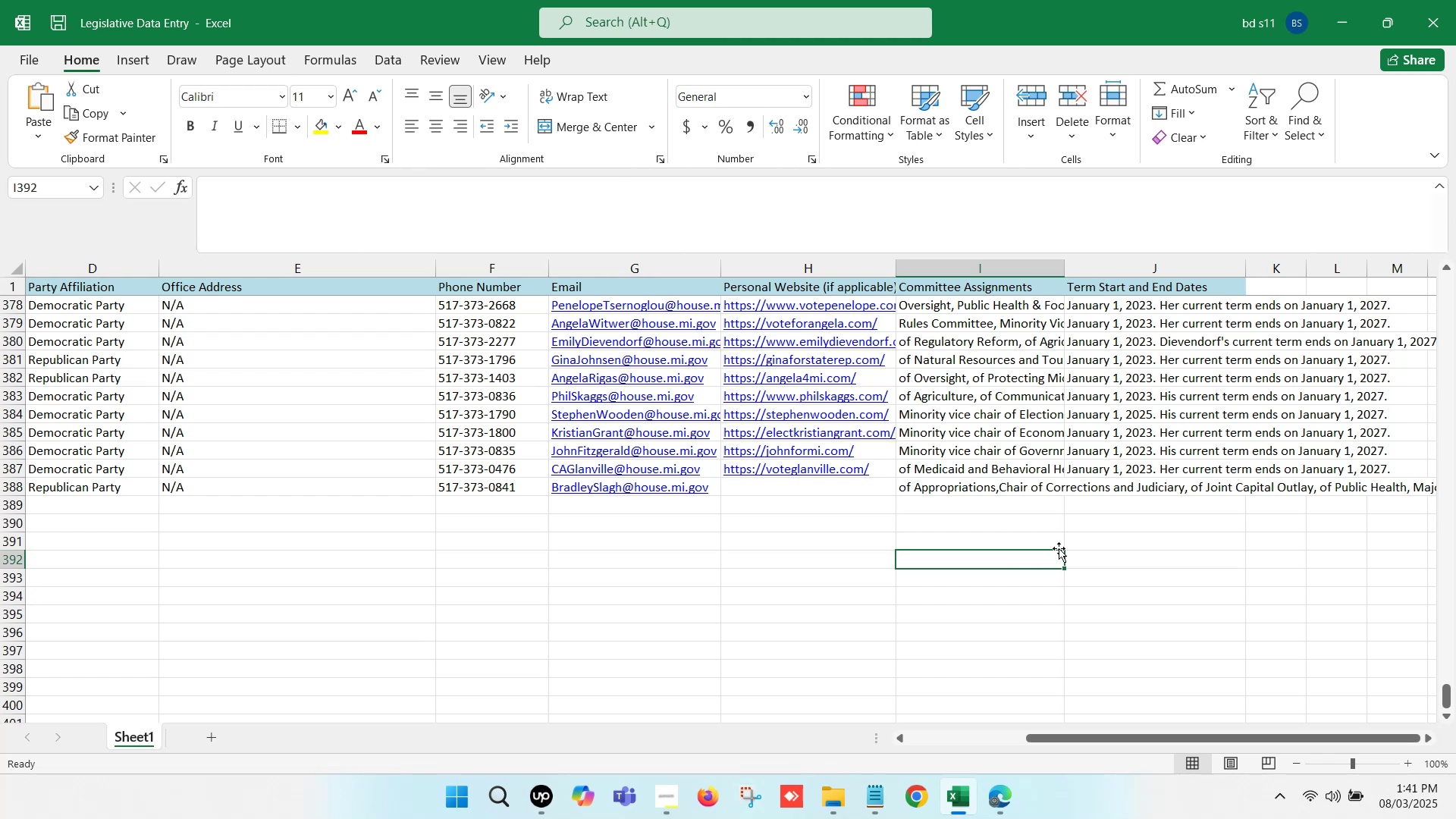 
left_click([783, 499])
 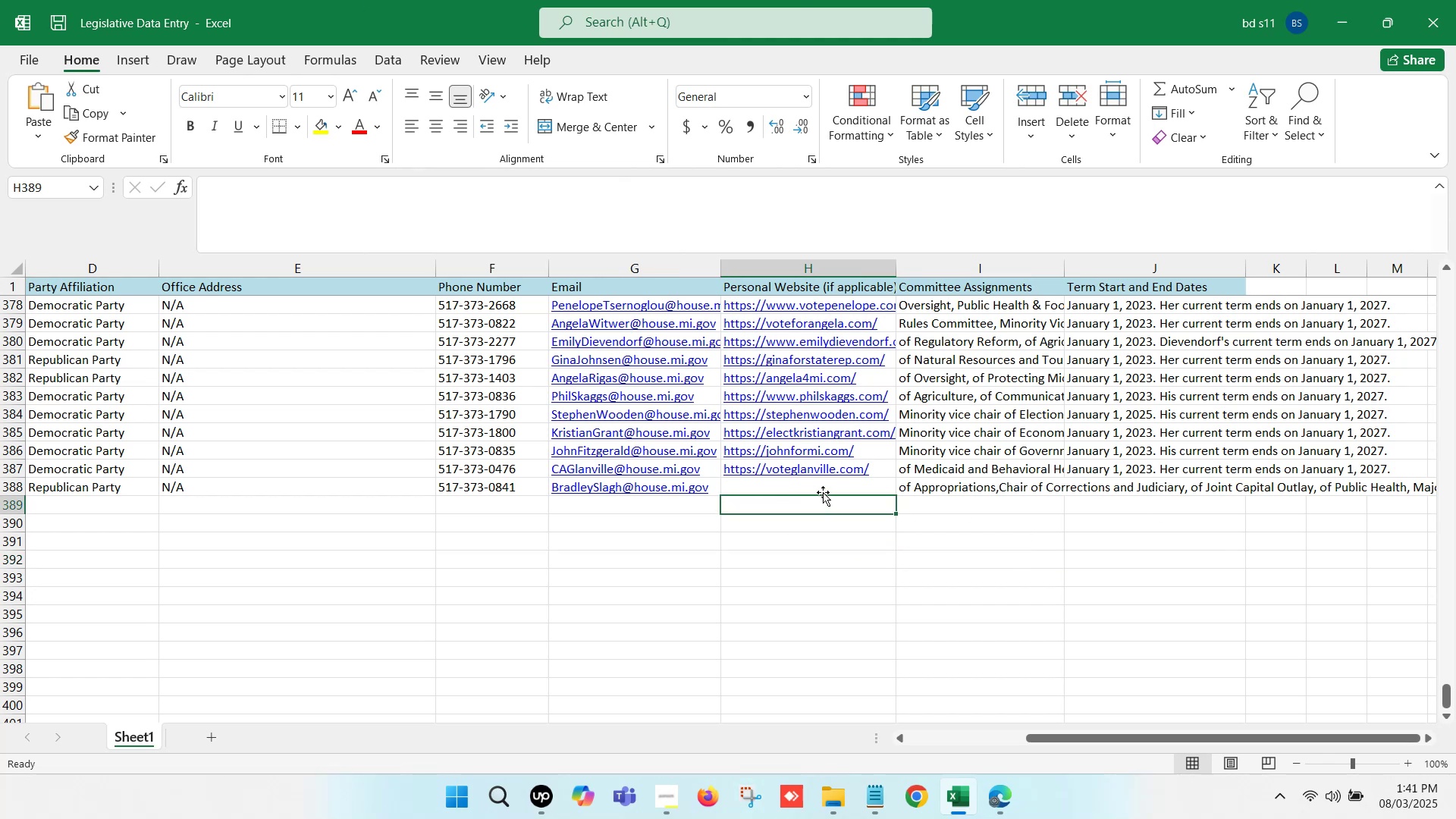 
left_click([823, 485])
 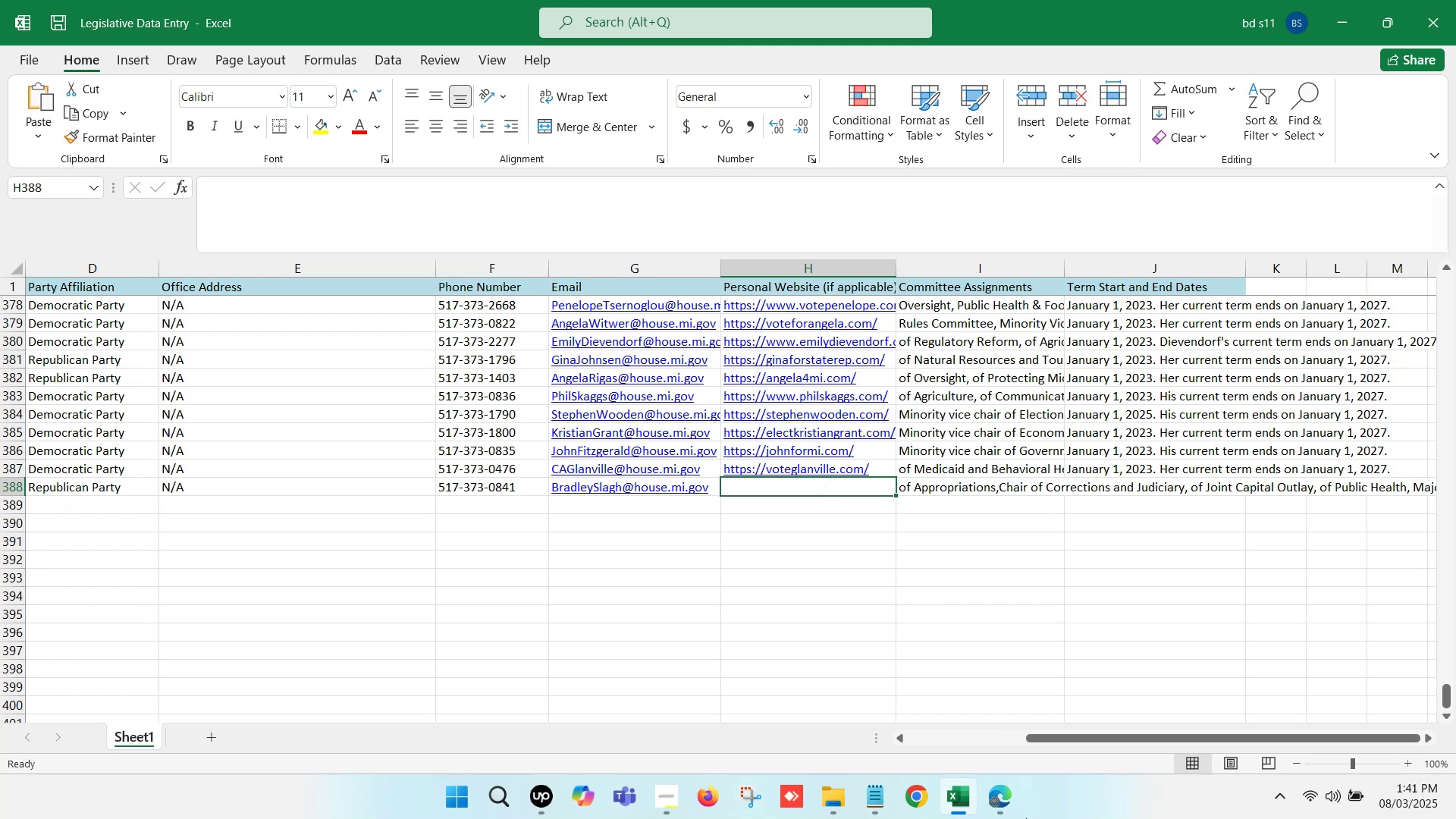 
left_click([1012, 815])
 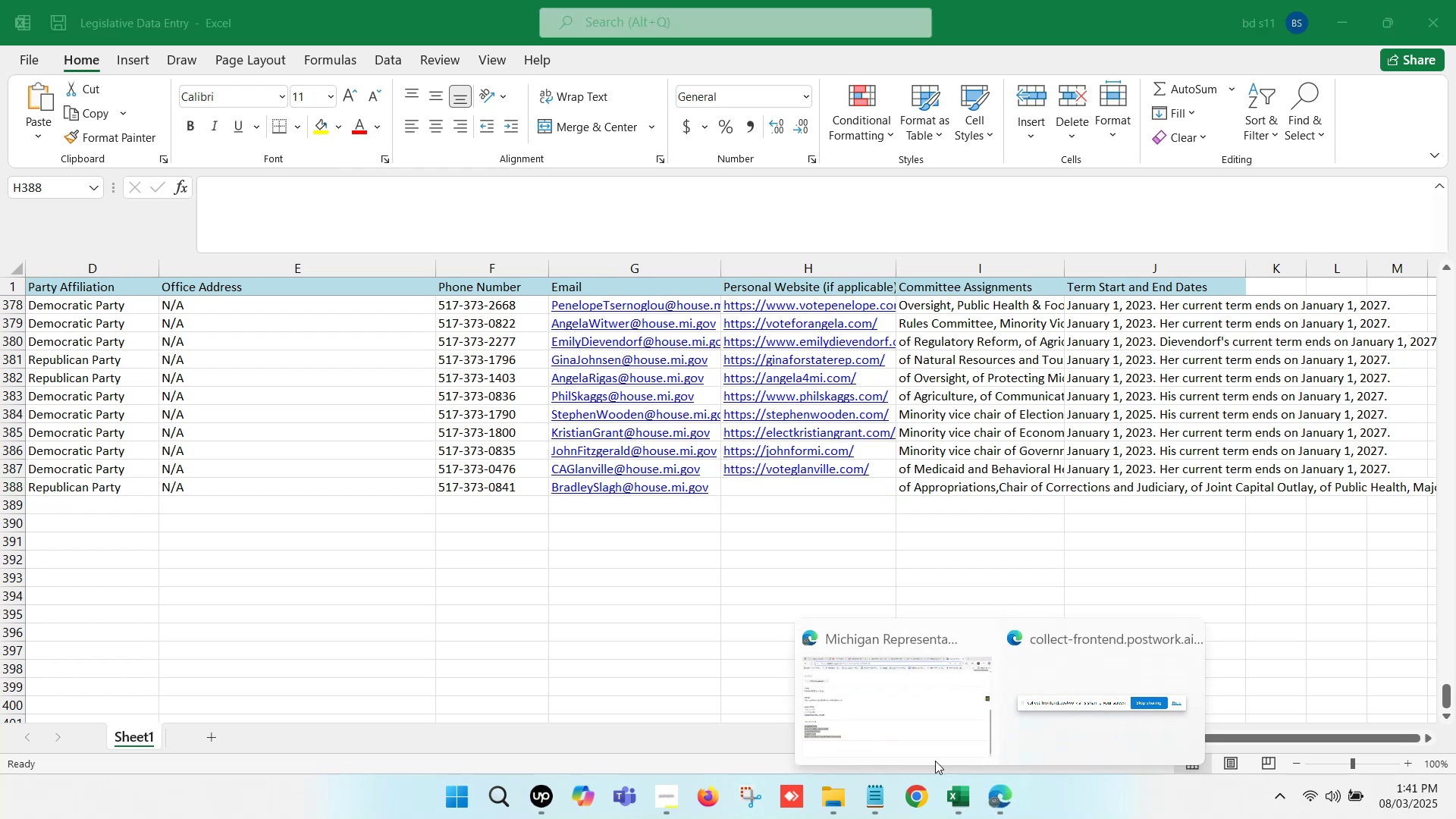 
left_click([852, 699])
 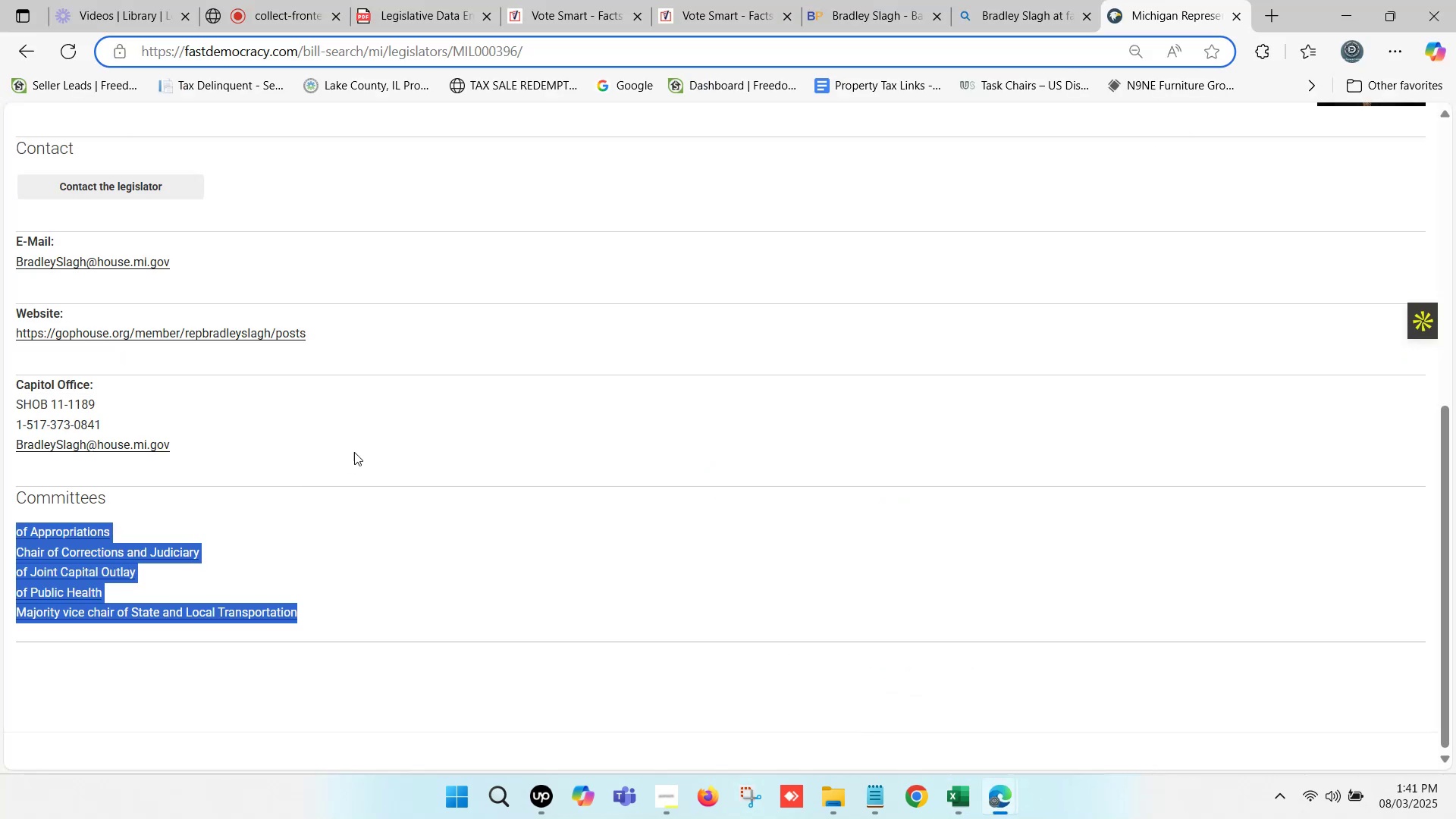 
scroll: coordinate [190, 475], scroll_direction: down, amount: 2.0
 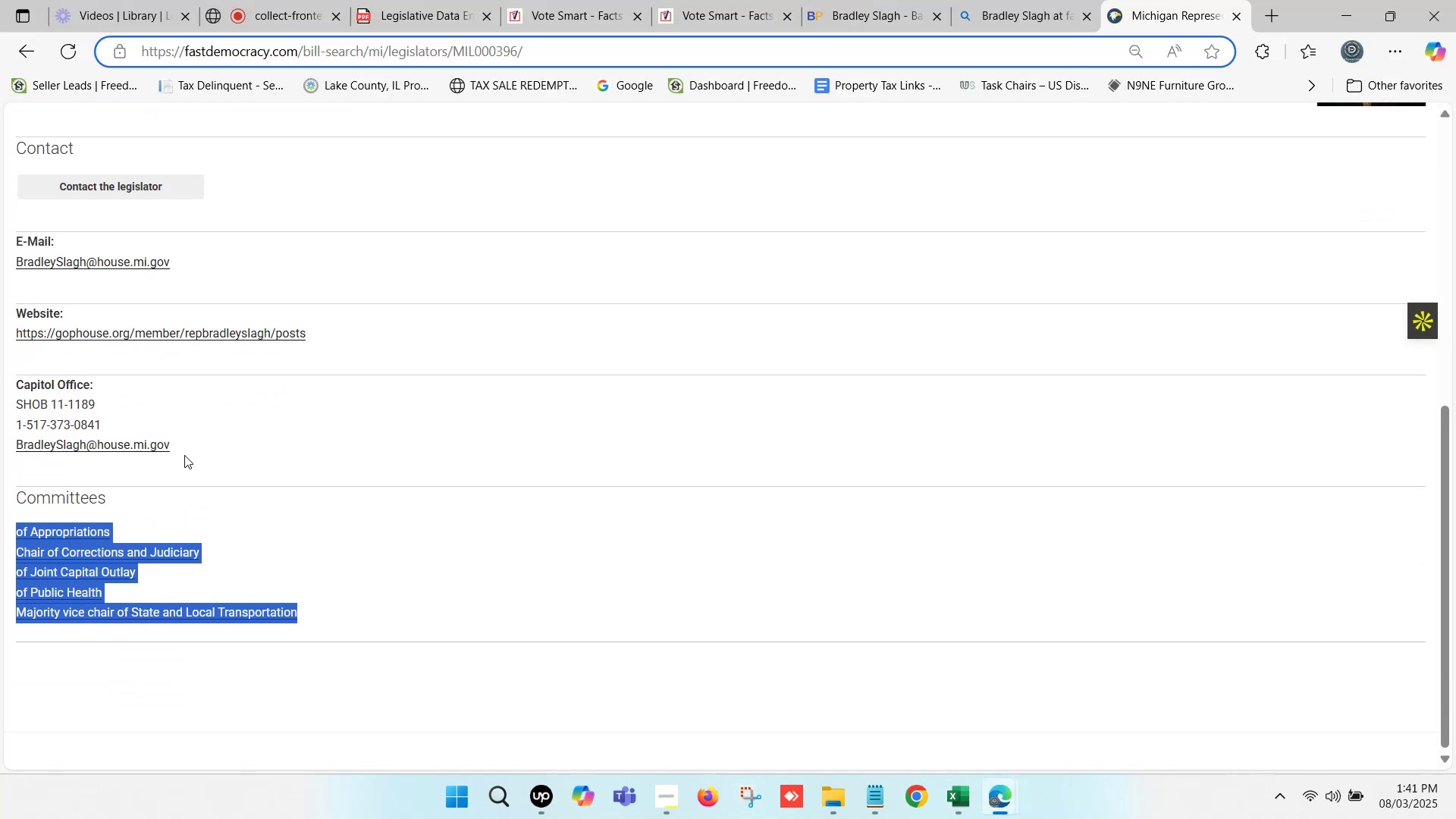 
left_click_drag(start_coordinate=[181, 452], to_coordinate=[370, 440])
 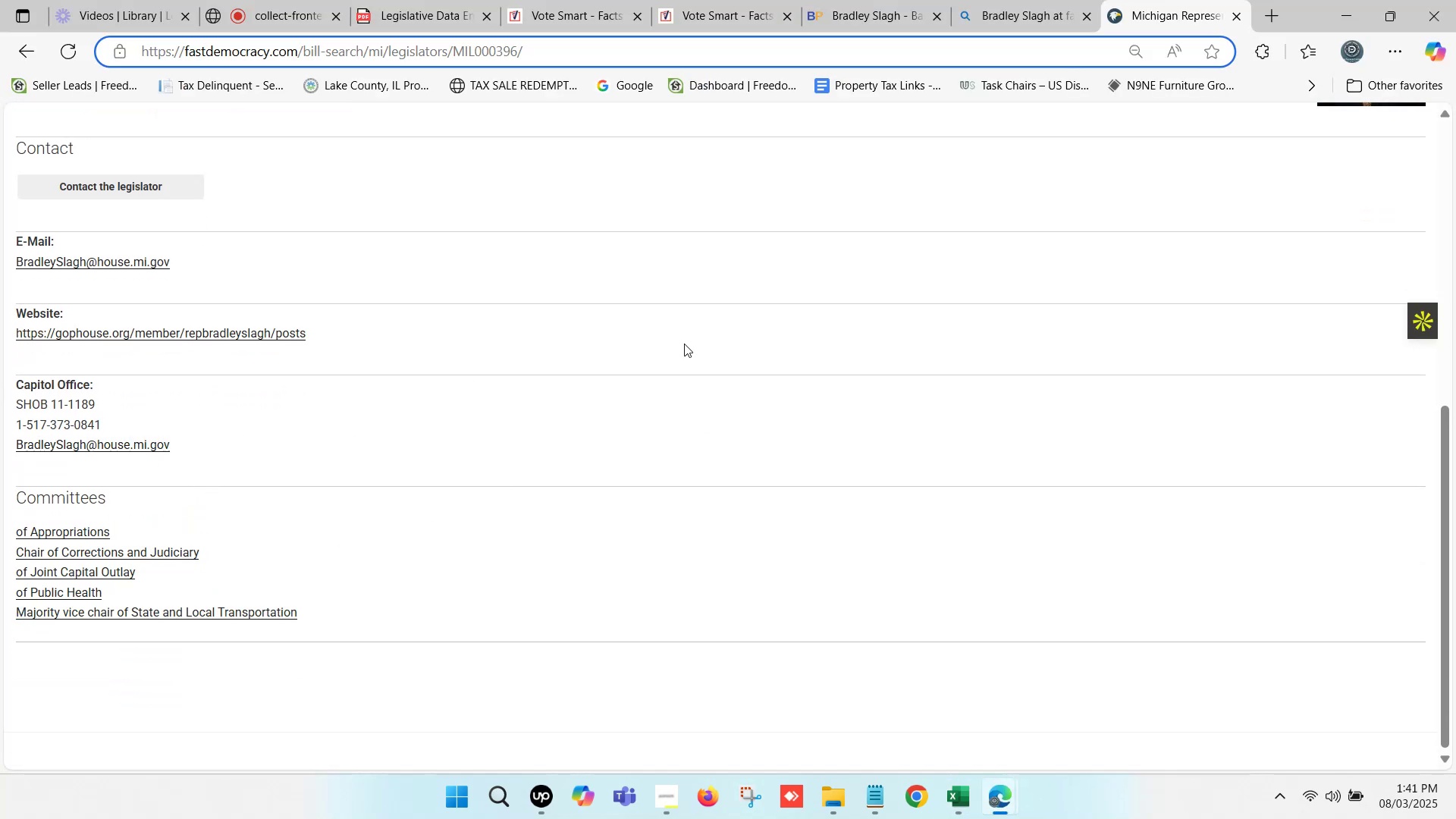 
key(Control+C)
 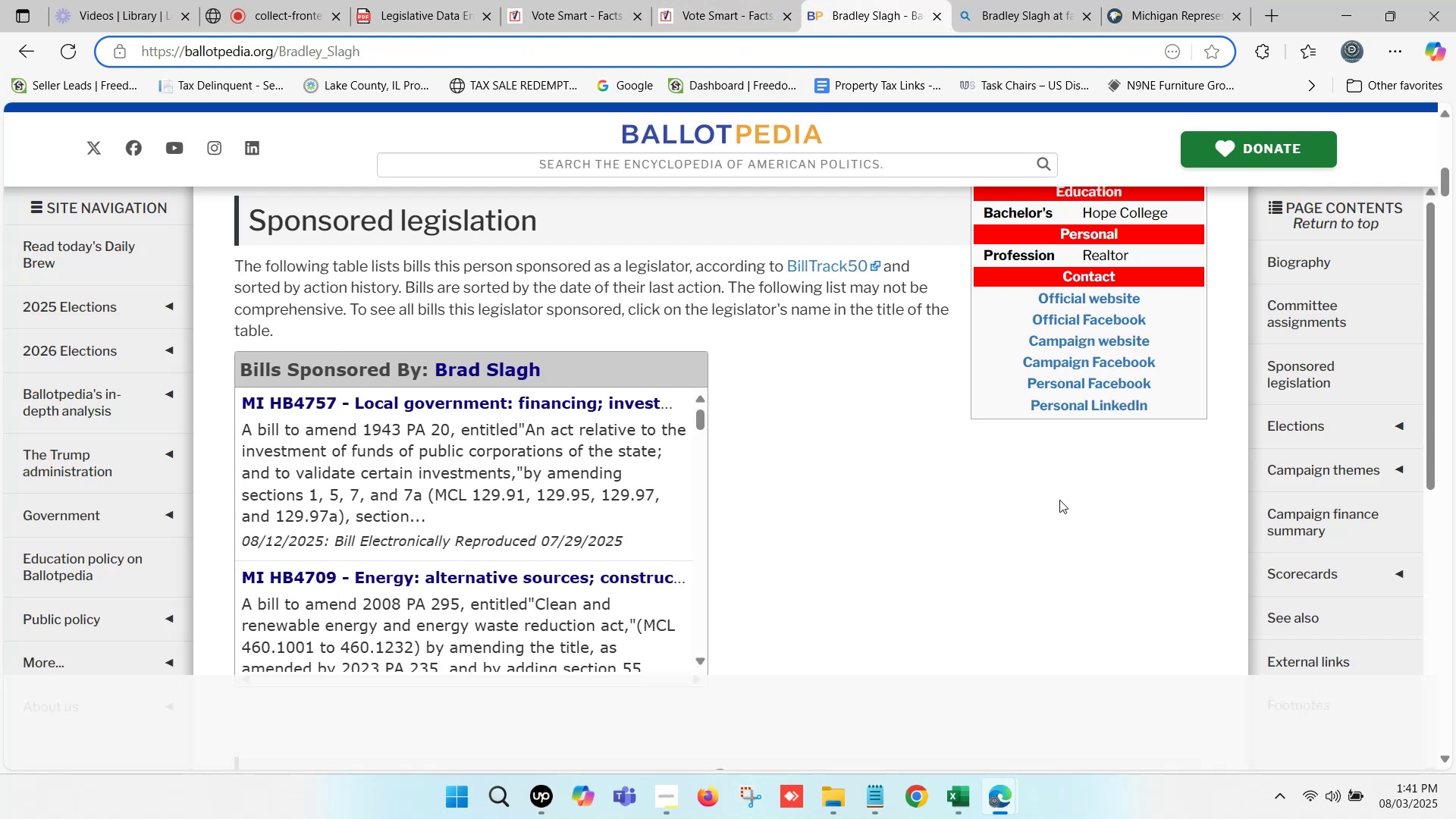 
hold_key(key=ControlLeft, duration=0.88)
left_click([1089, 344])
 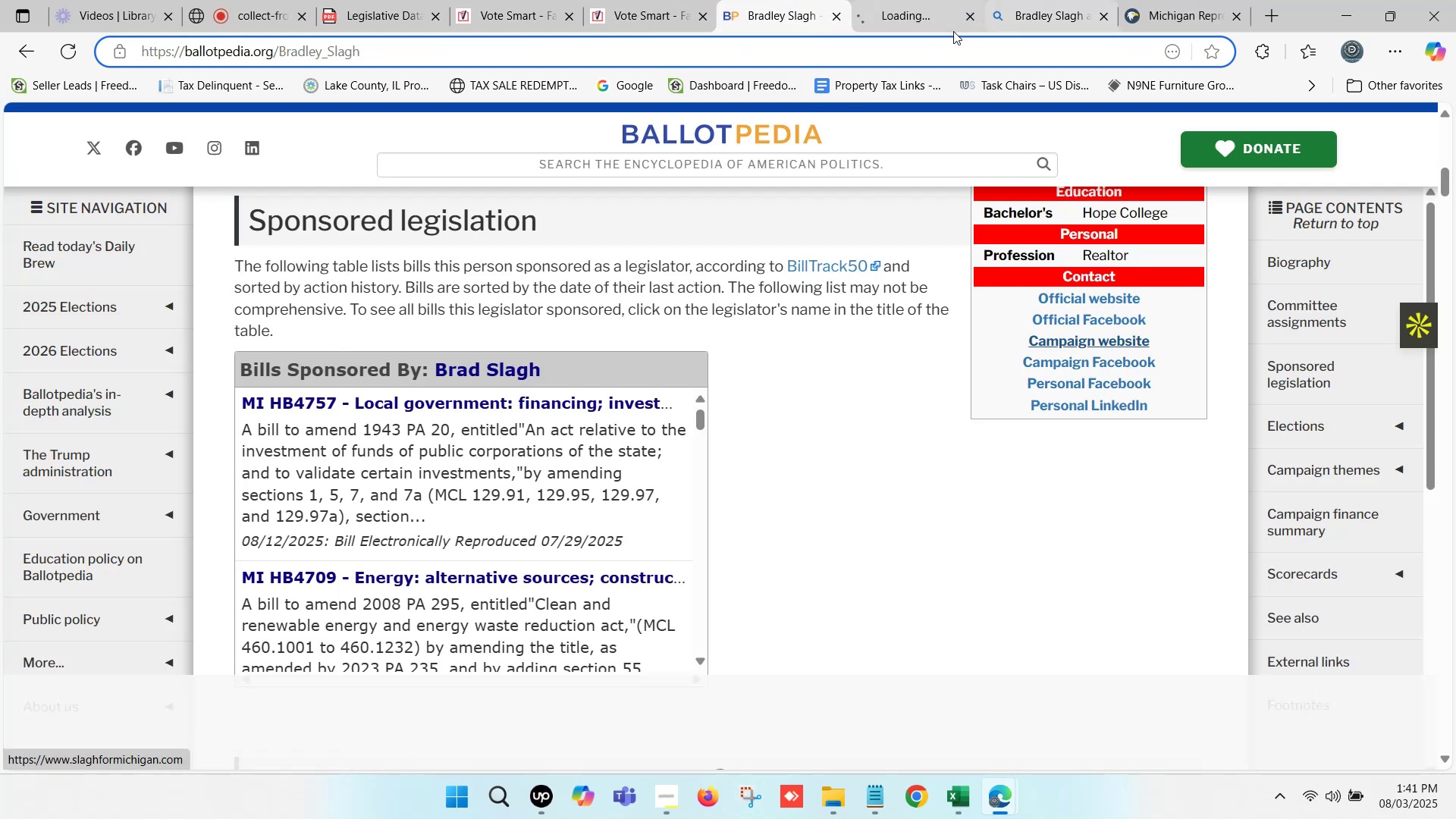 
left_click([908, 0])
 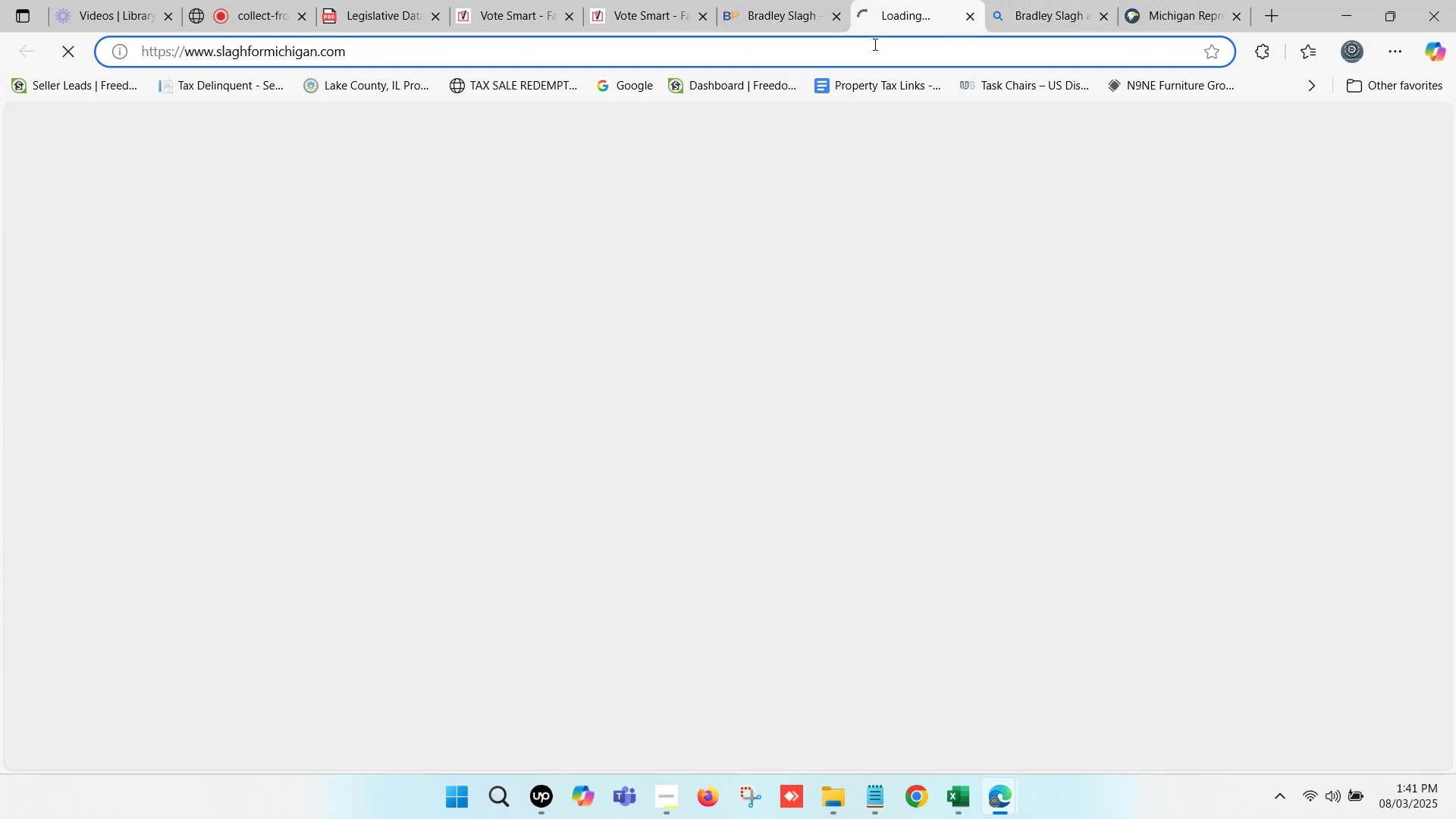 
left_click([874, 48])
 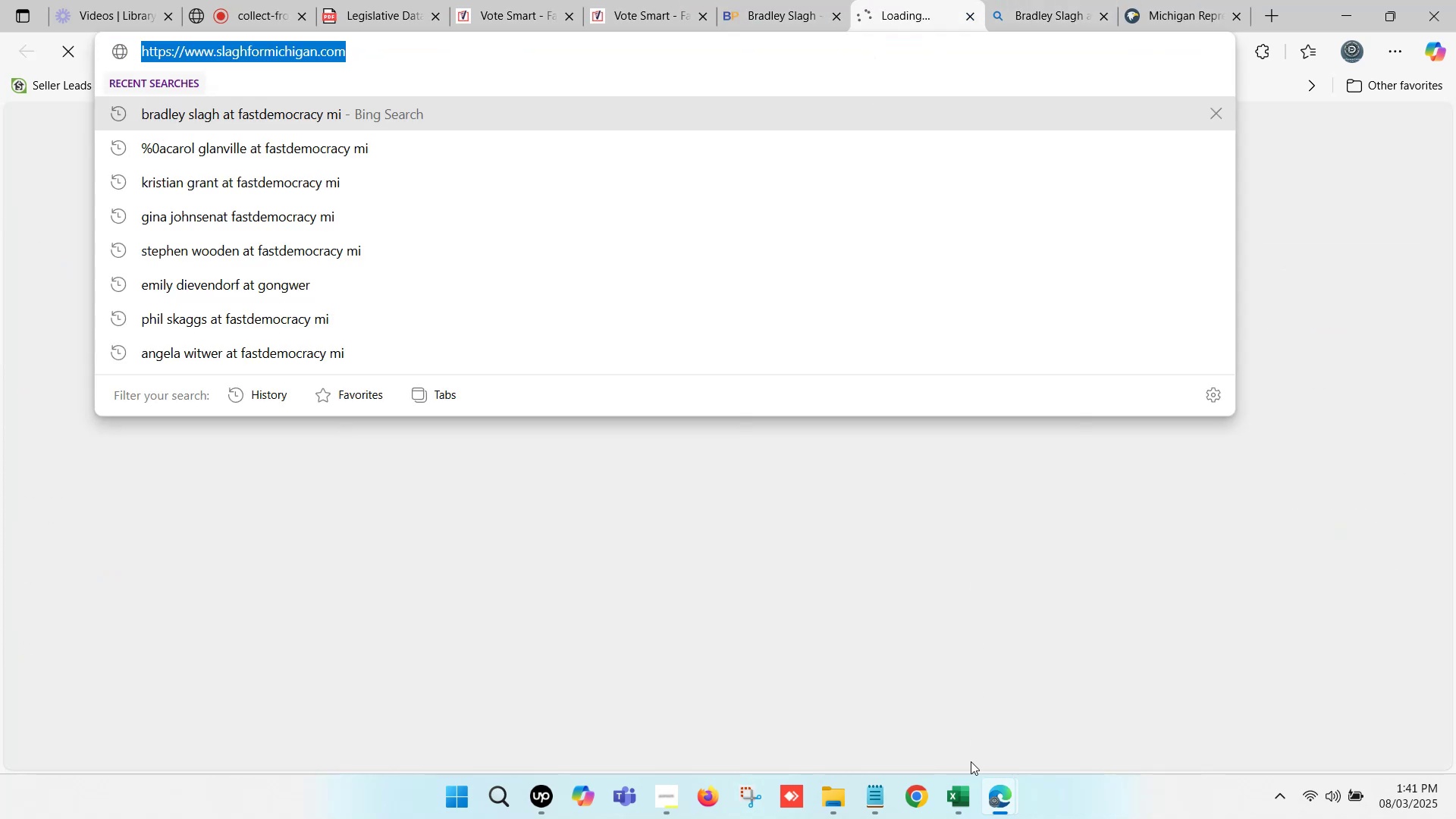 
left_click([967, 797])
 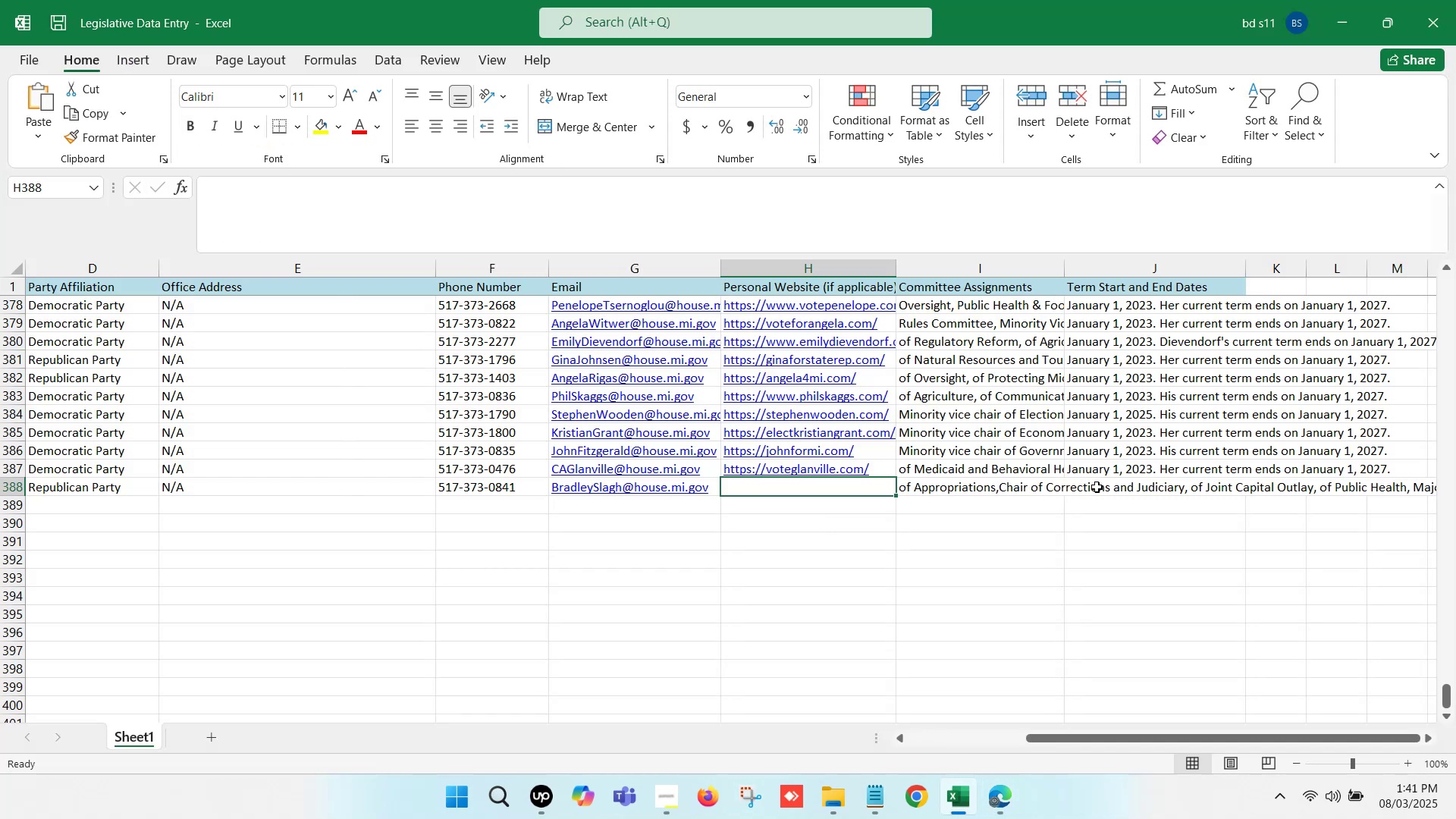 
left_click([1101, 487])
 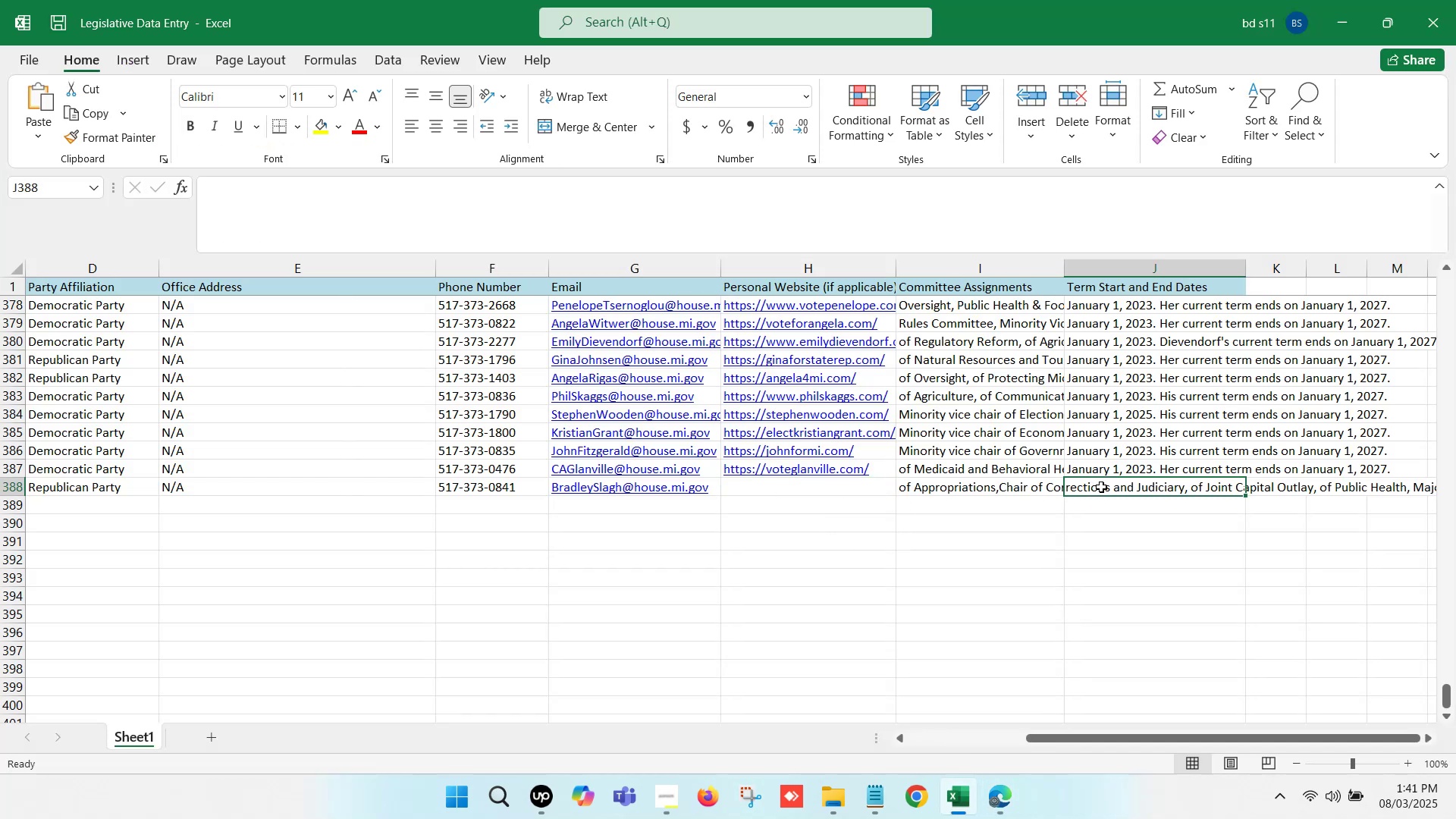 
double_click([1101, 487])
 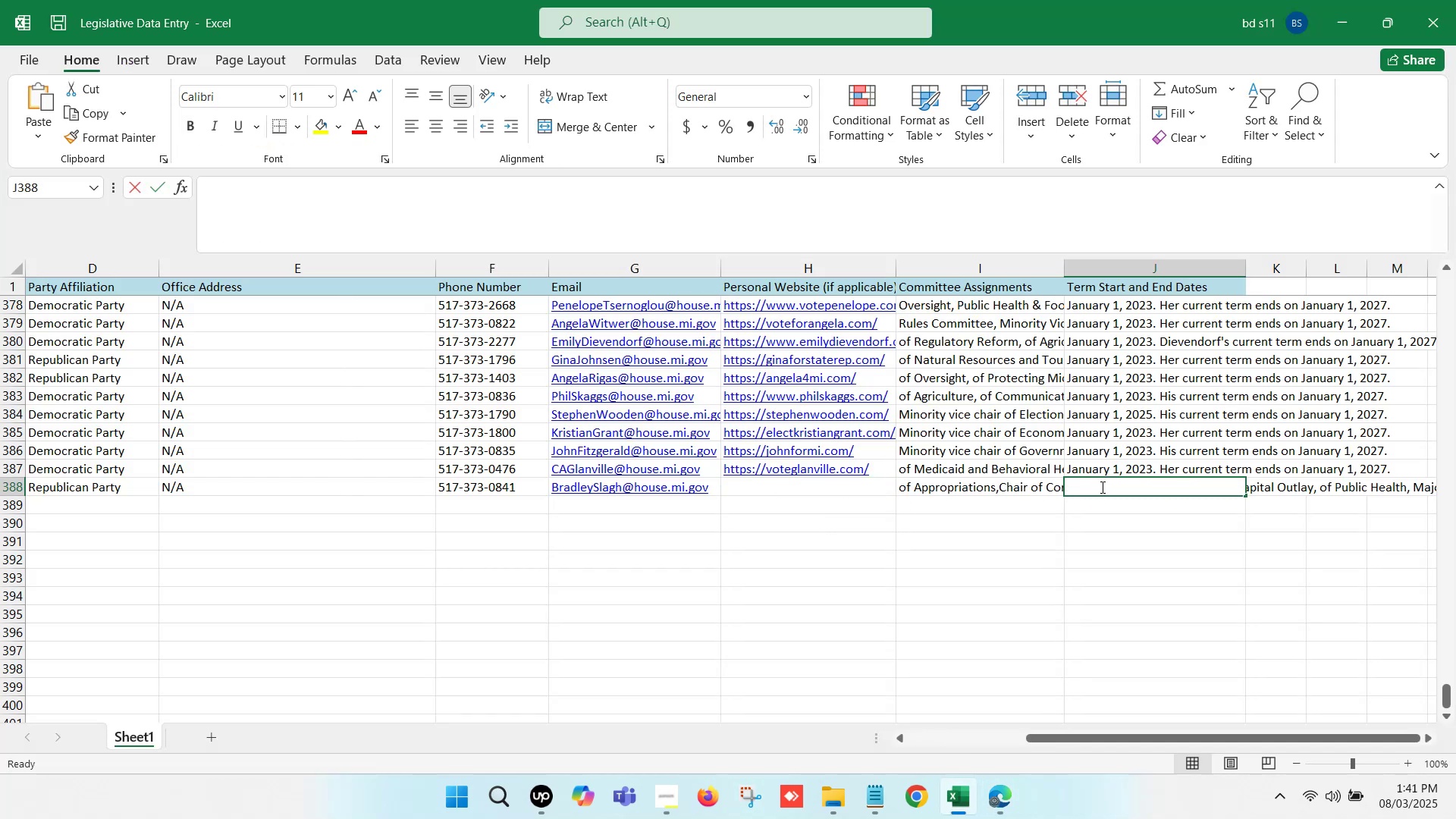 
key(Control+V)
 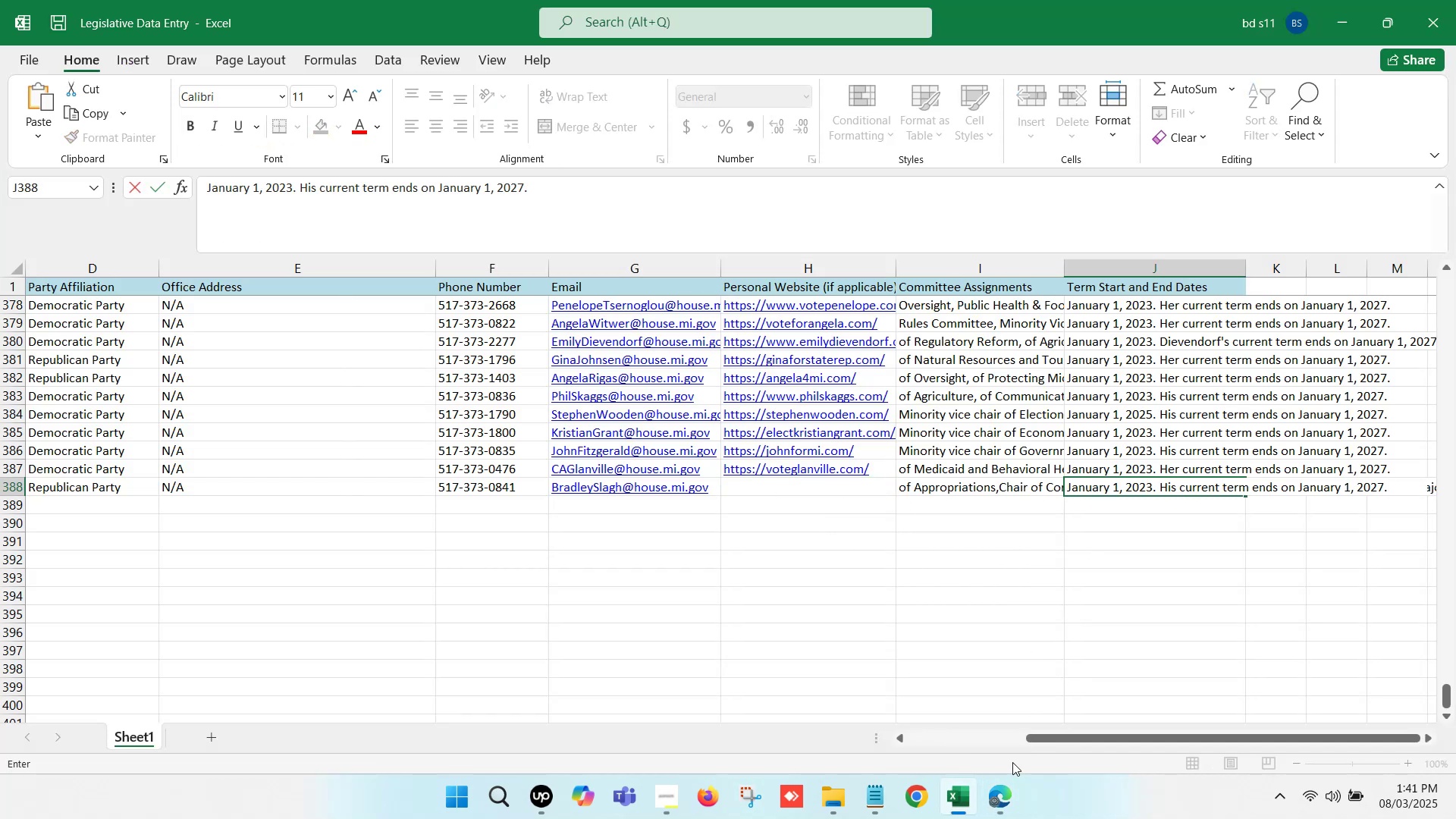 
left_click([962, 790])
 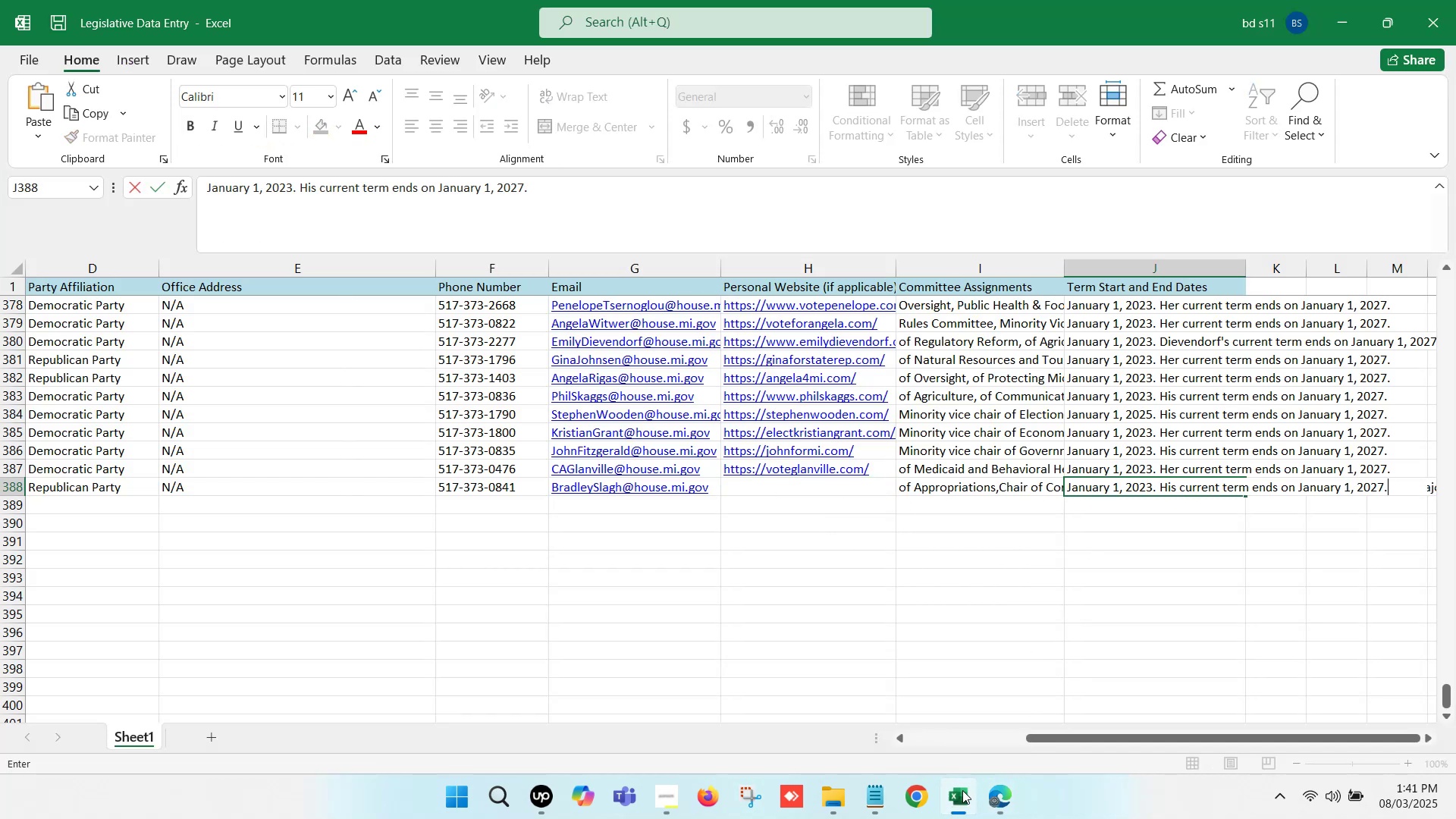 
key(Control+ControlLeft)
 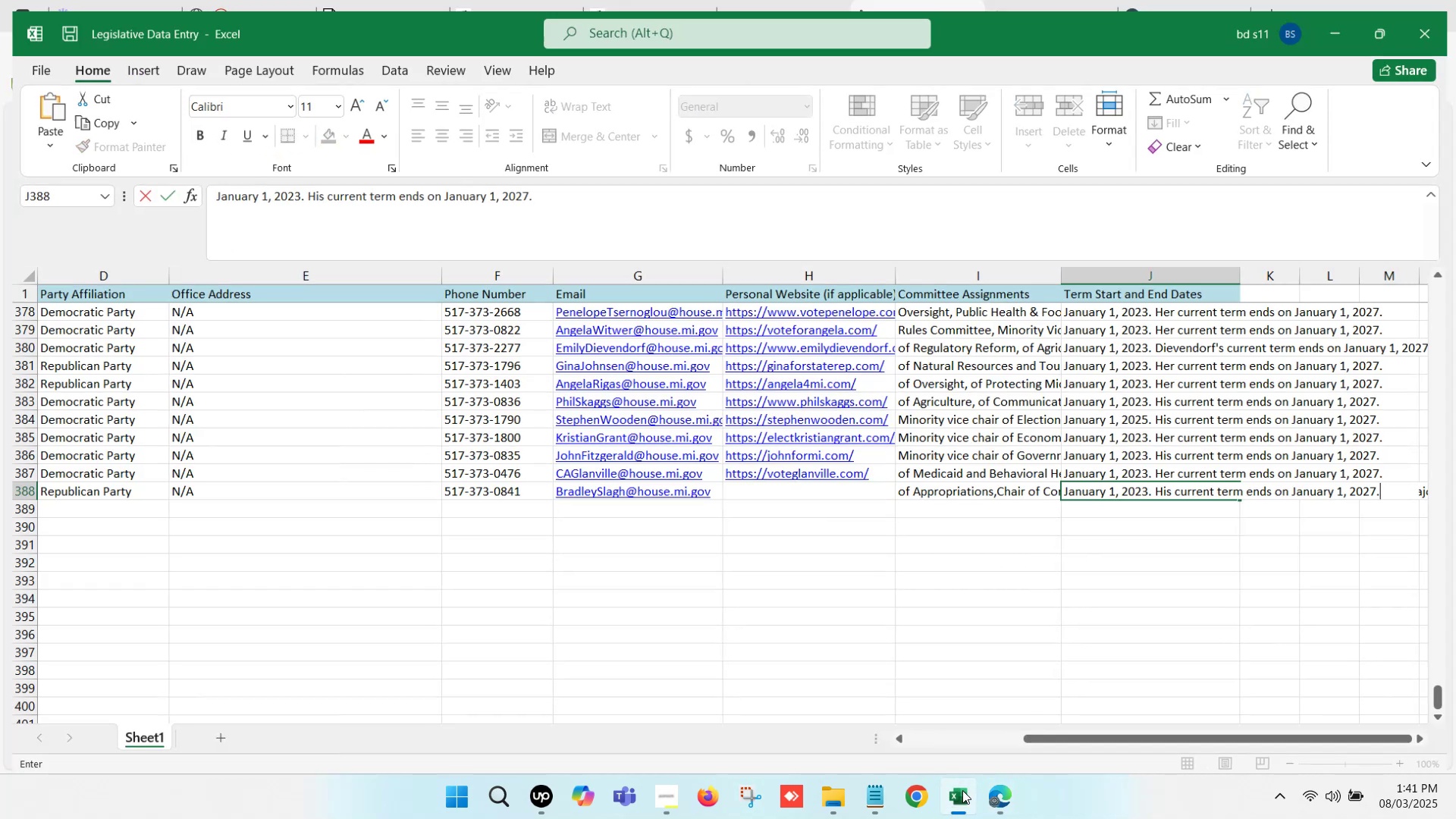 
key(Control+C)
 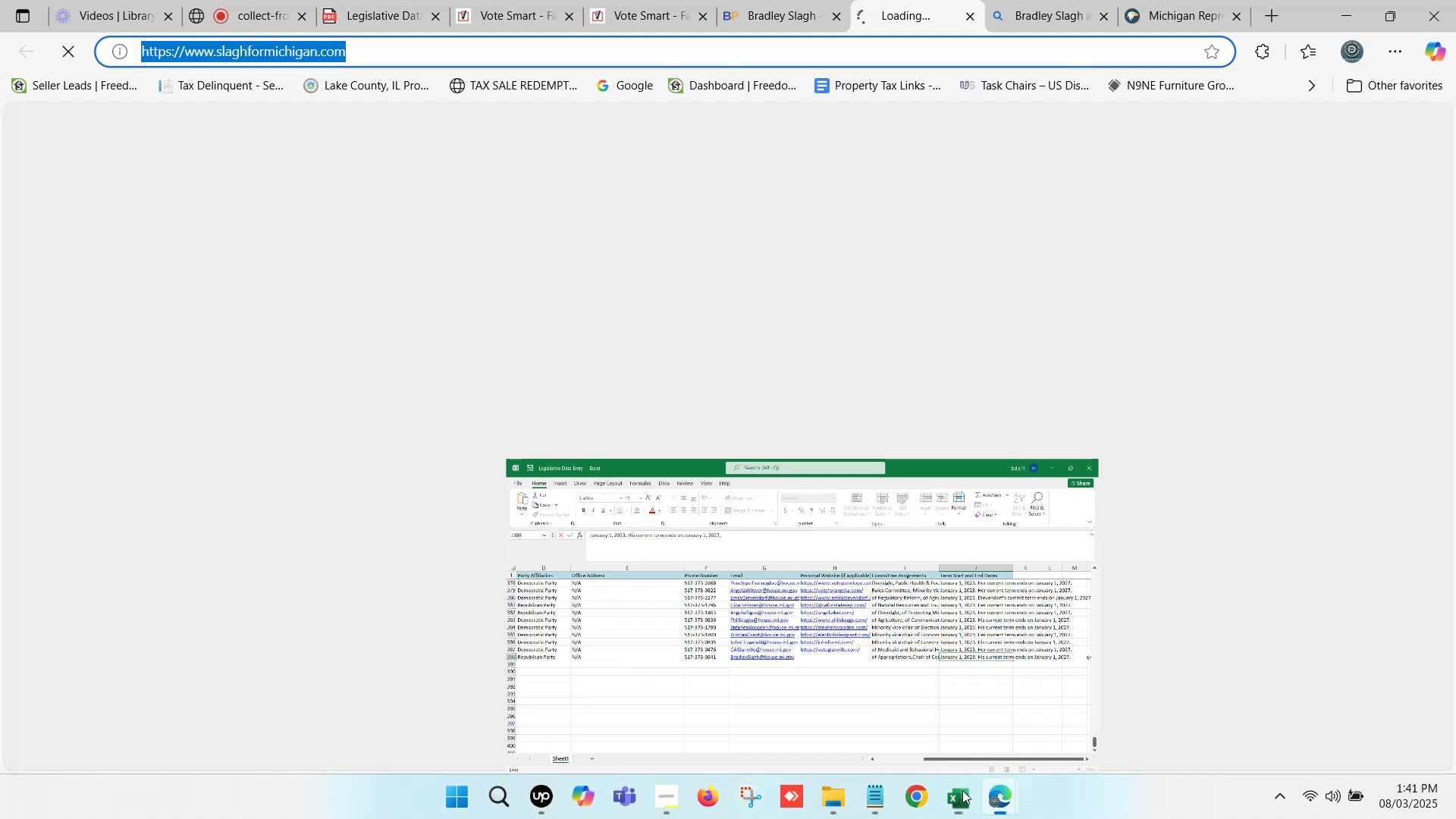 
left_click([962, 790])
 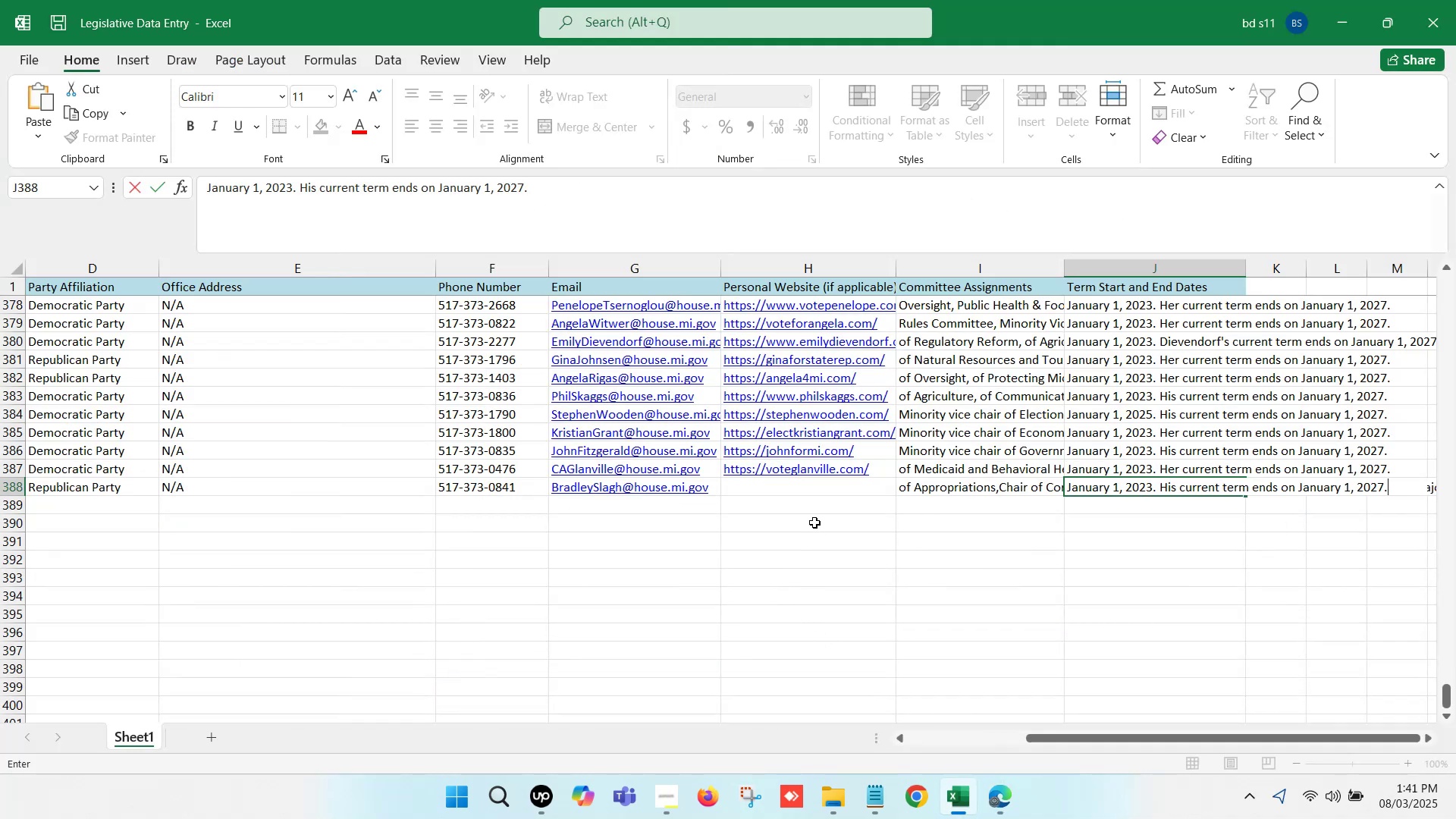 
left_click([804, 485])
 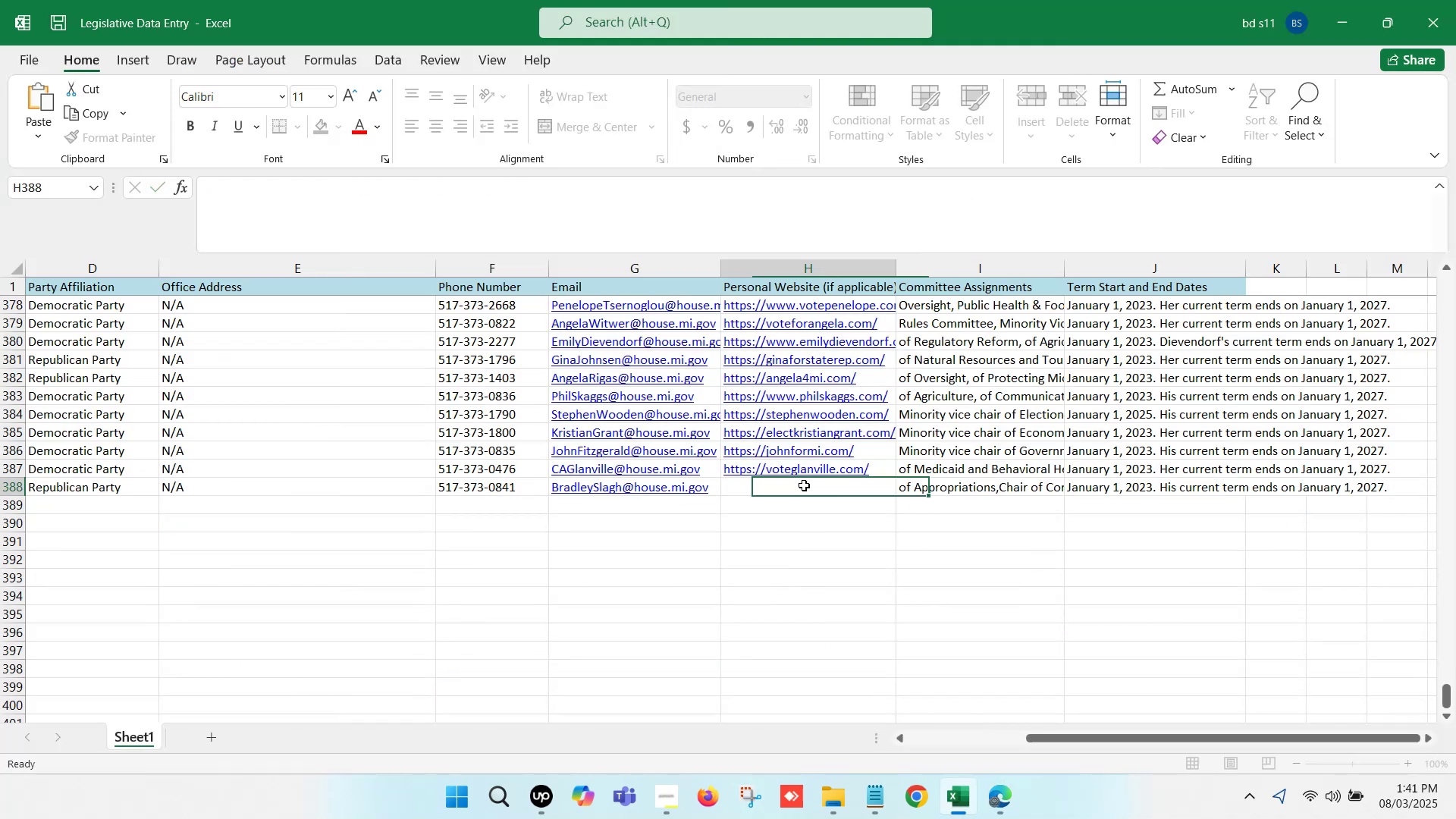 
double_click([804, 485])
 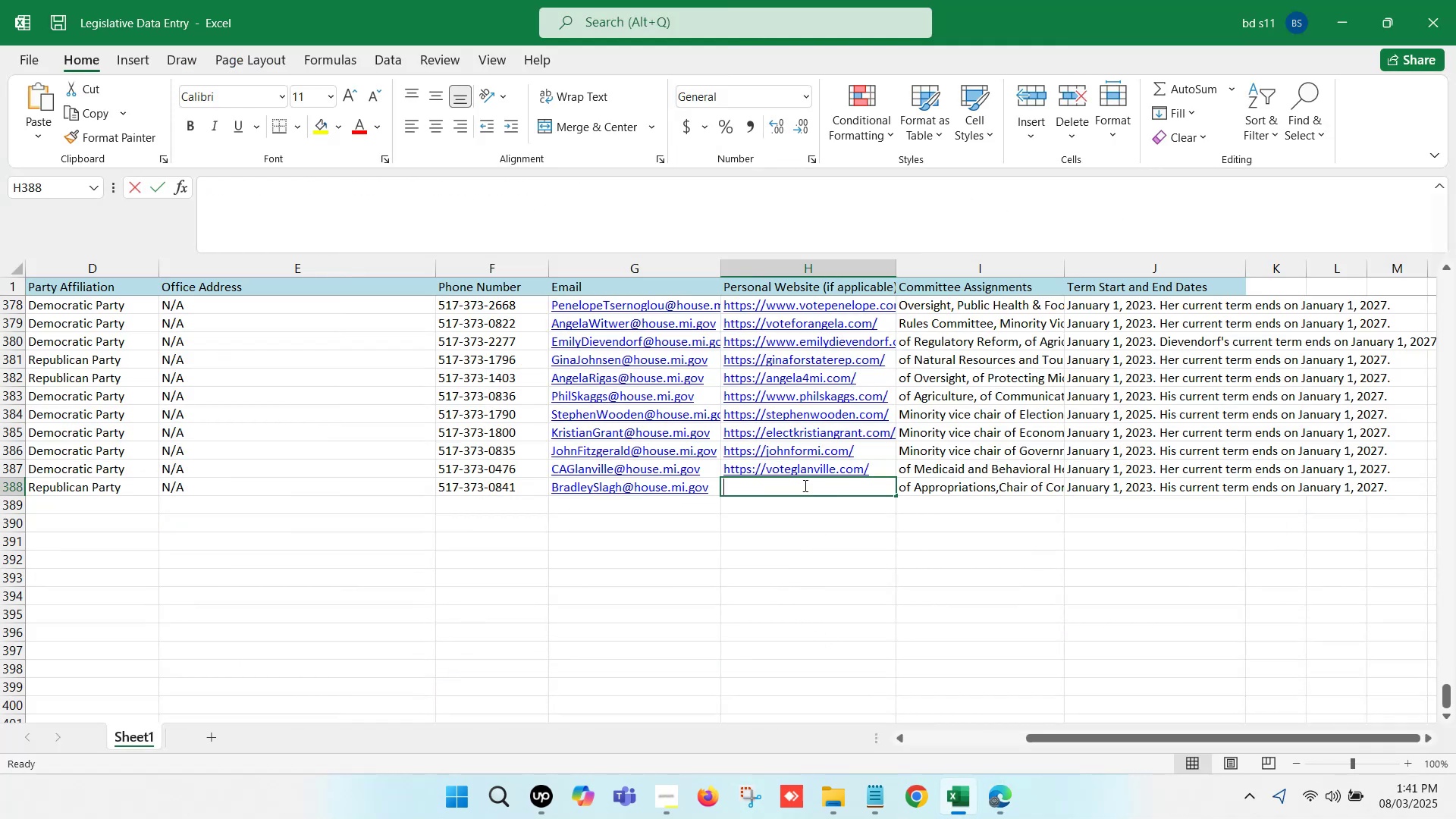 
key(Control+V)
 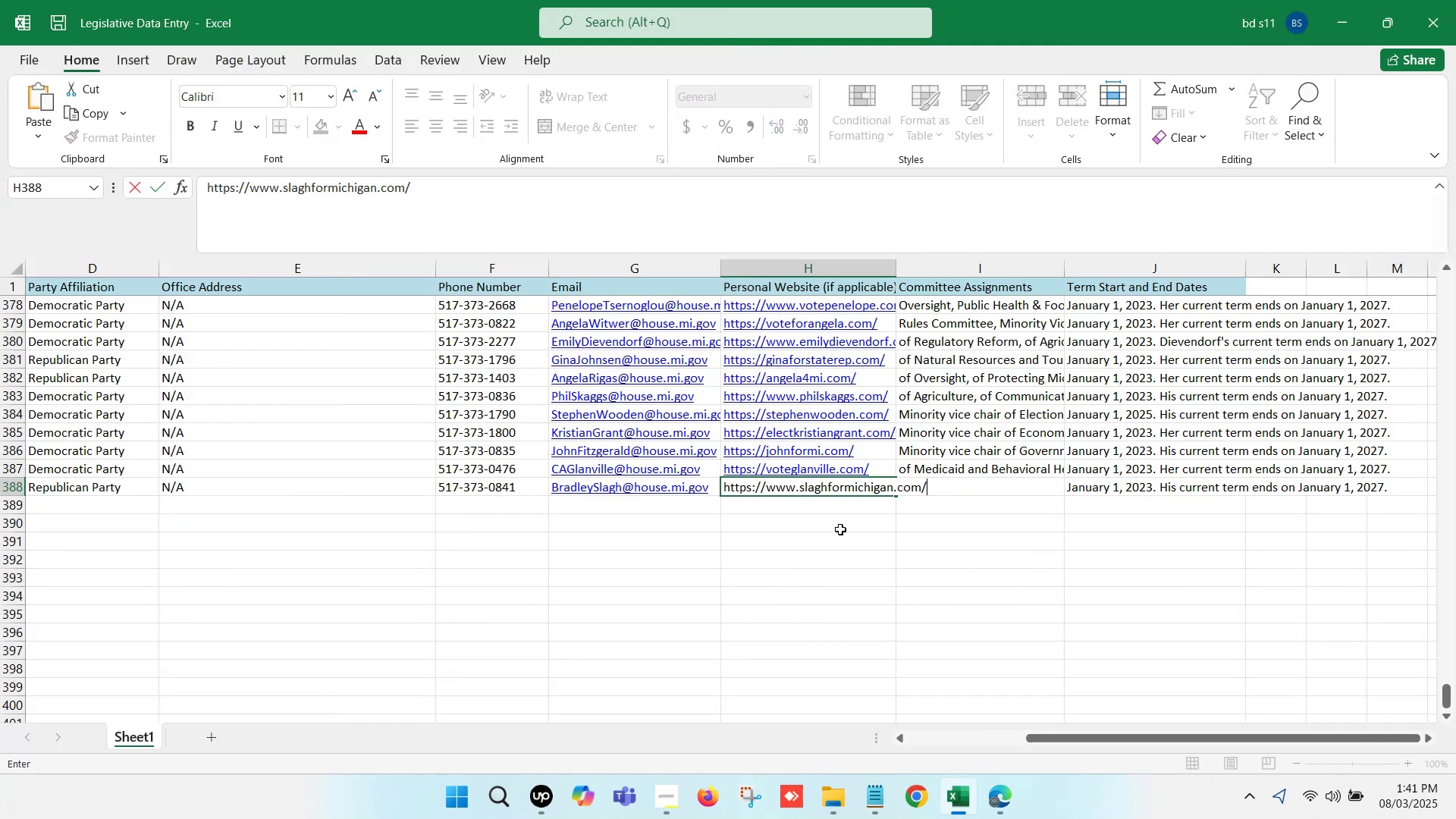 
left_click([840, 530])
 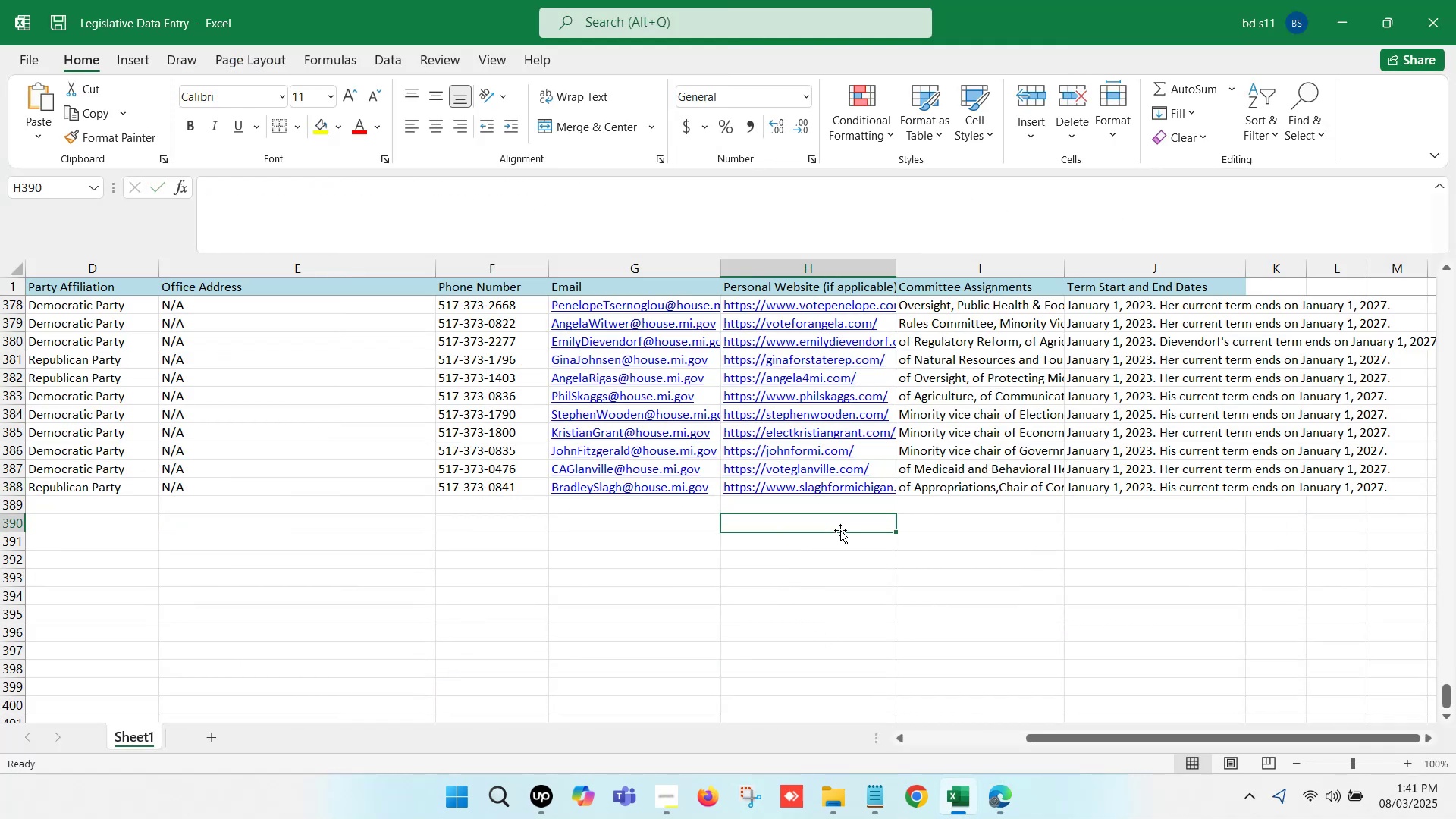 
key(Control+S)
 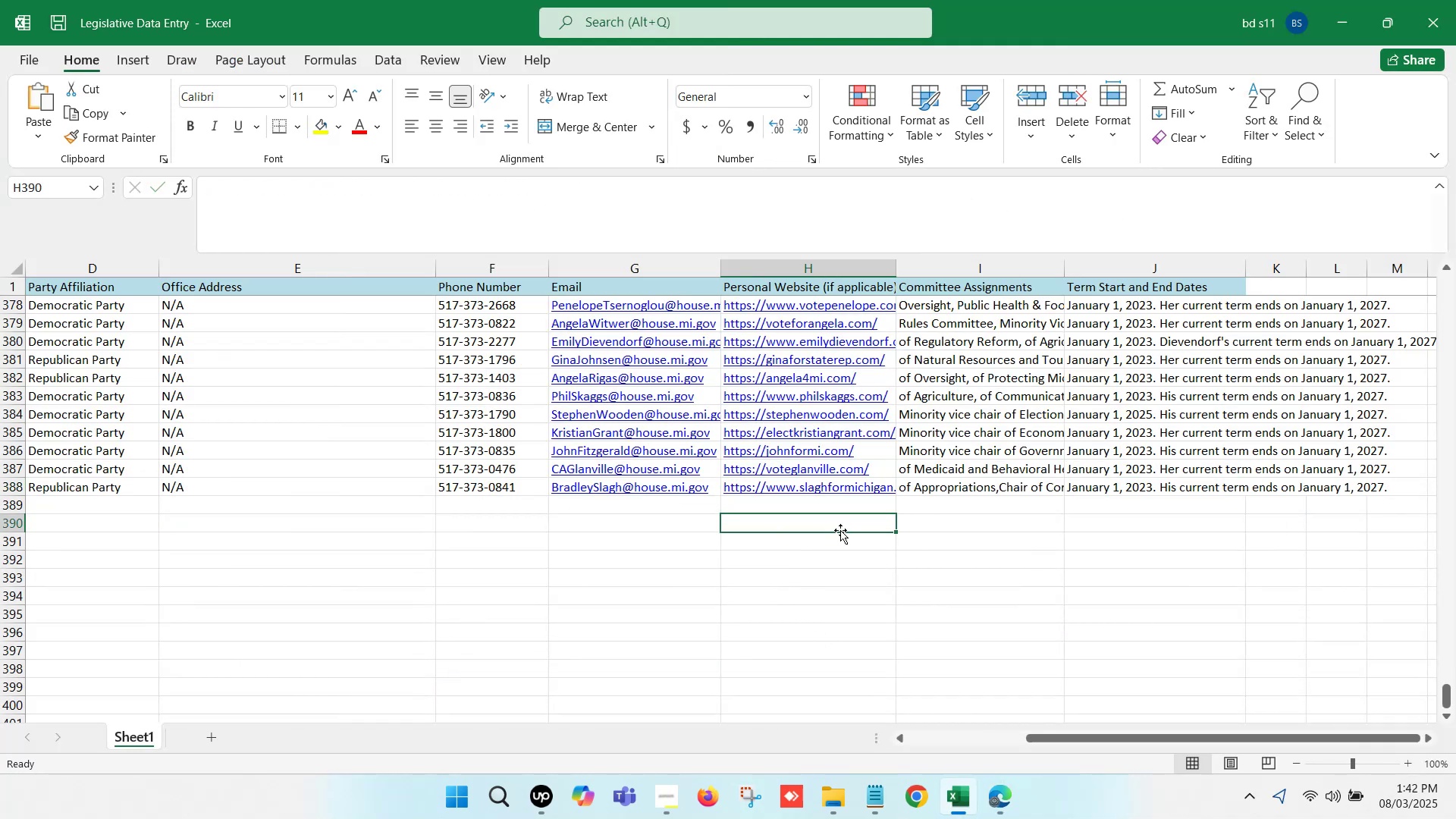 
hold_key(key=ArrowLeft, duration=1.37)
 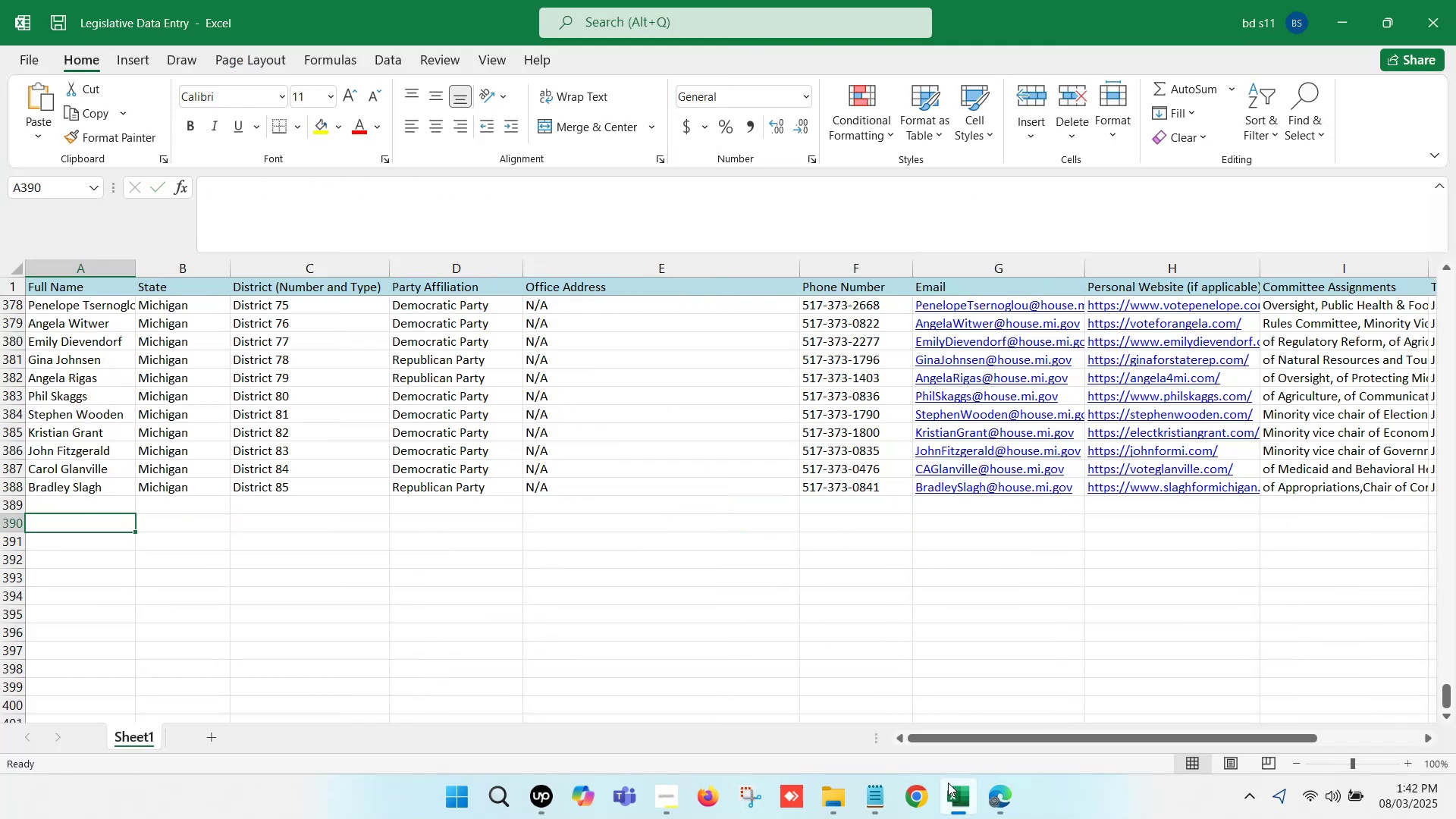 
left_click([957, 812])
 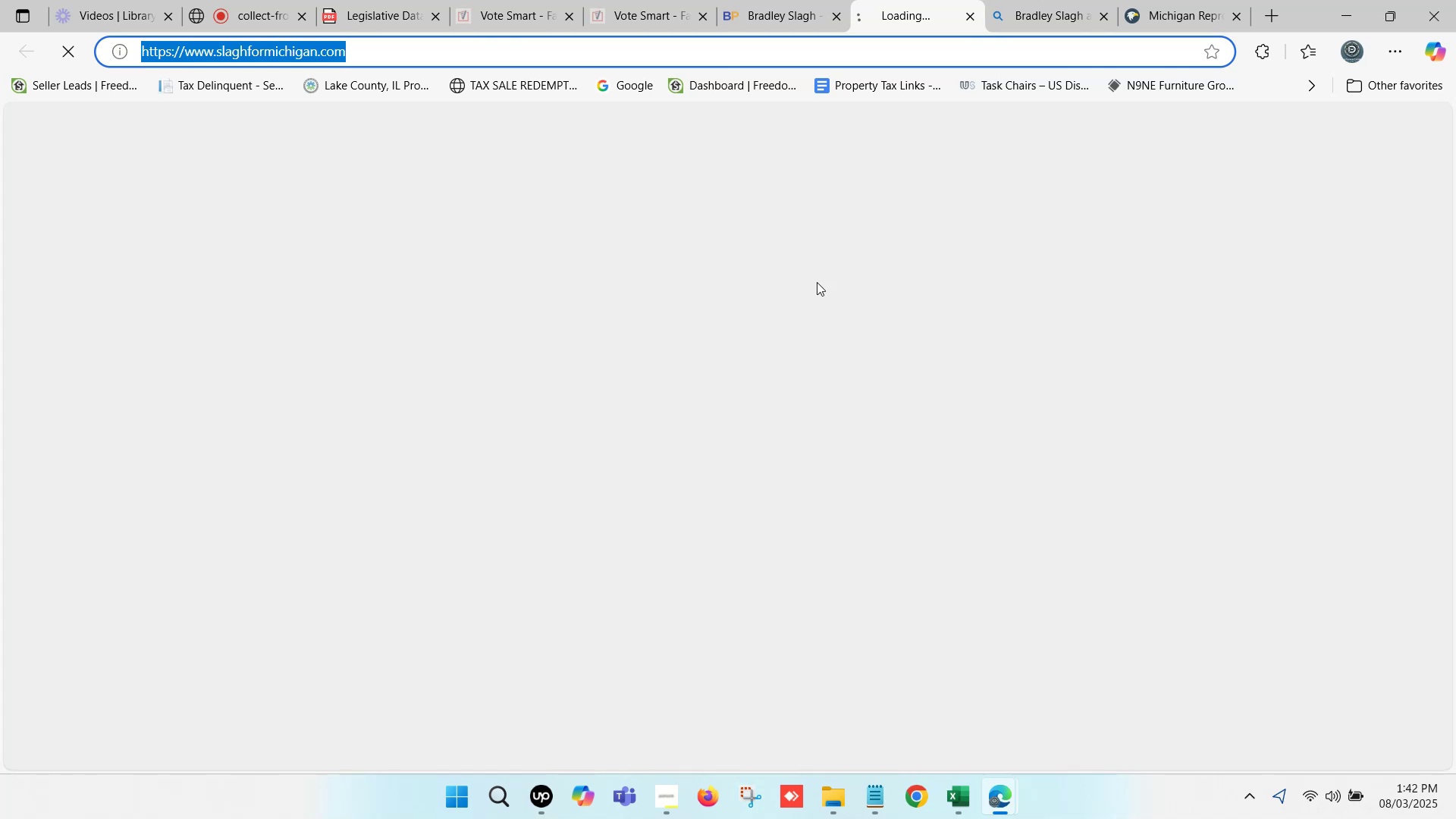 
left_click([772, 0])
 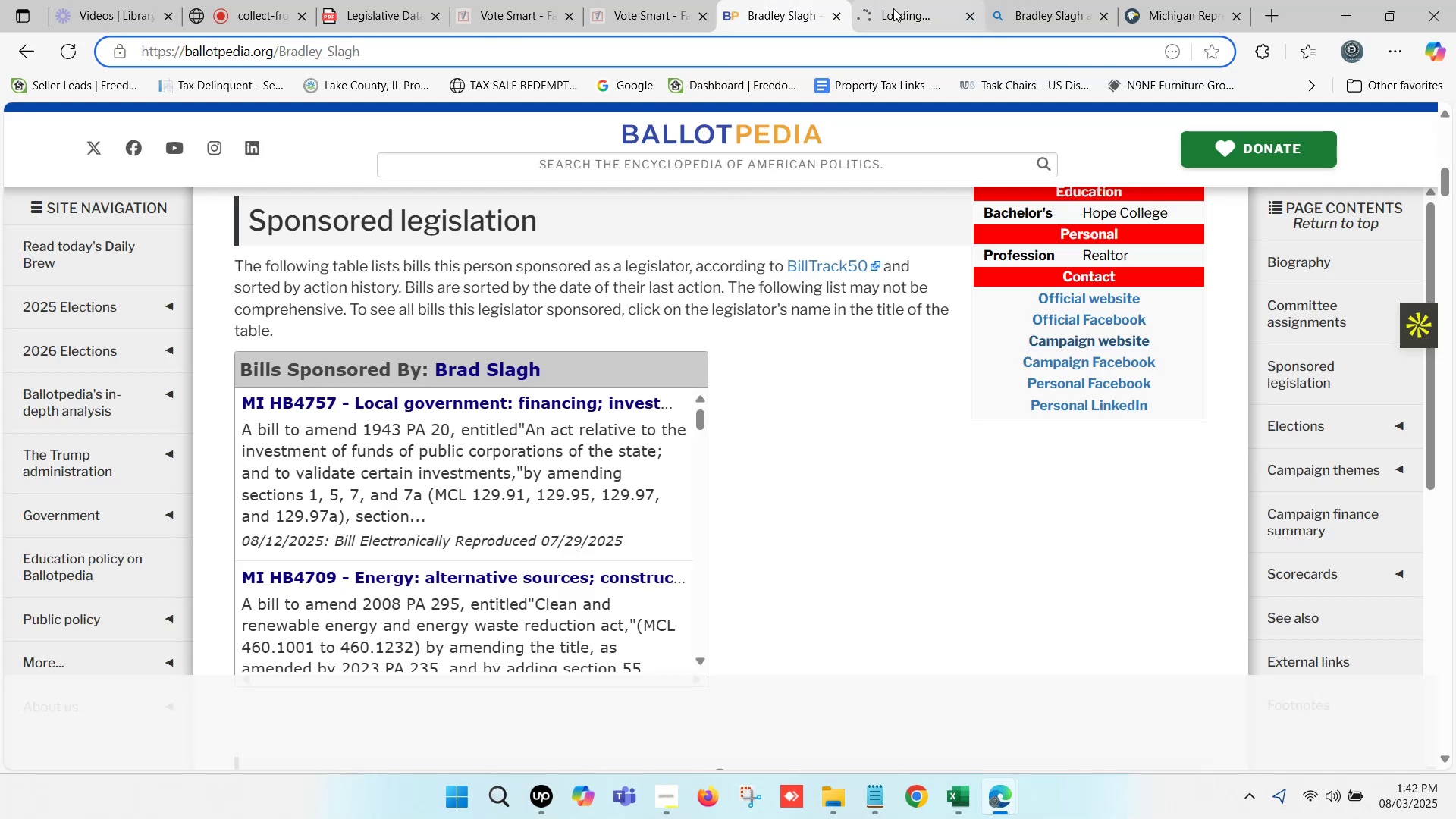 
left_click([643, 0])
 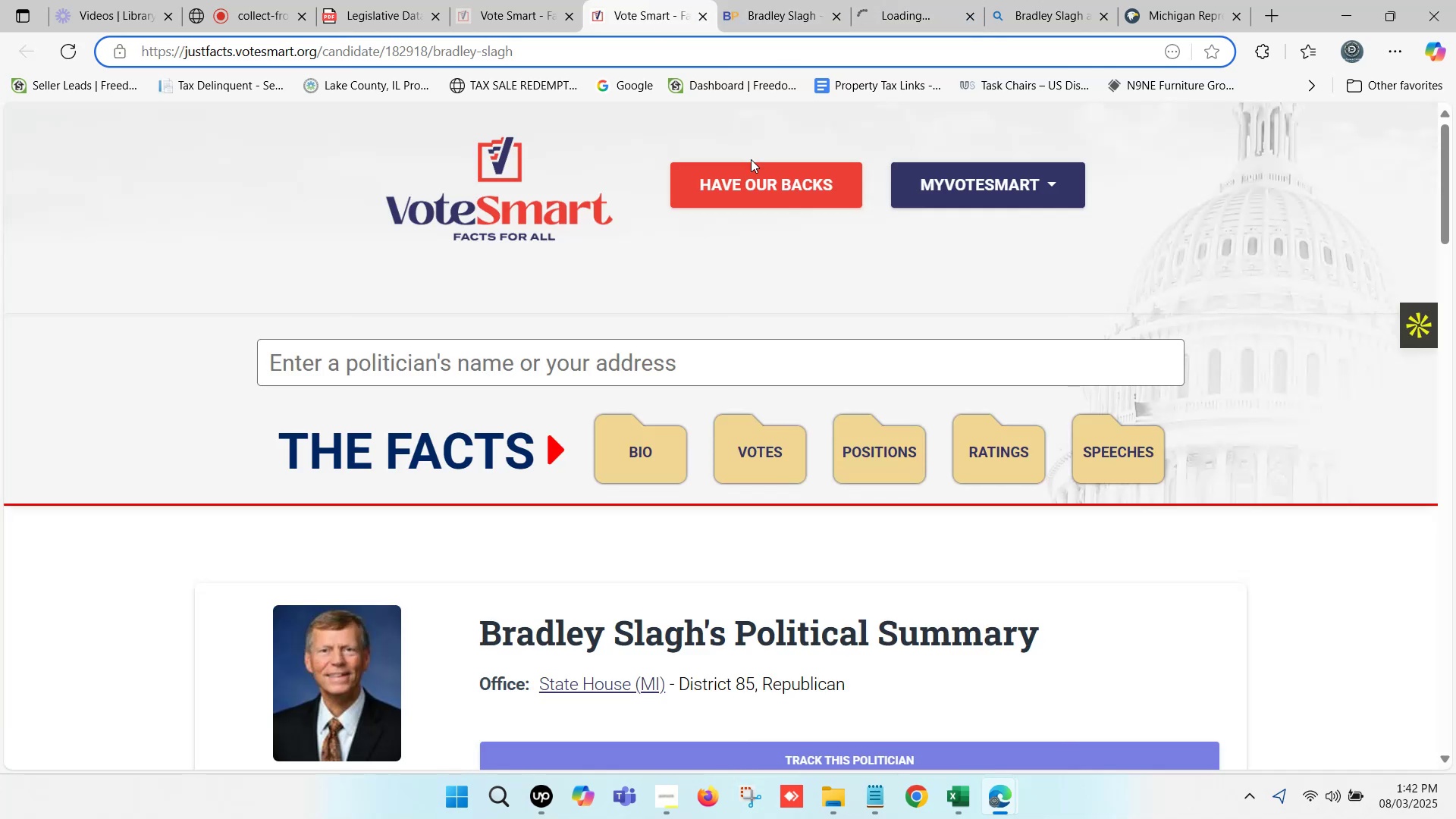 
scroll: coordinate [876, 507], scroll_direction: down, amount: 2.0
 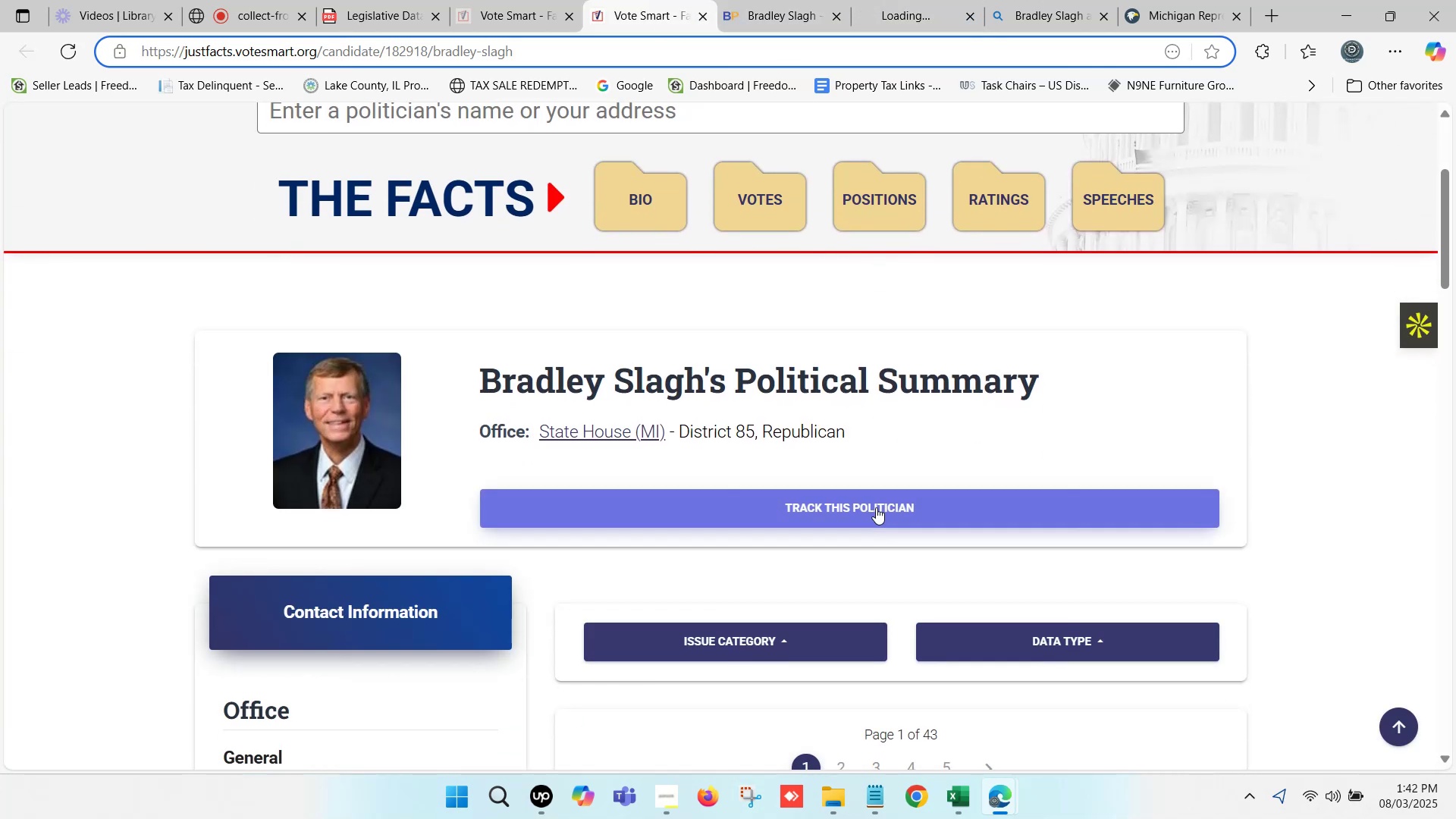 
scroll: coordinate [876, 507], scroll_direction: up, amount: 1.0
 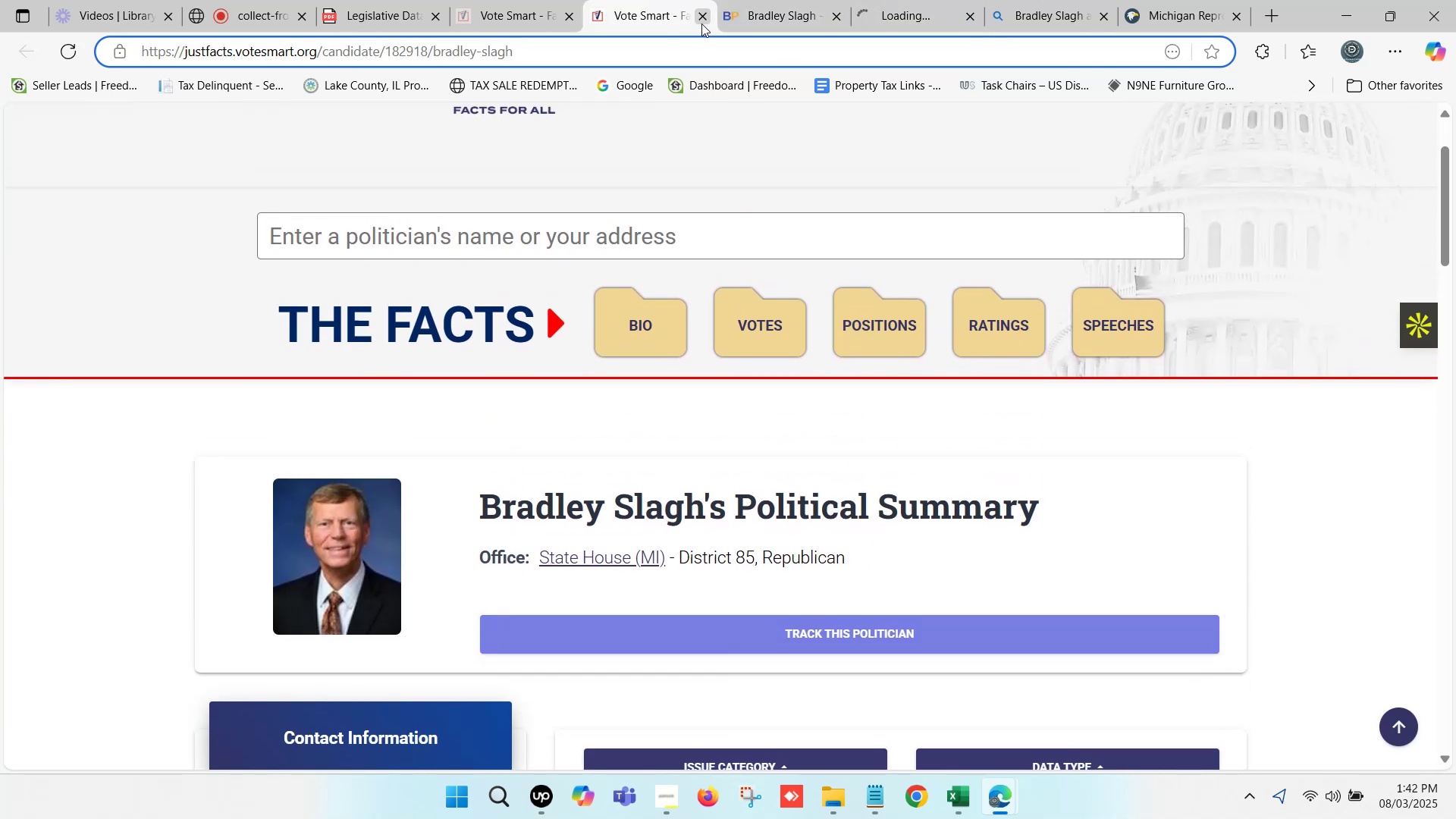 
left_click([708, 24])
 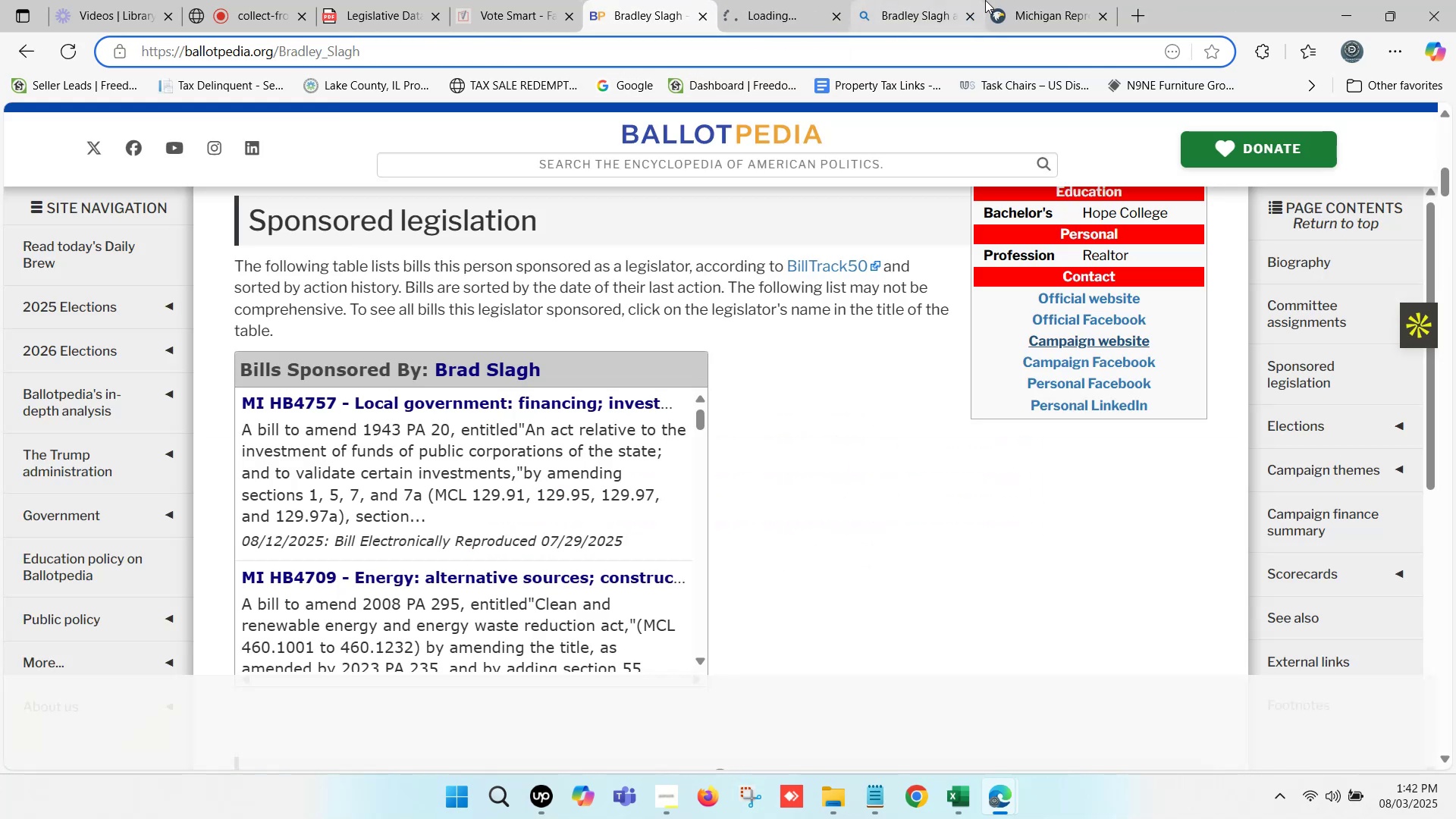 
left_click([1034, 0])
 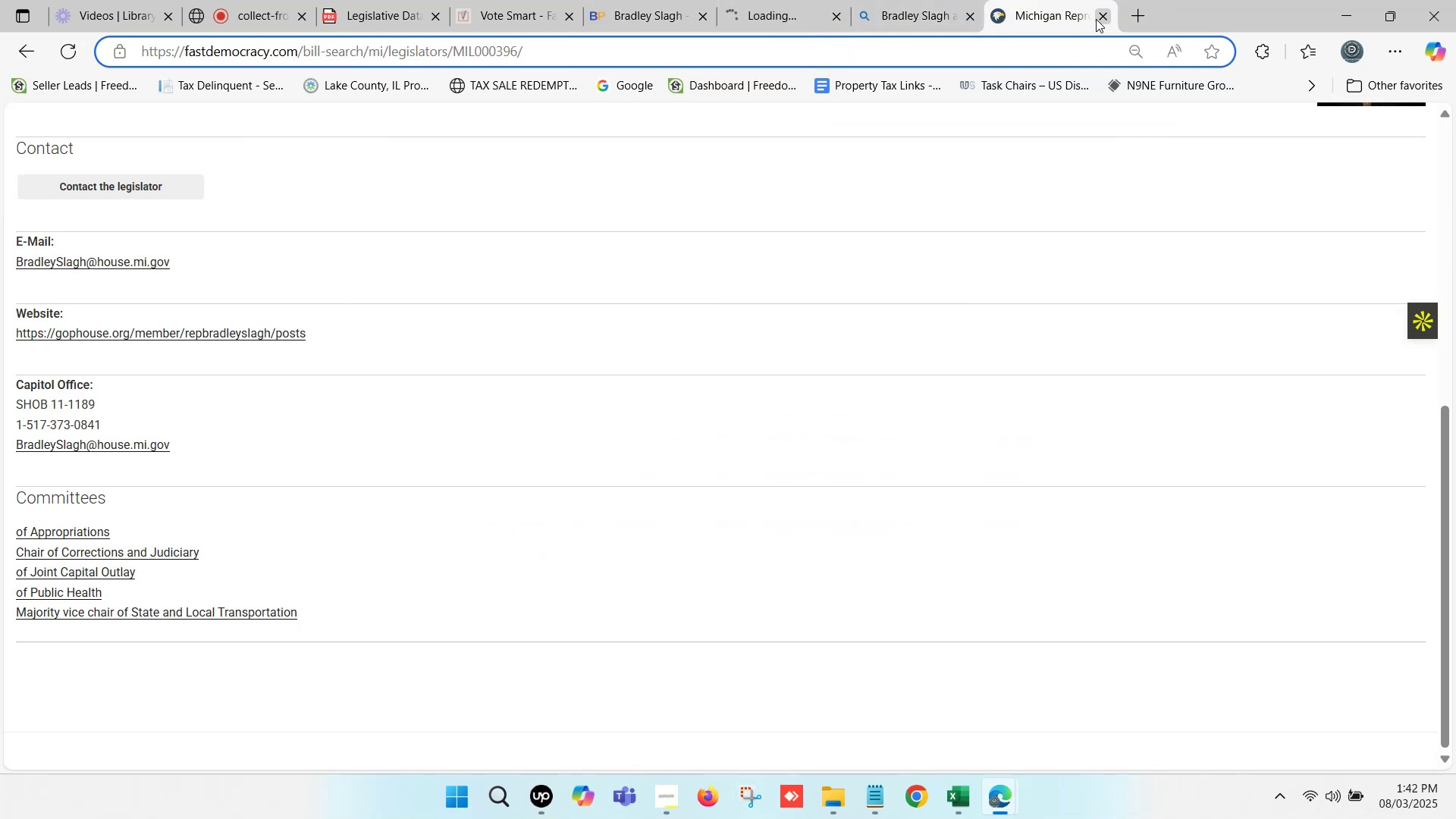 
left_click([1098, 18])
 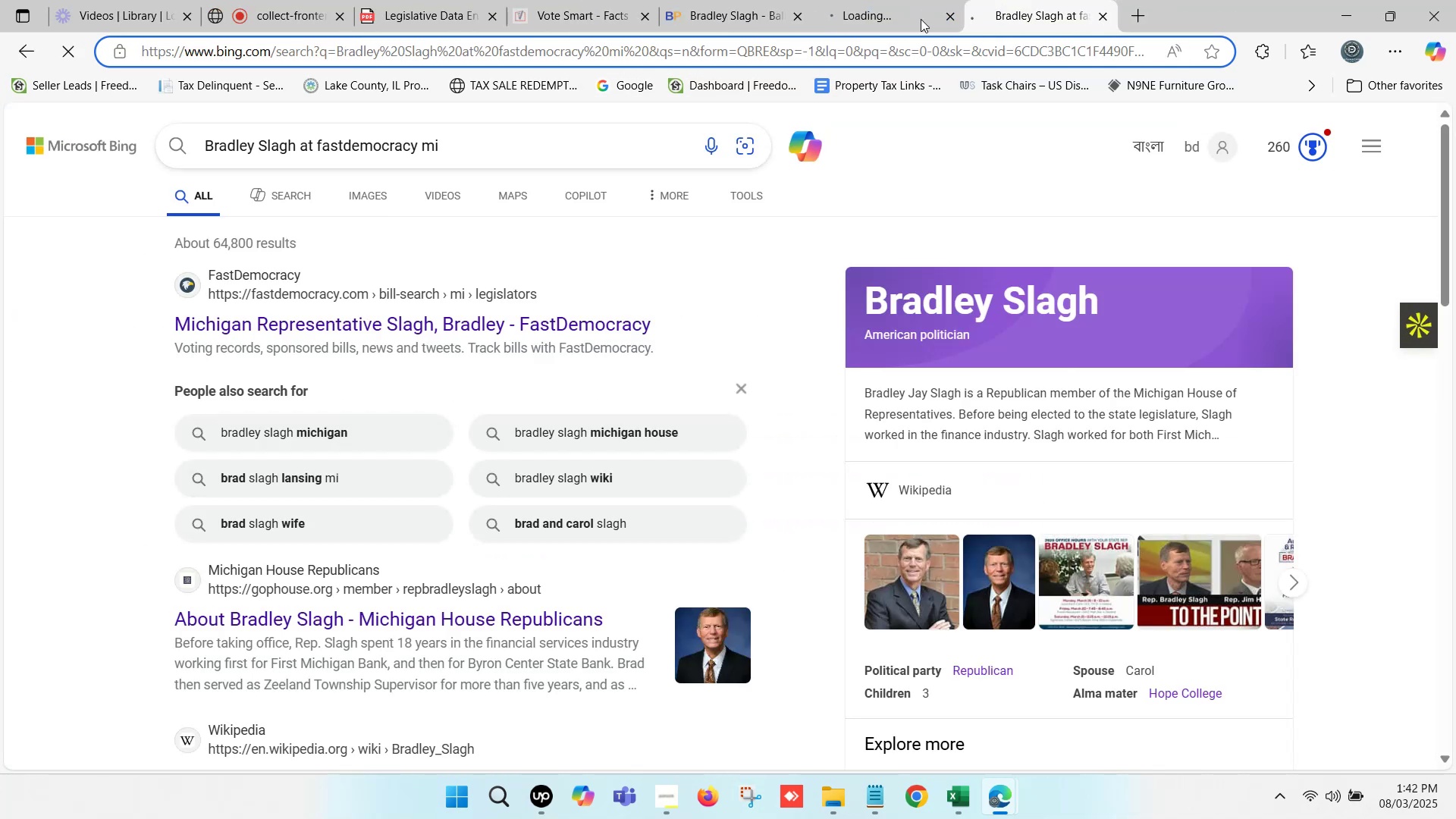 
left_click([875, 0])
 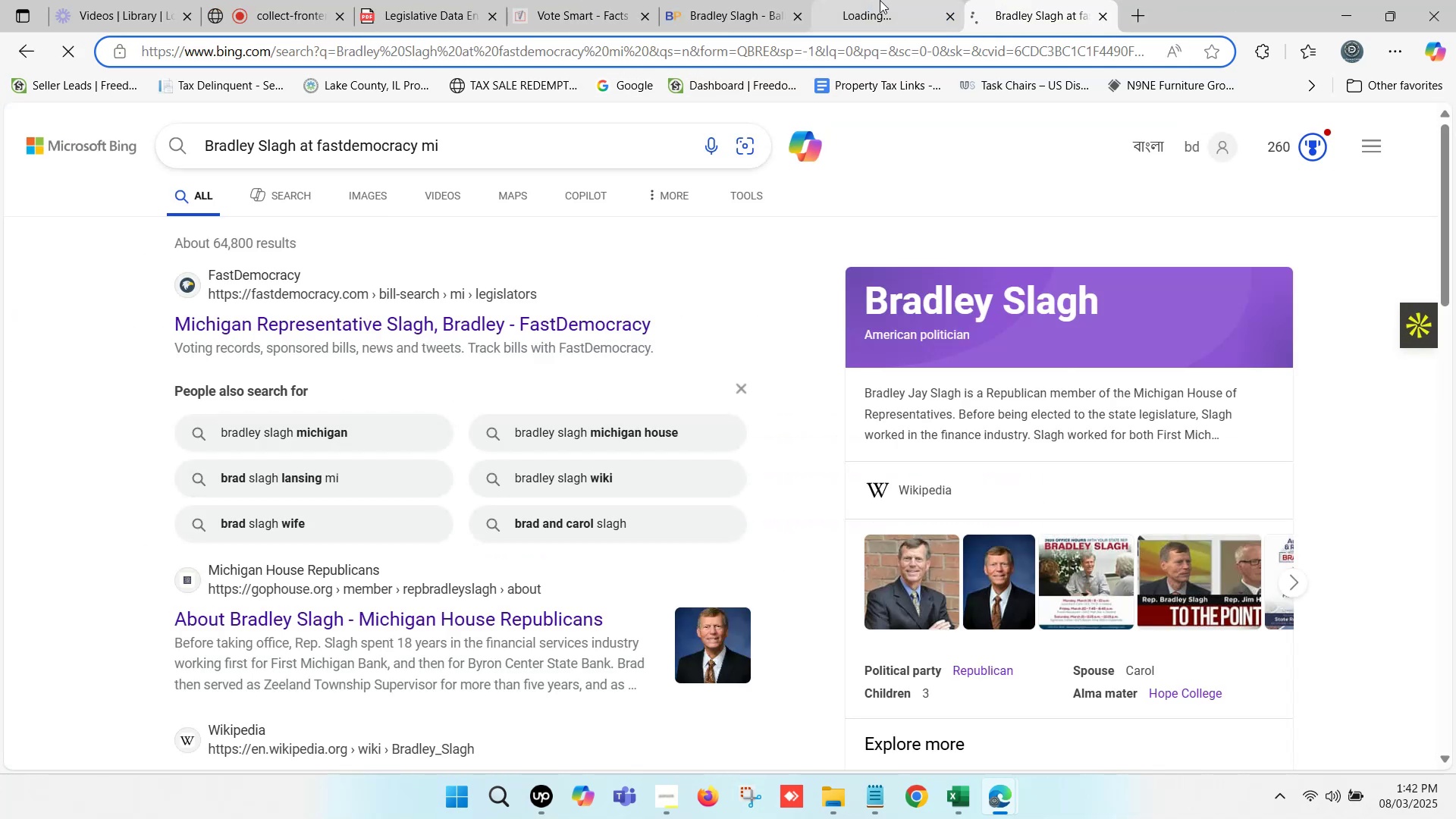 
mouse_move([965, 8])
 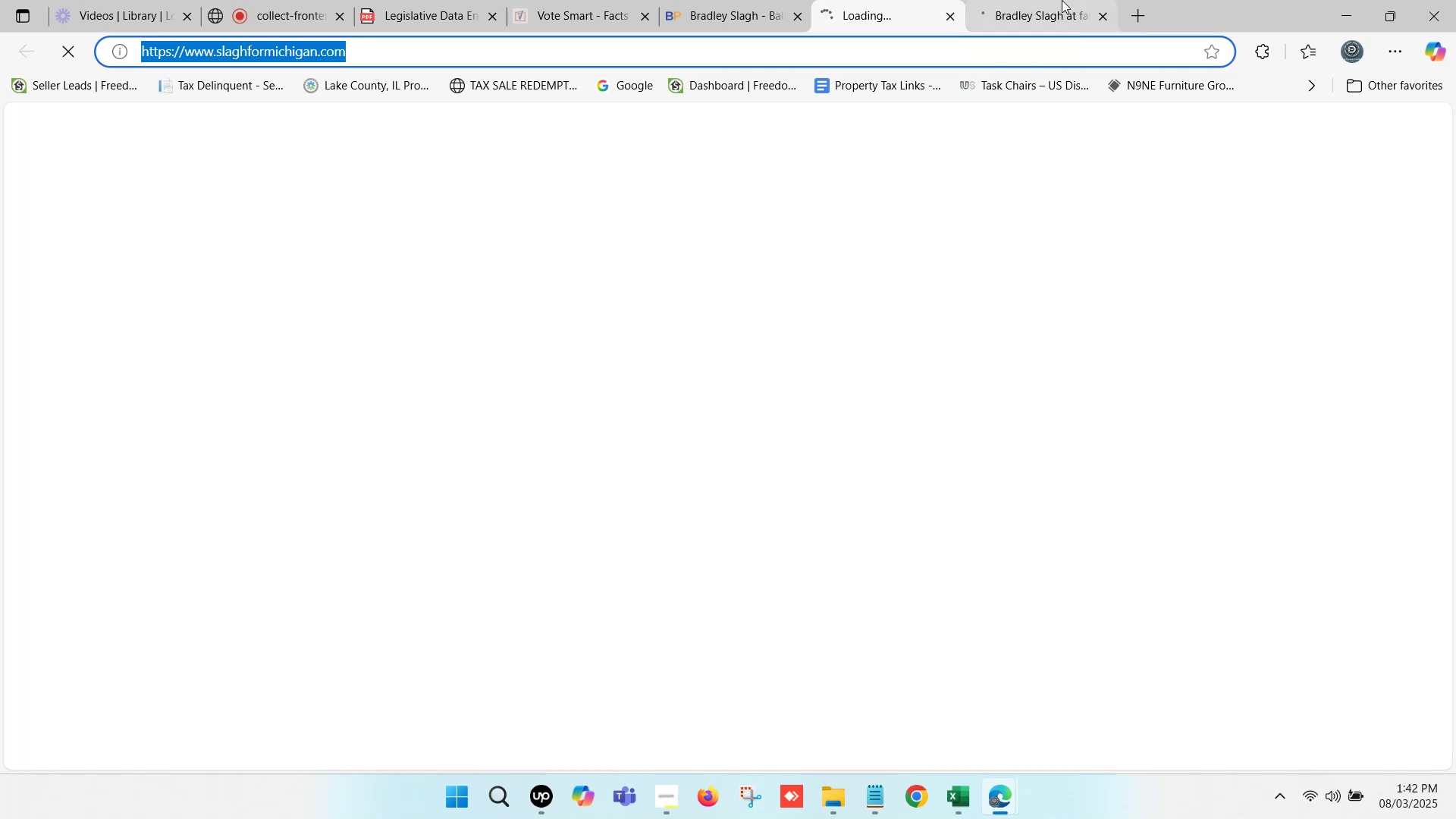 
double_click([1062, 0])
 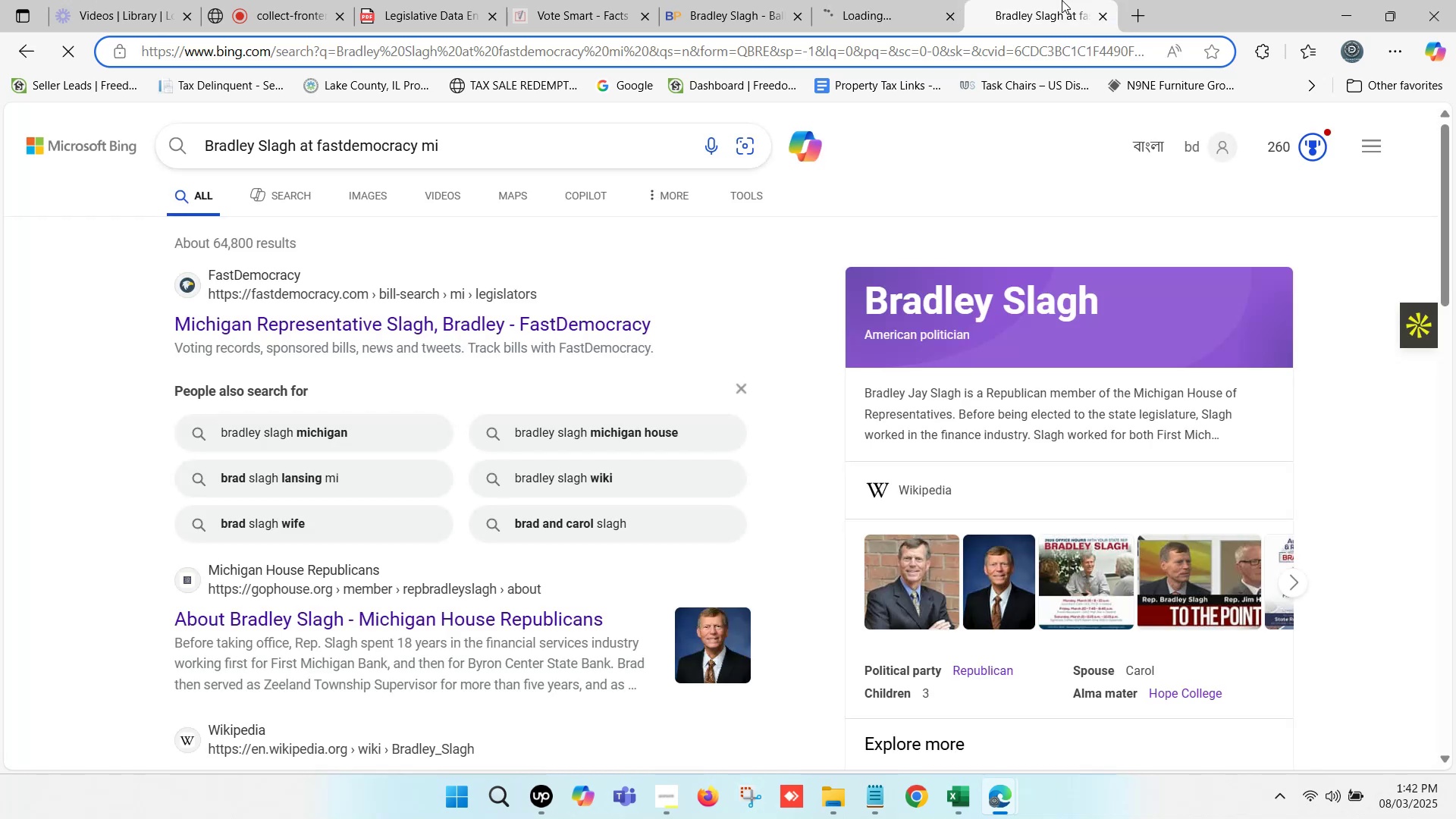 
triple_click([1062, 0])
 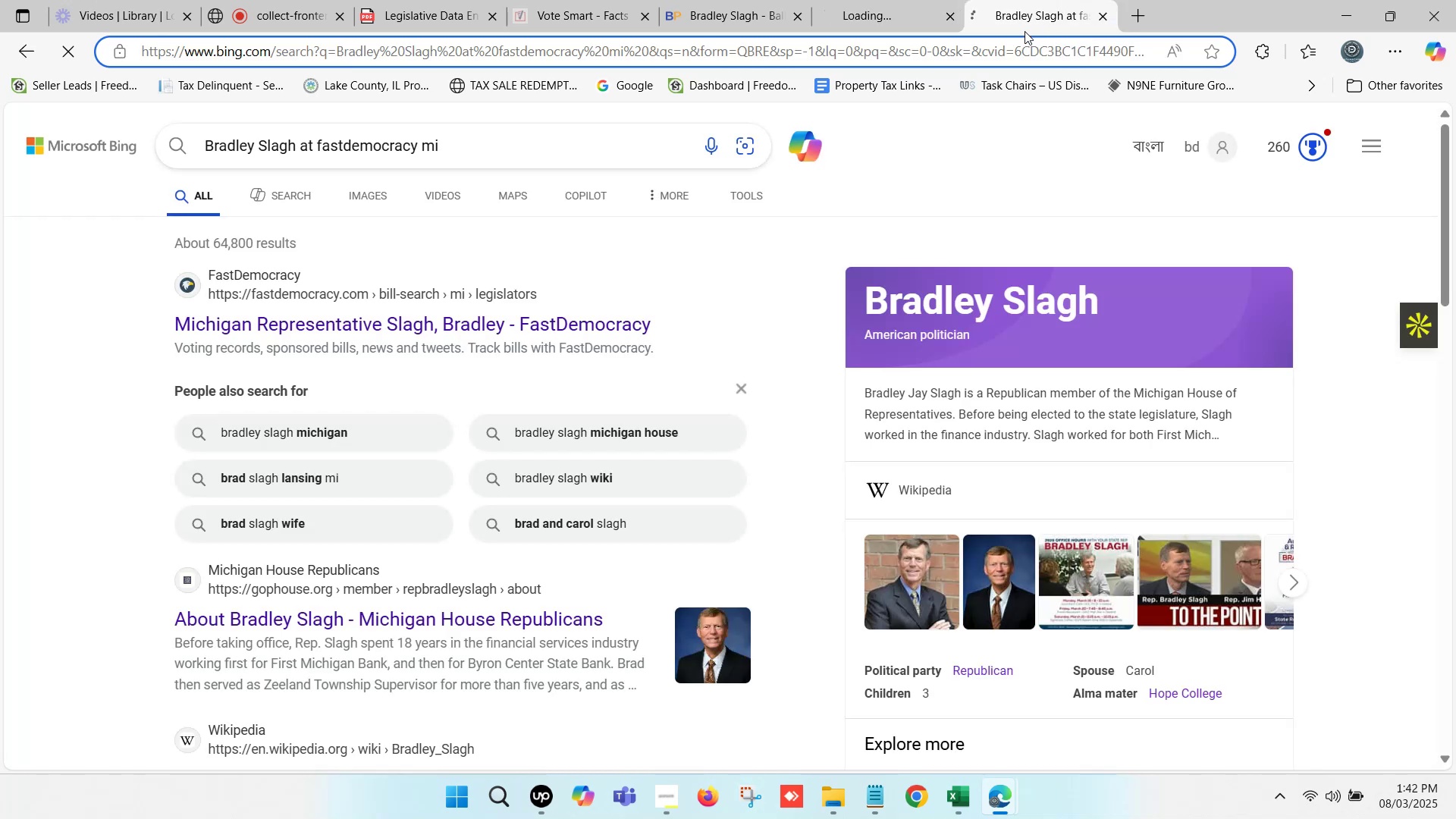 
scroll: coordinate [483, 248], scroll_direction: up, amount: 8.0
 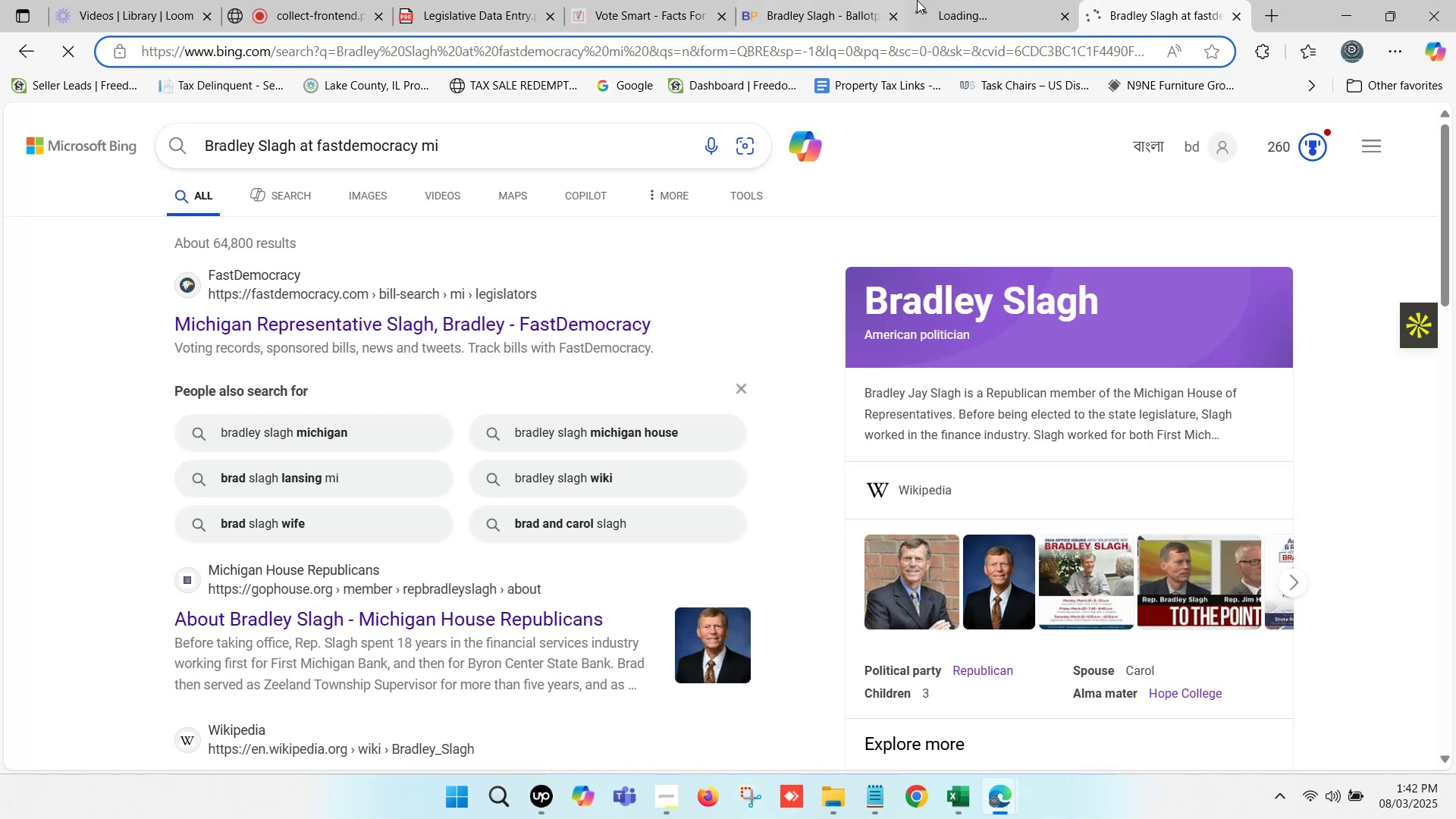 
double_click([956, 0])
 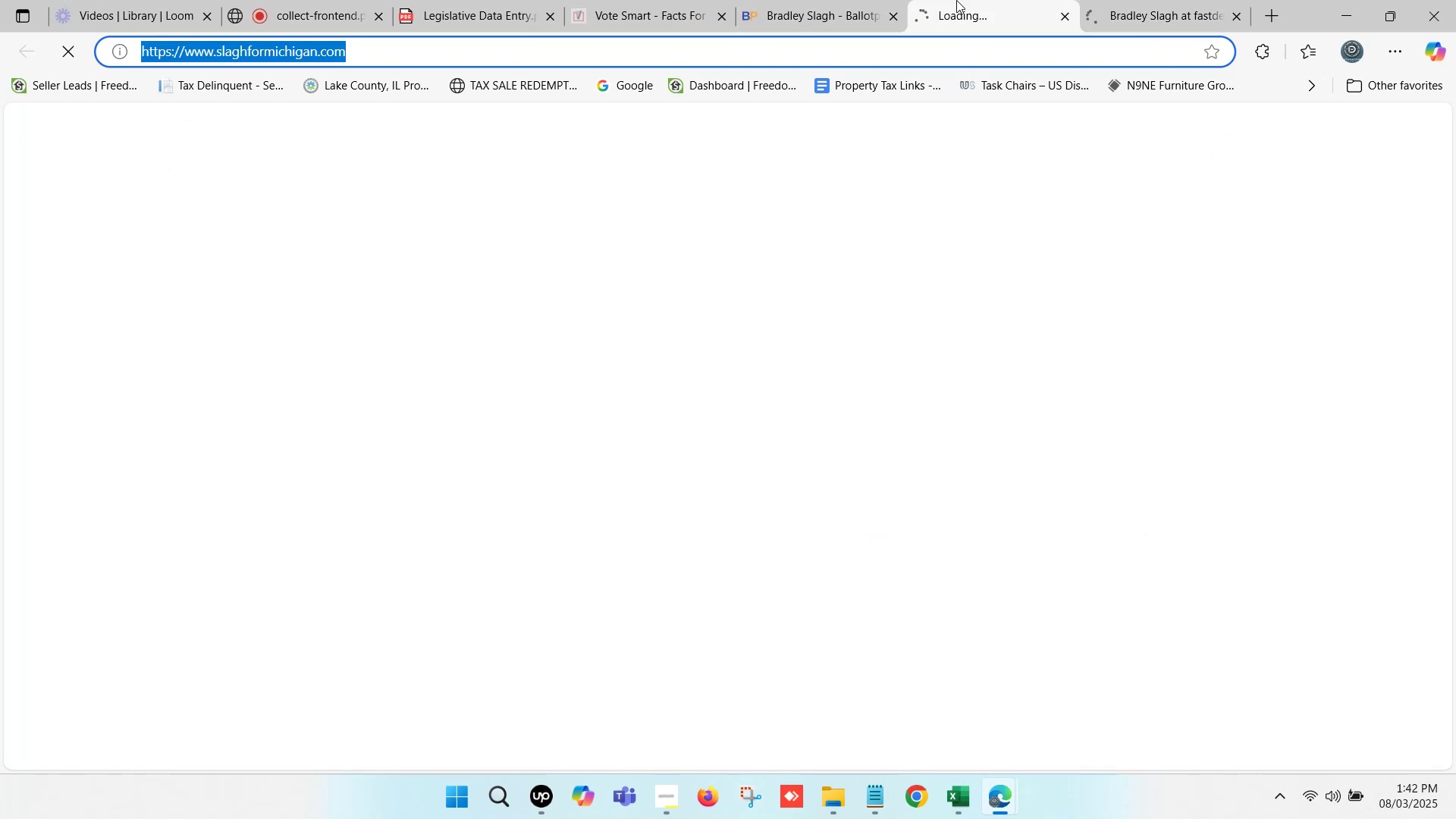 
triple_click([956, 0])
 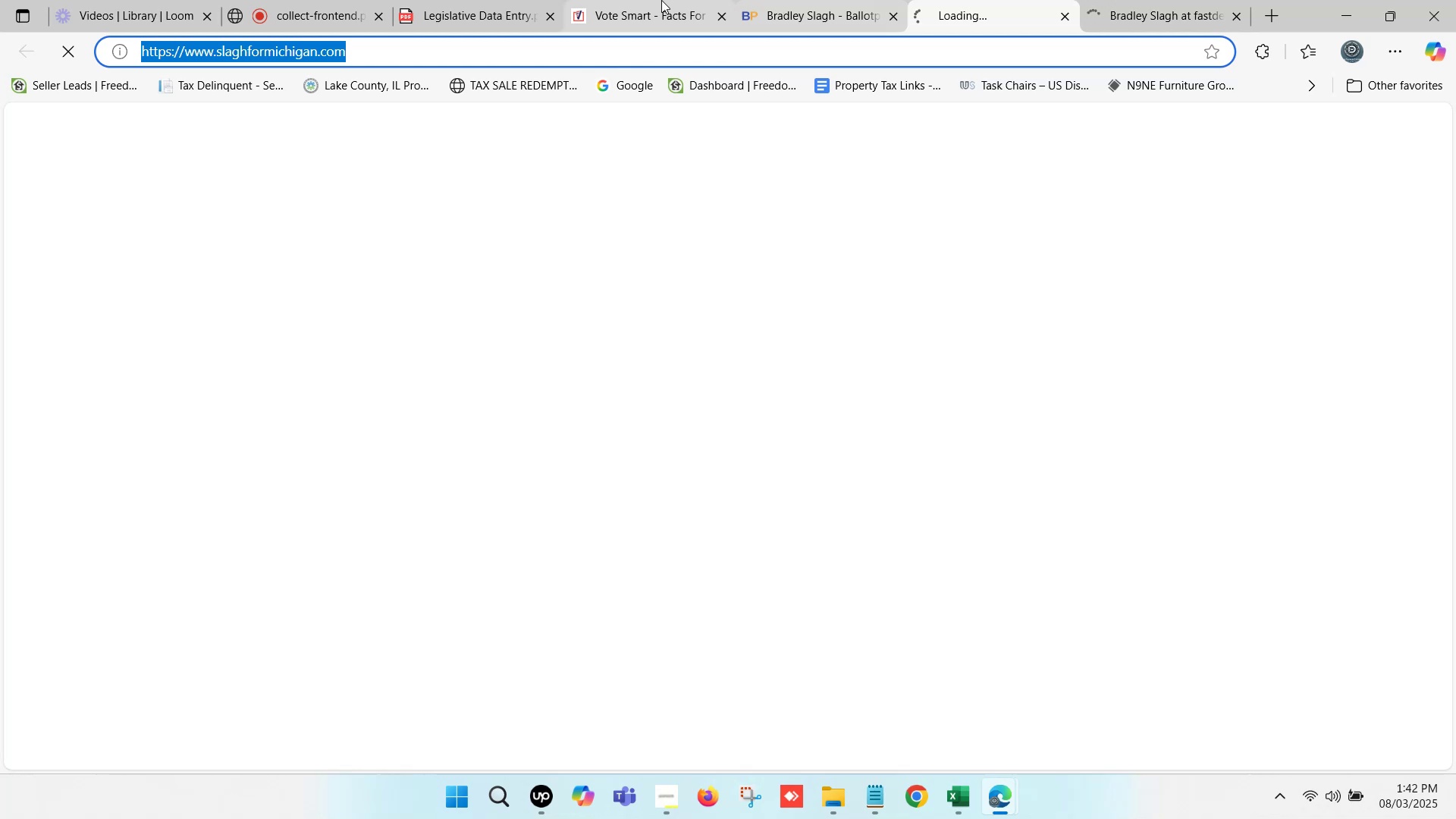 
double_click([661, 0])
 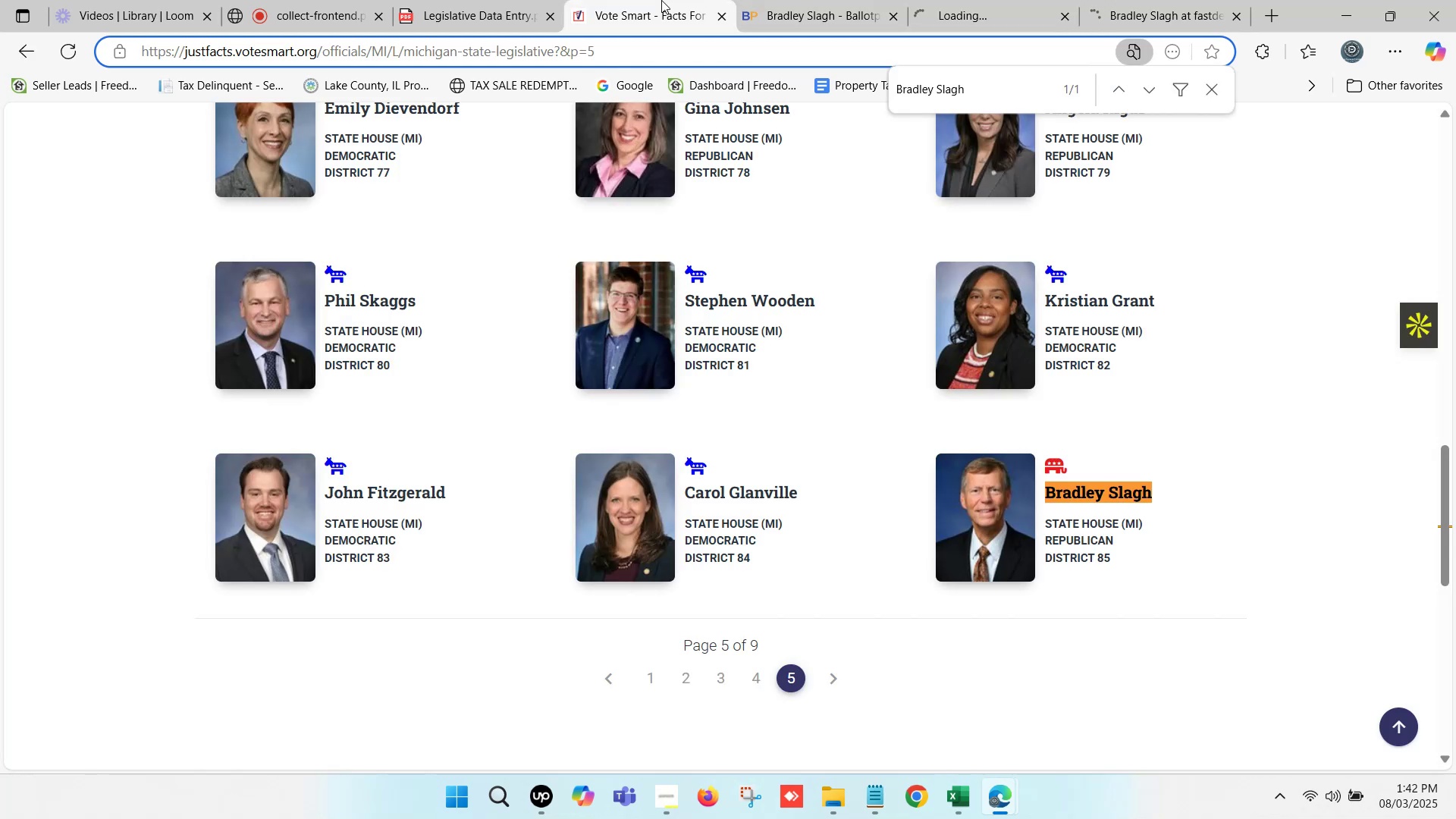 
triple_click([661, 0])
 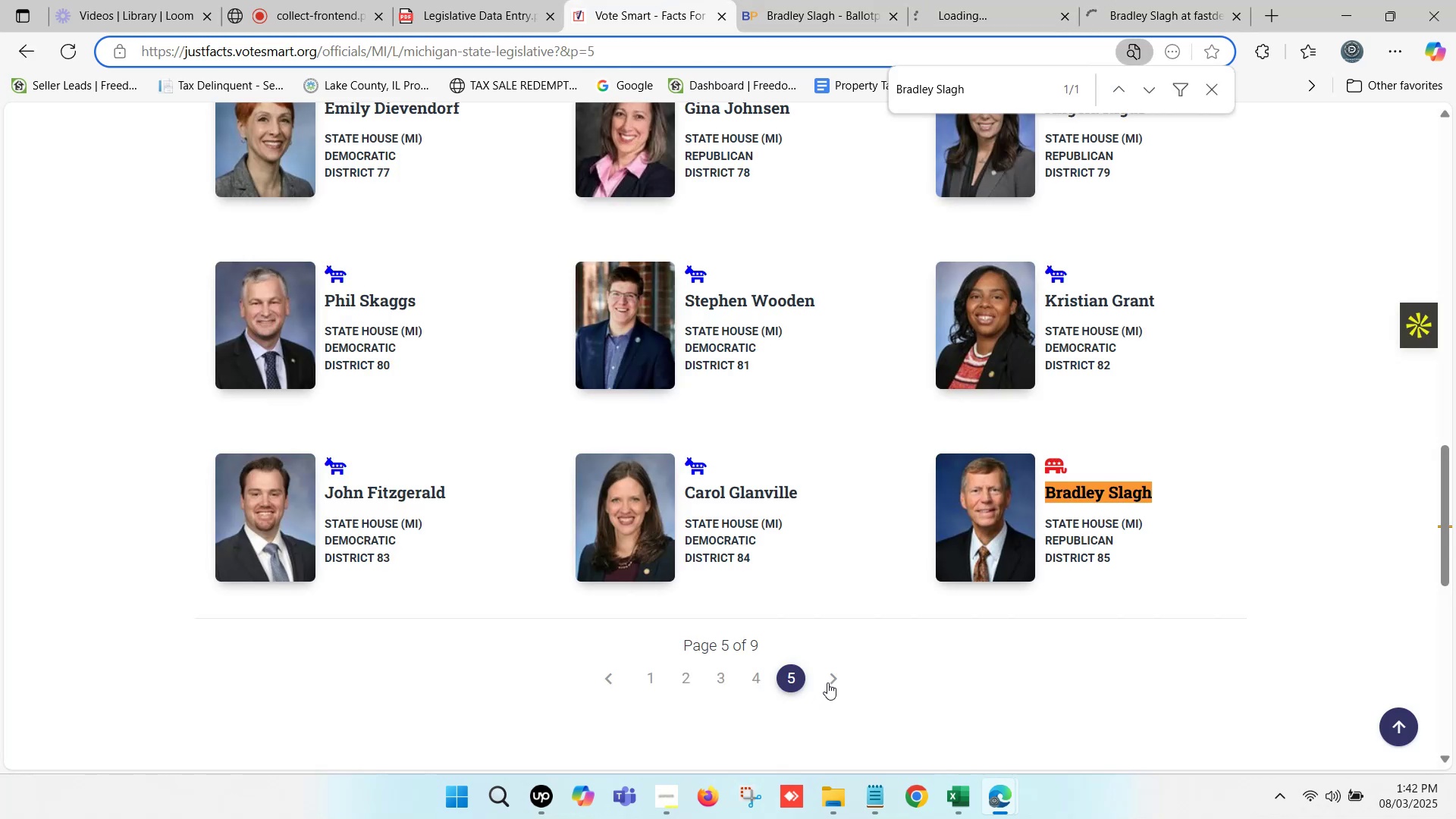 
left_click([828, 682])
 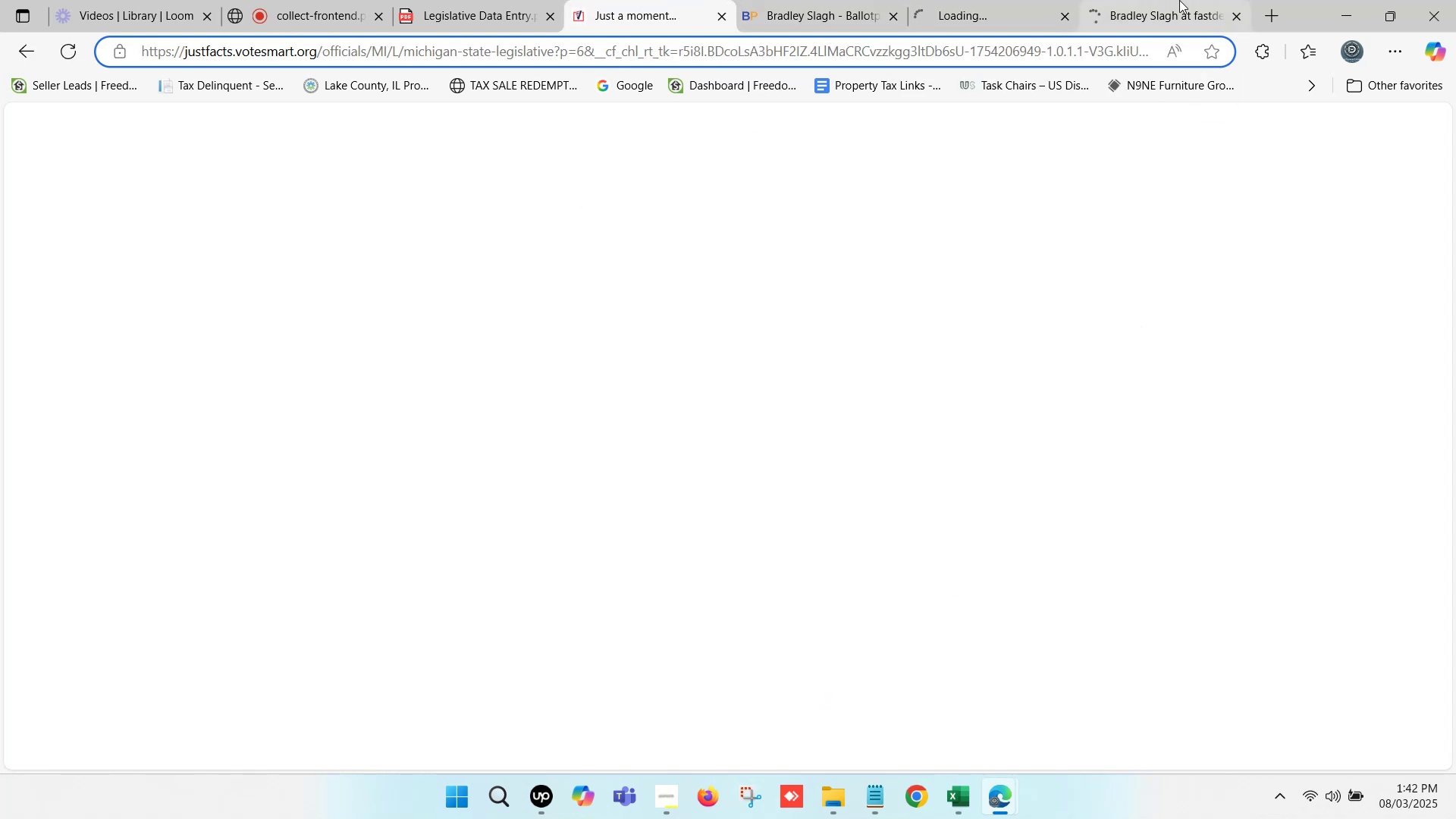 
double_click([1178, 0])
 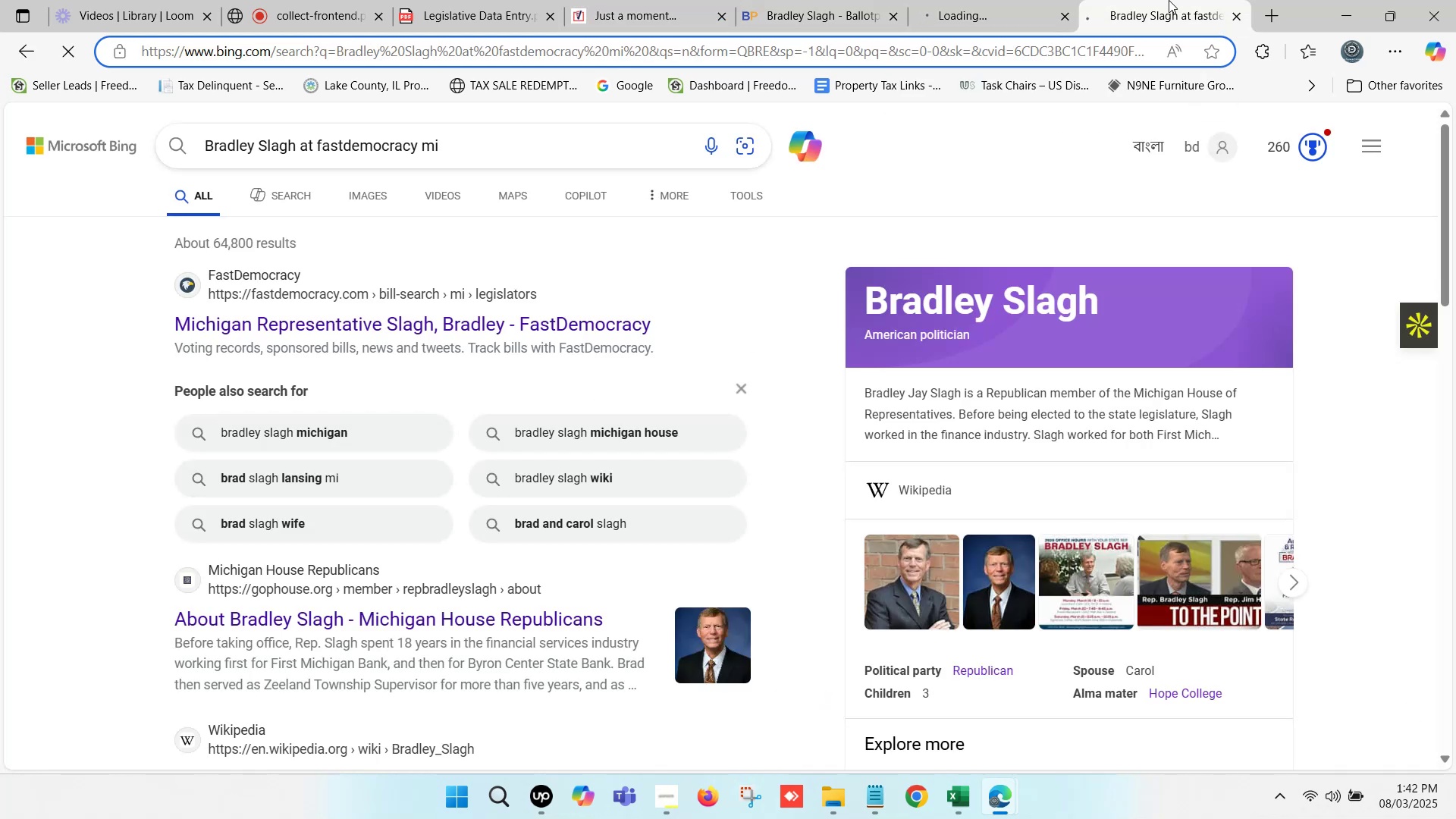 
mouse_move([1033, 2])
 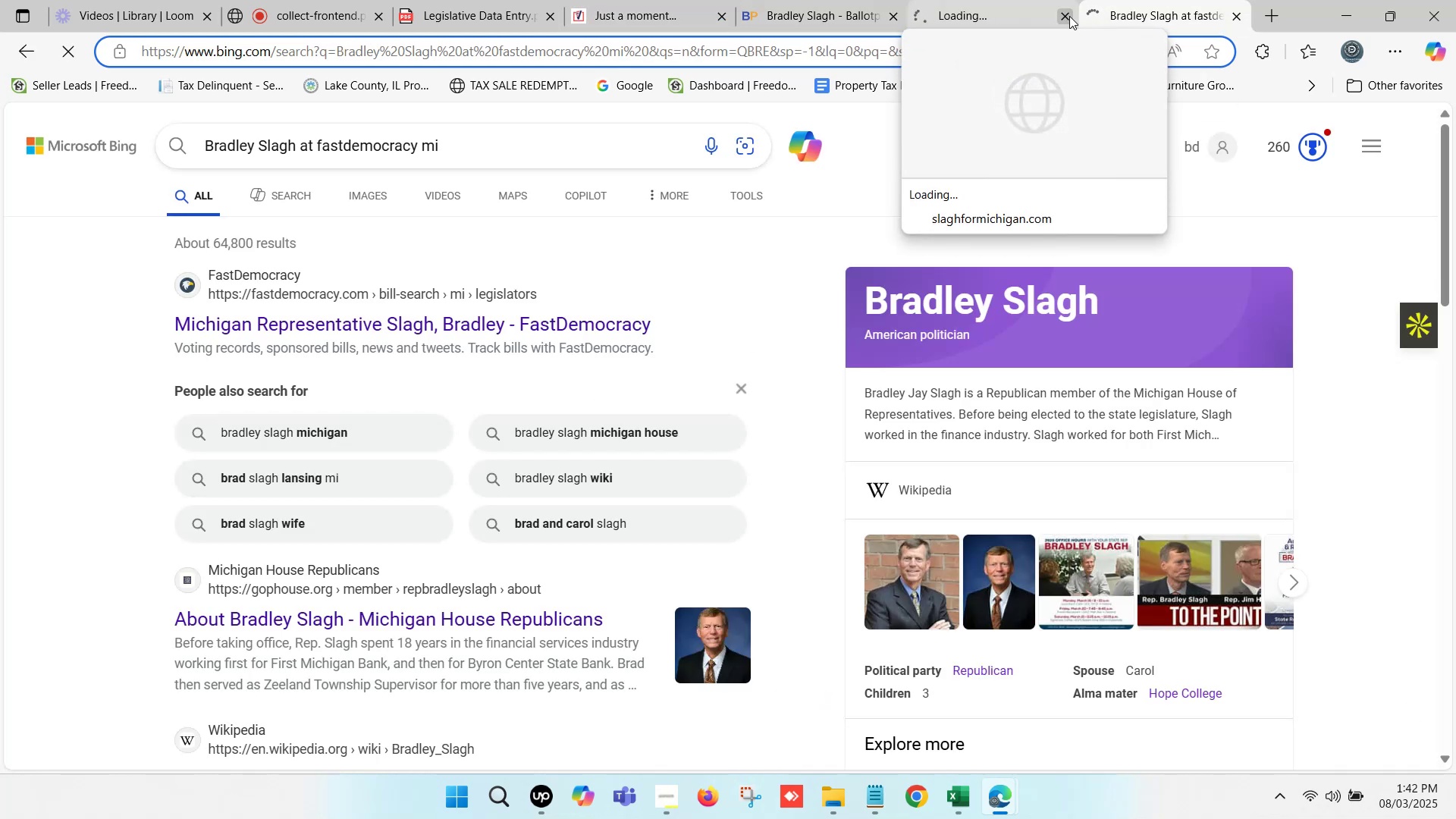 
left_click([1069, 16])
 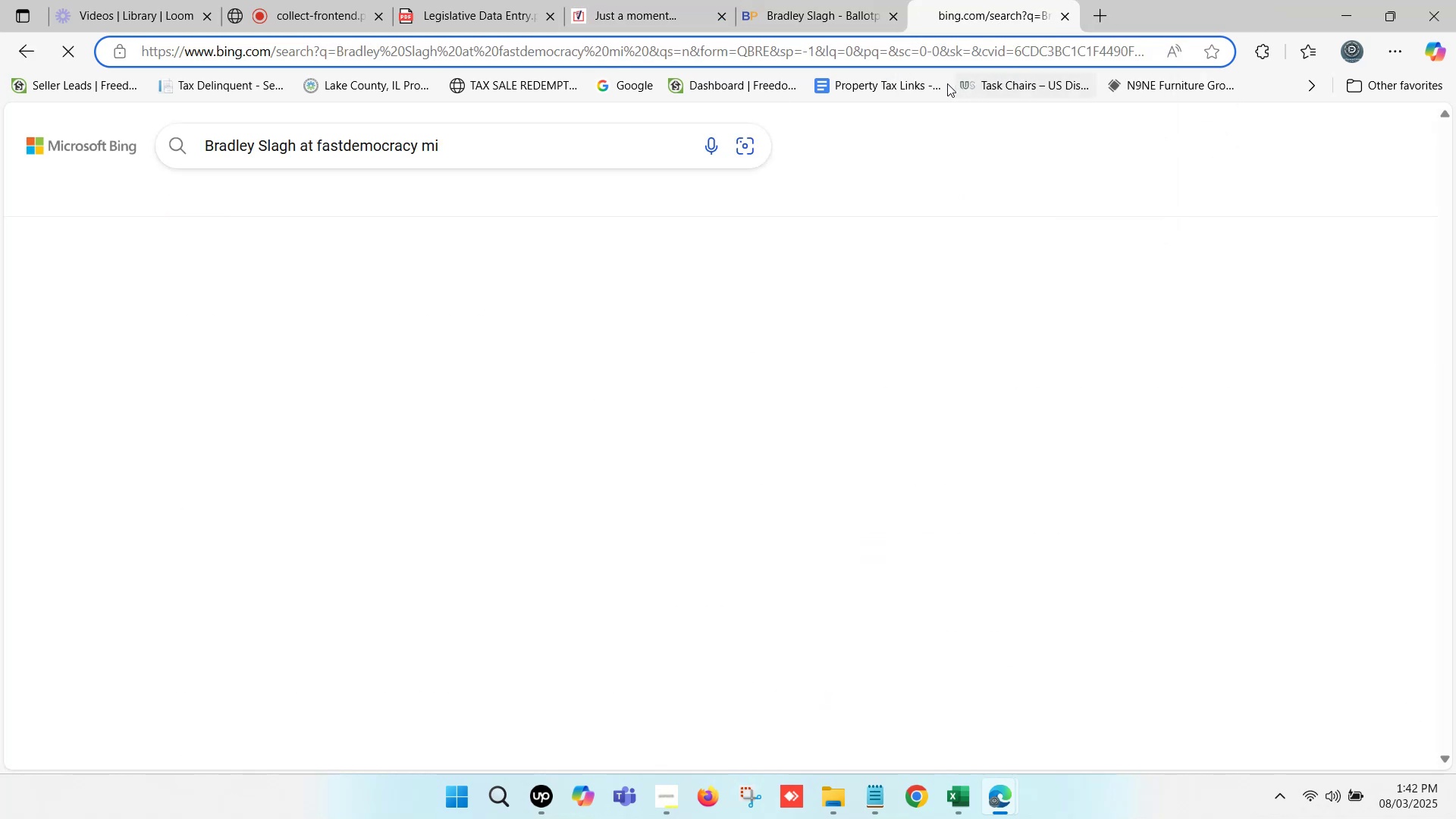 
left_click([796, 0])
 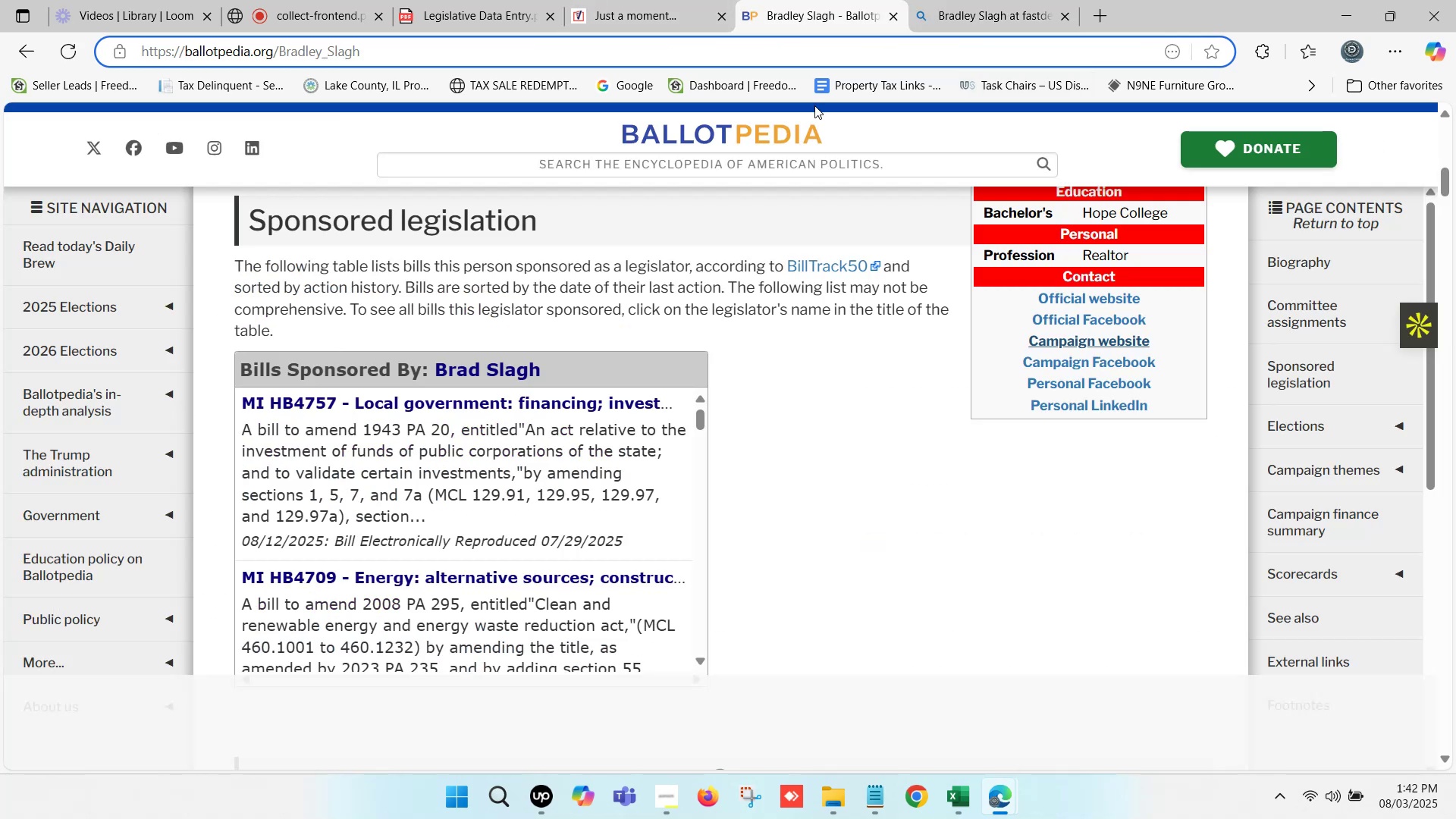 
left_click([707, 0])
 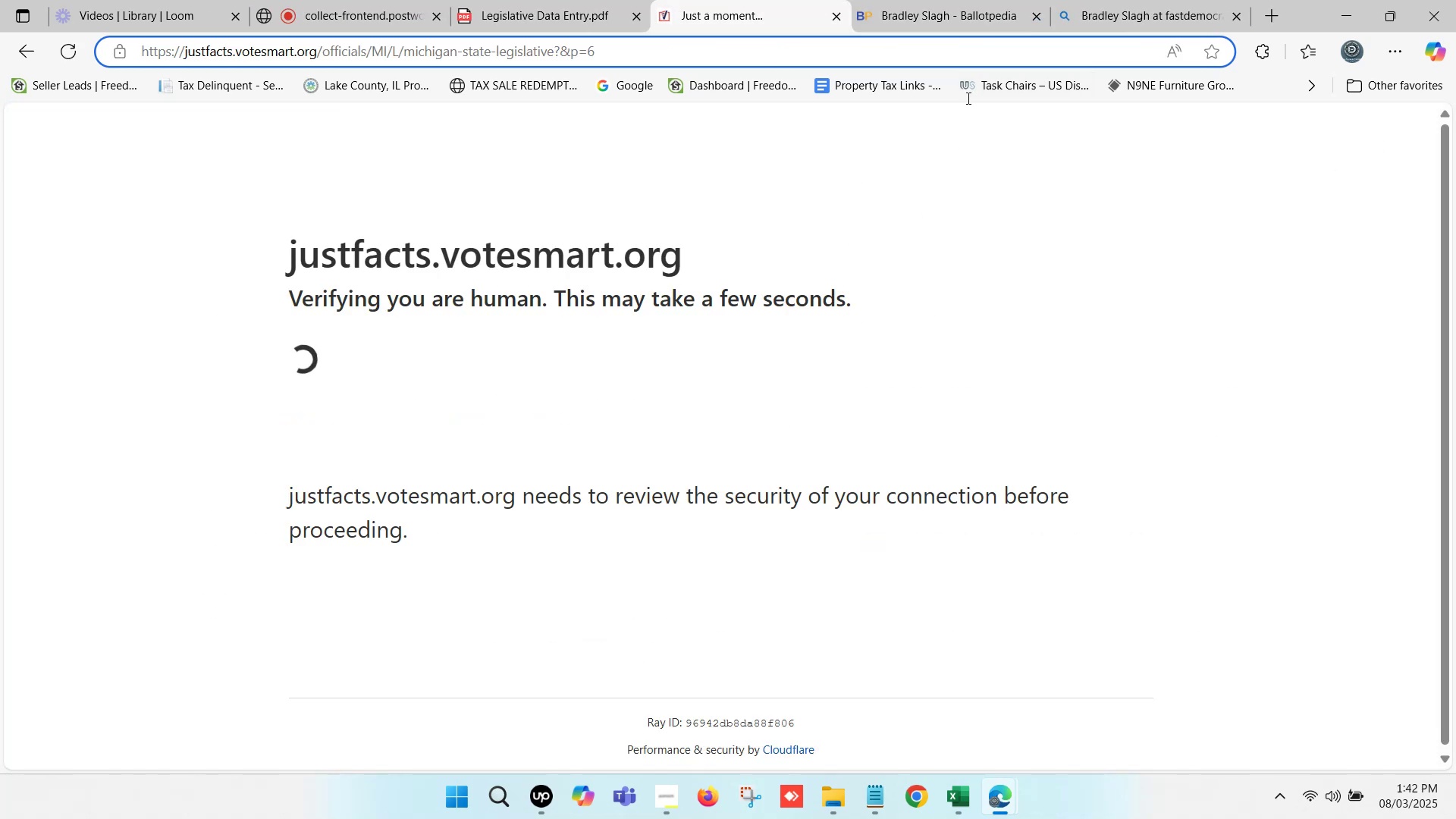 
left_click([1100, 0])
 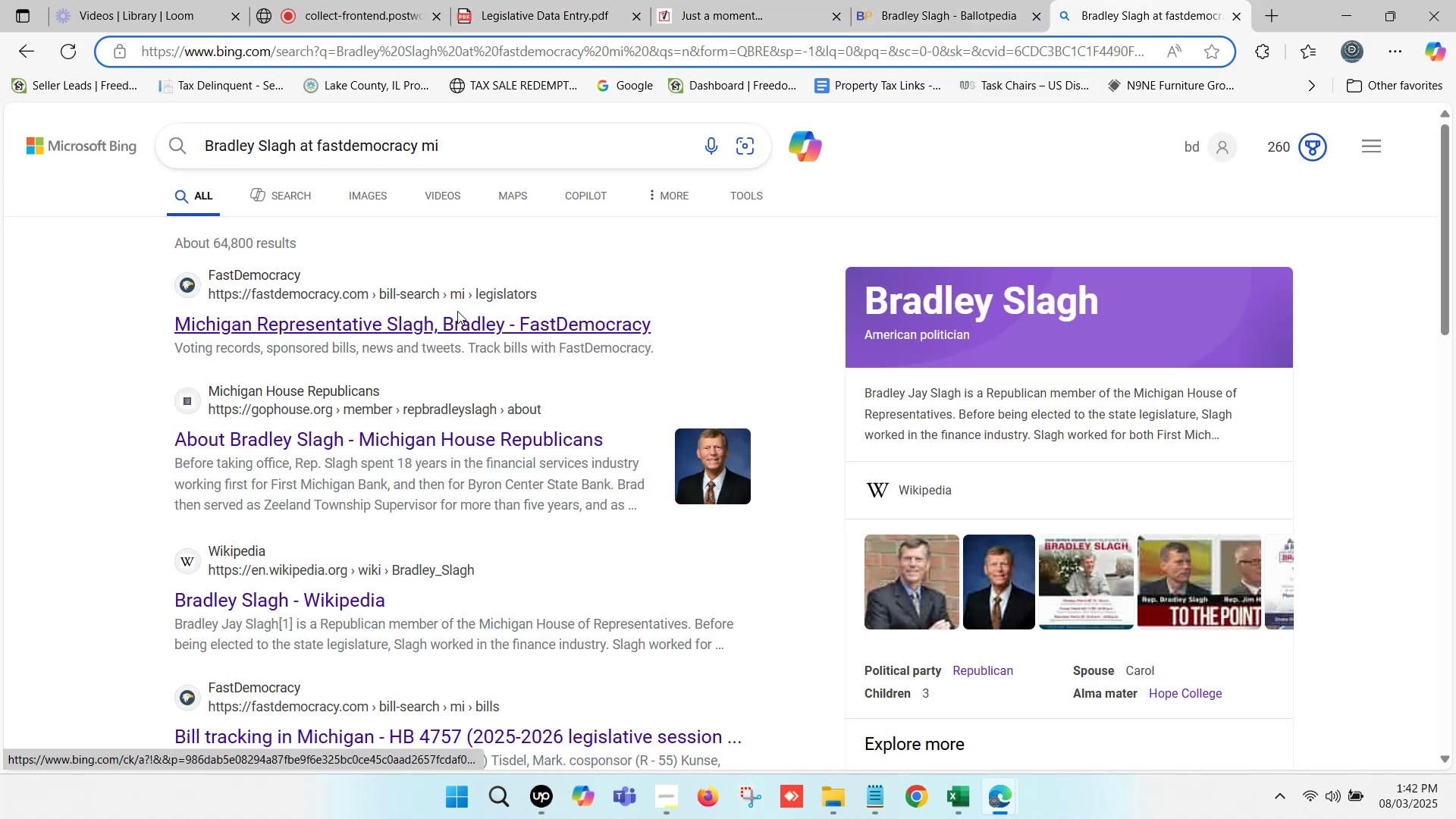 
left_click([936, 0])
 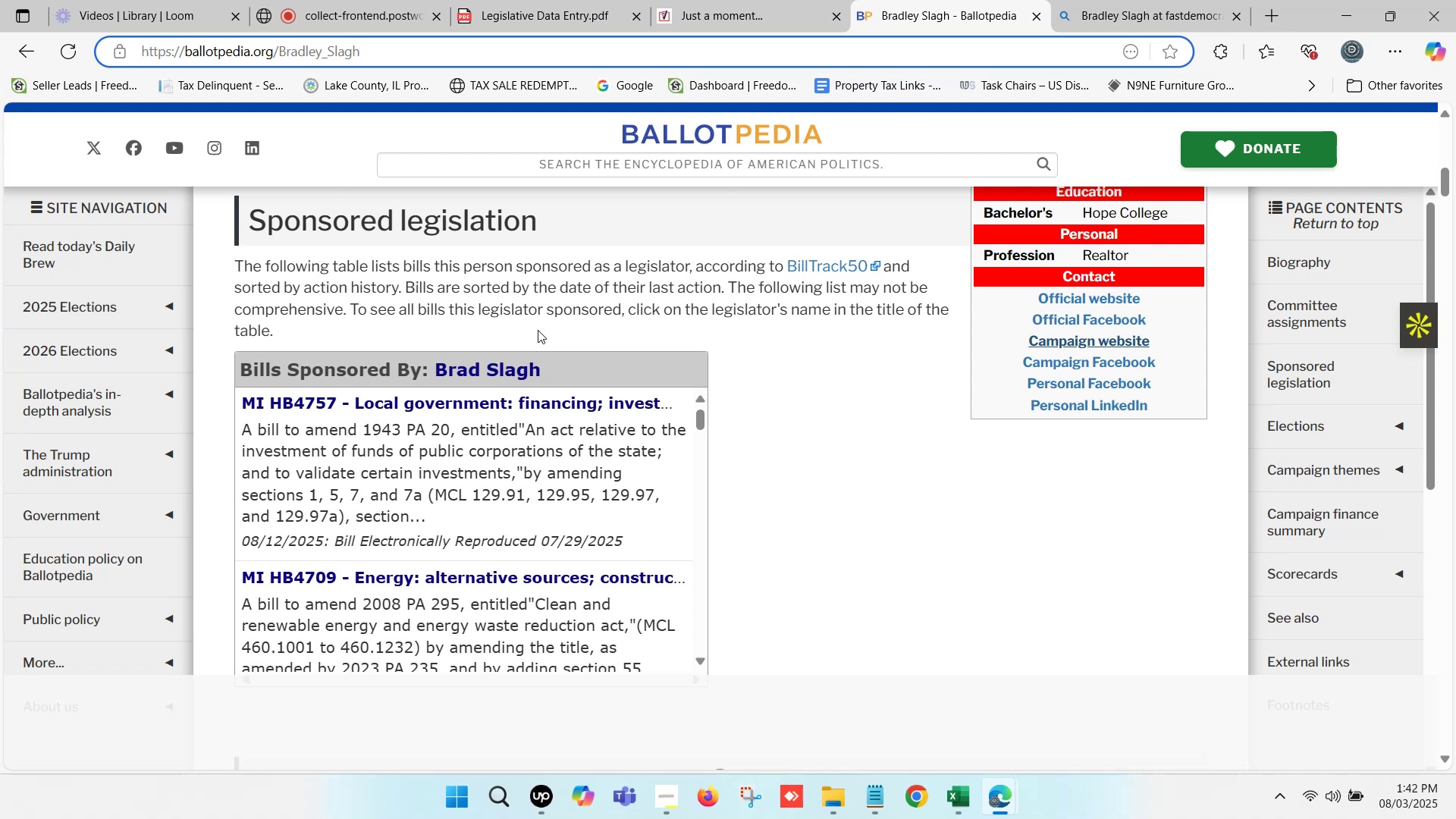 
scroll: coordinate [537, 329], scroll_direction: down, amount: 2.0
 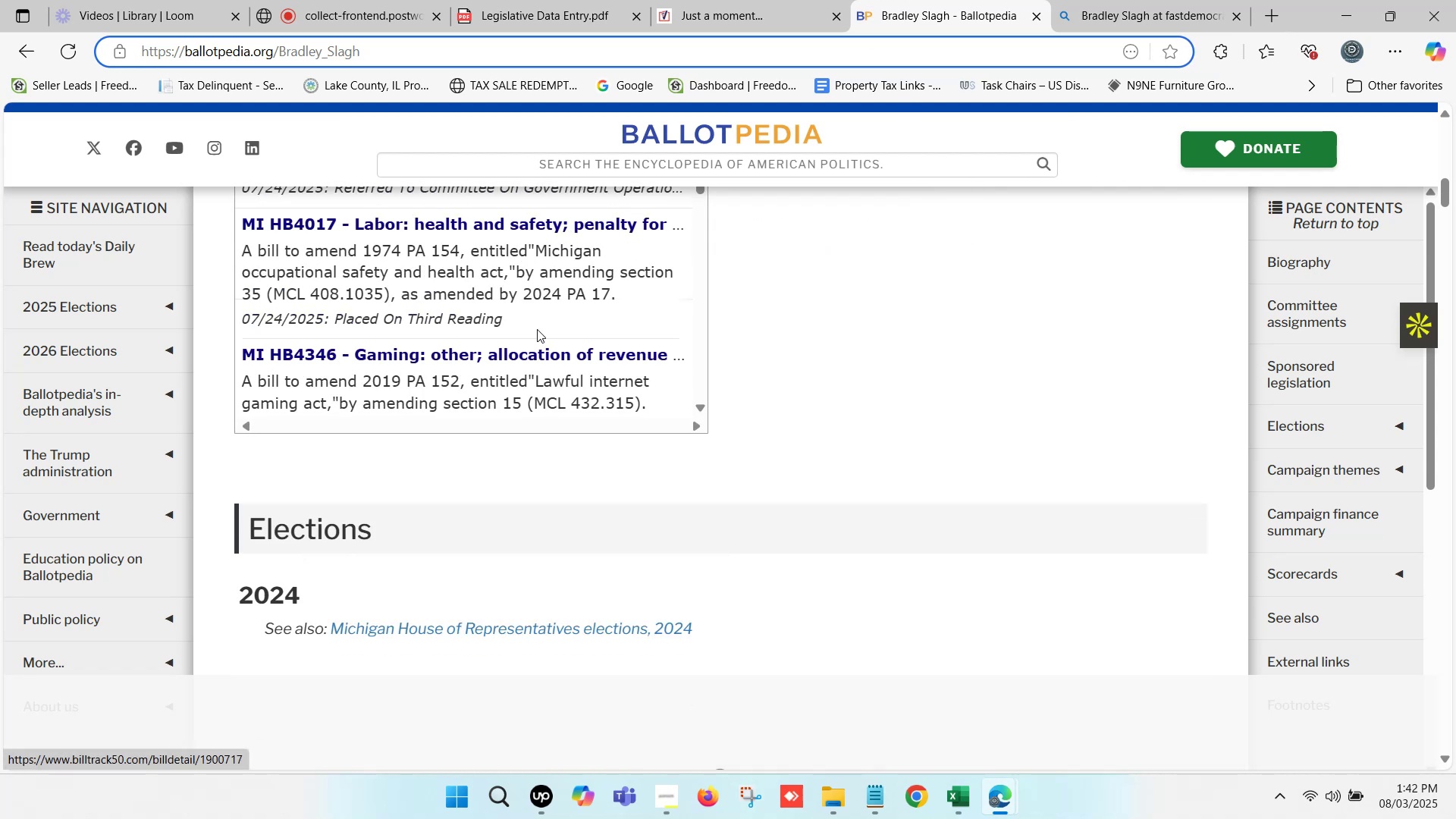 
scroll: coordinate [885, 304], scroll_direction: up, amount: 15.0
 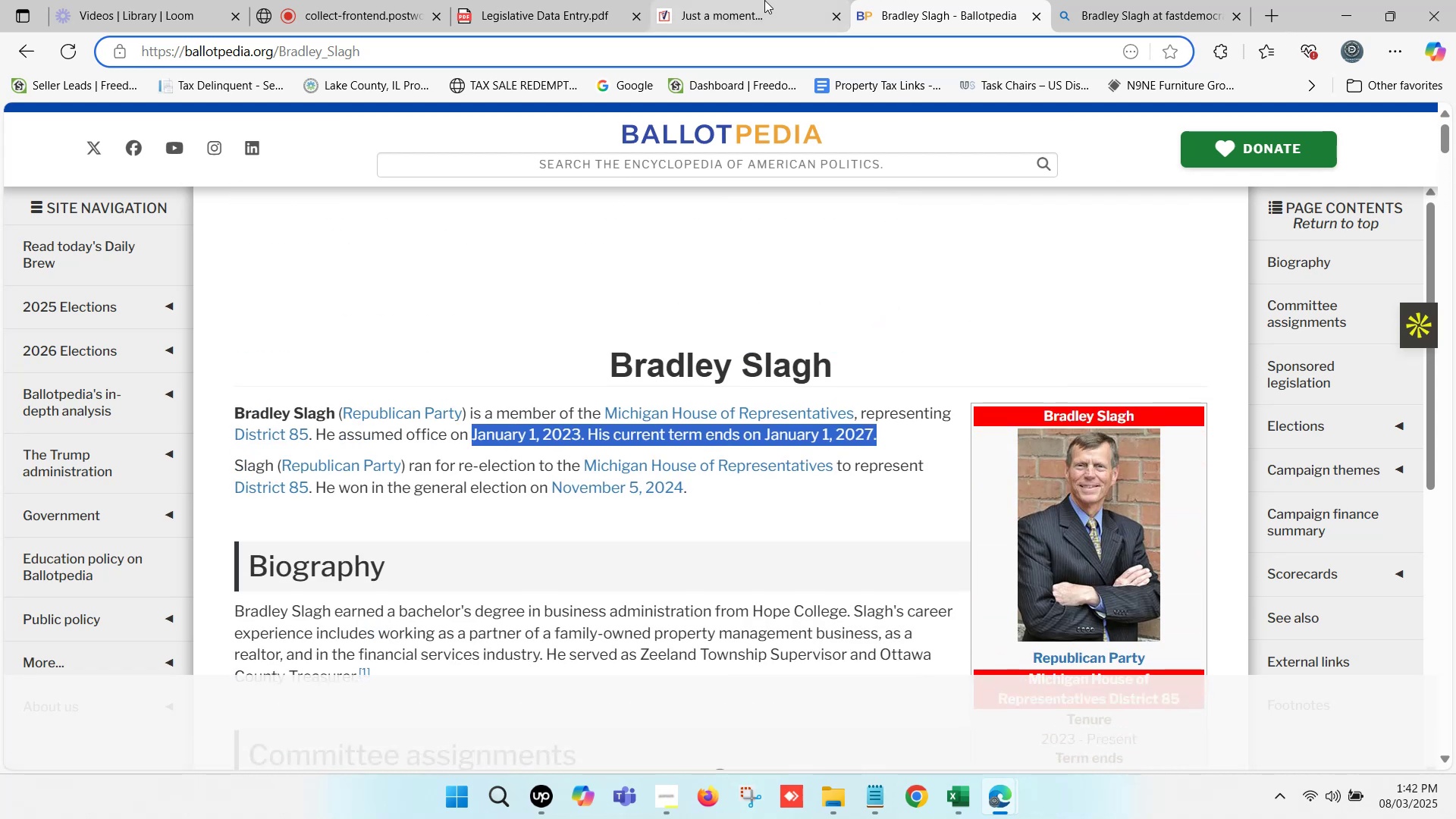 
double_click([764, 0])
 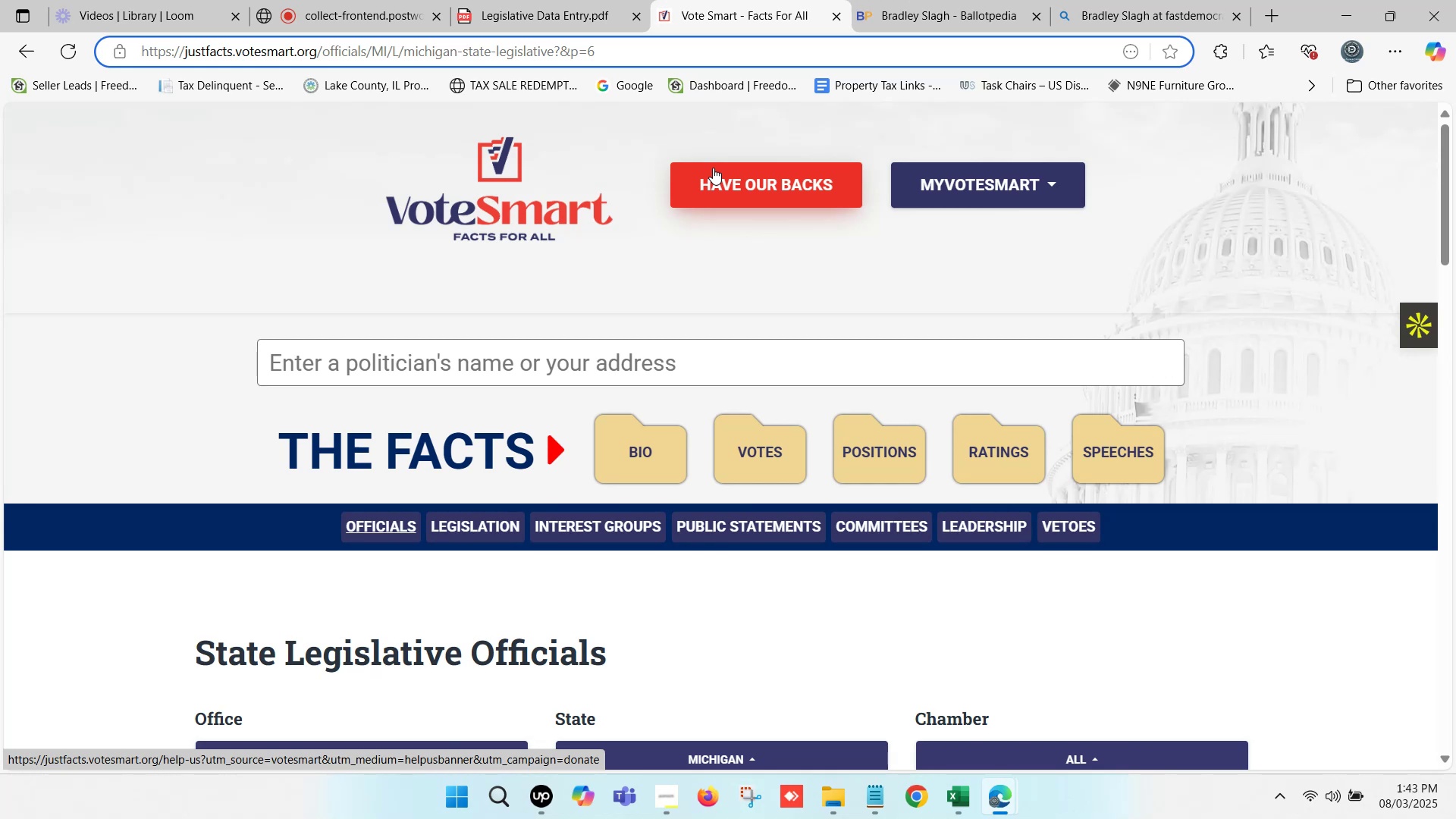 
wait(34.31)
 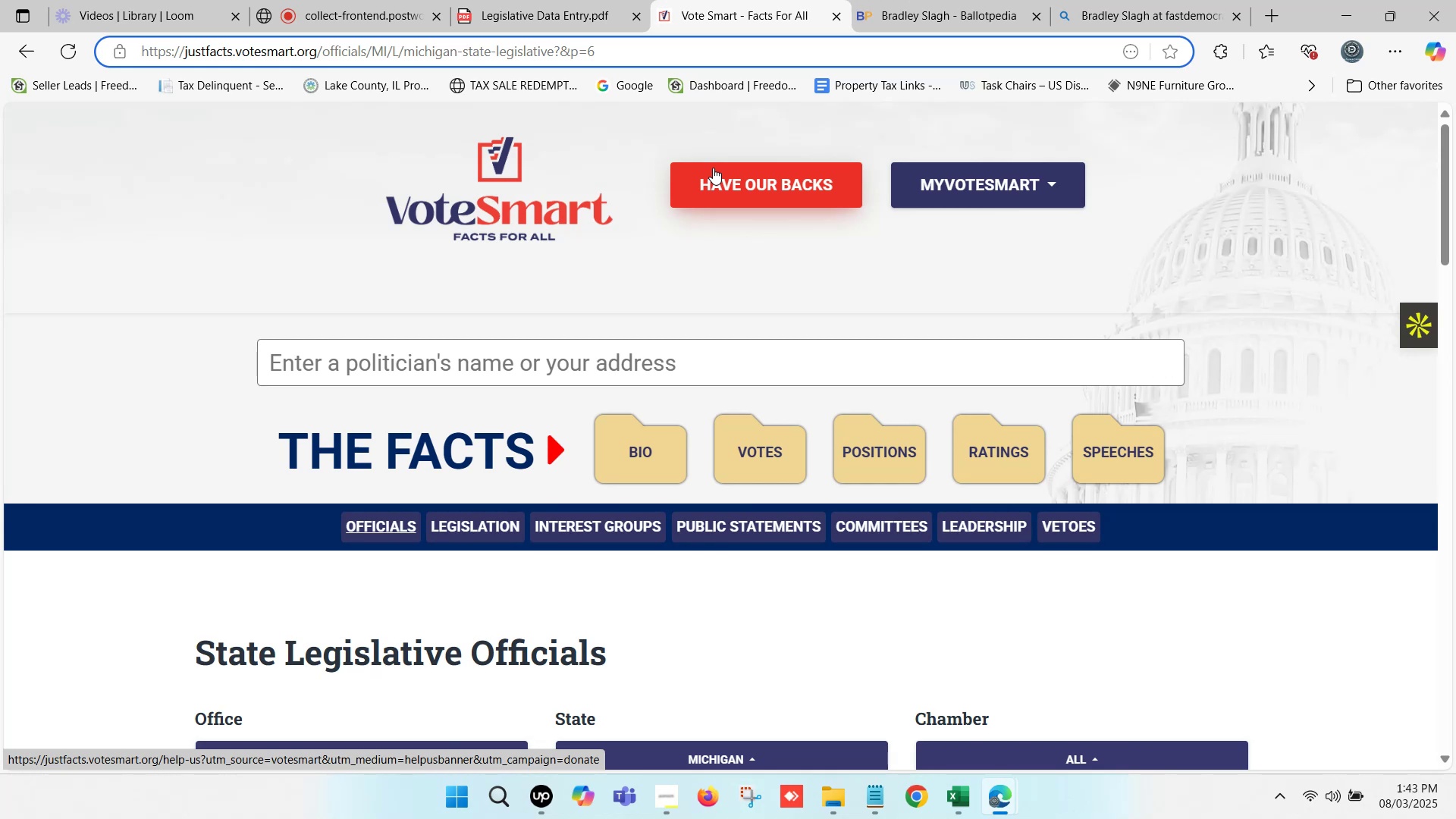 
left_click([559, 0])
 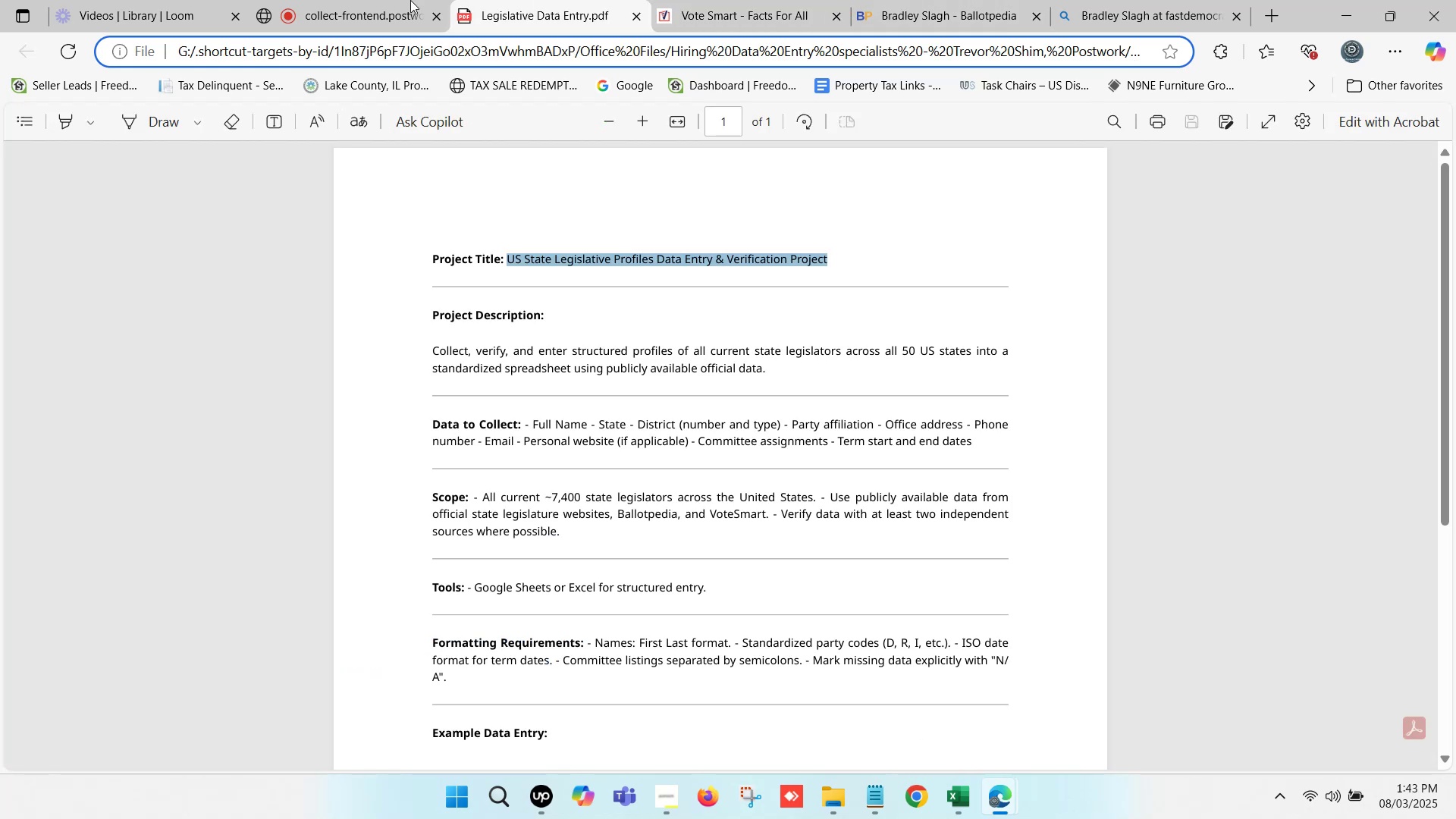 
left_click([328, 0])
 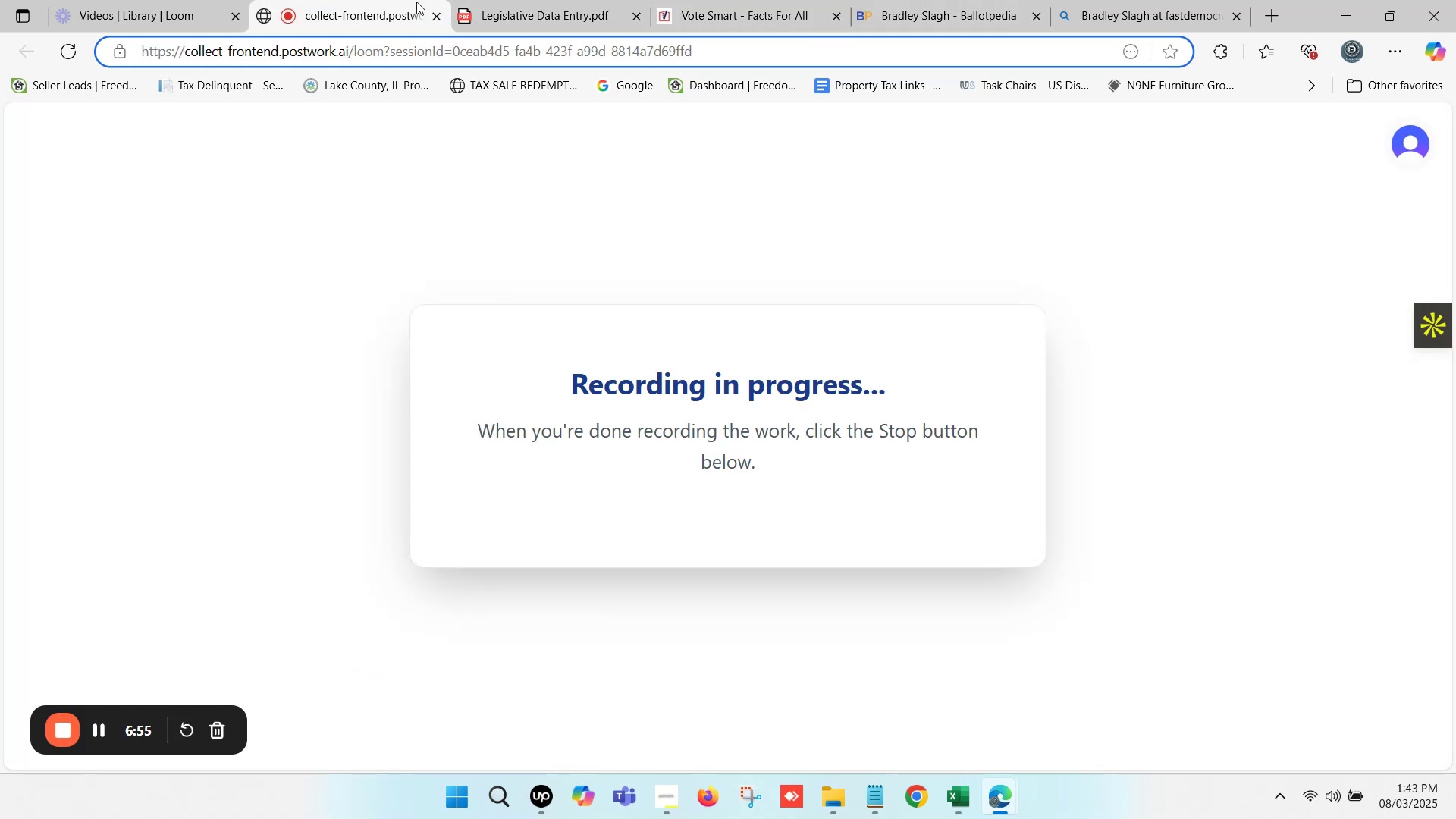 
left_click([582, 0])
 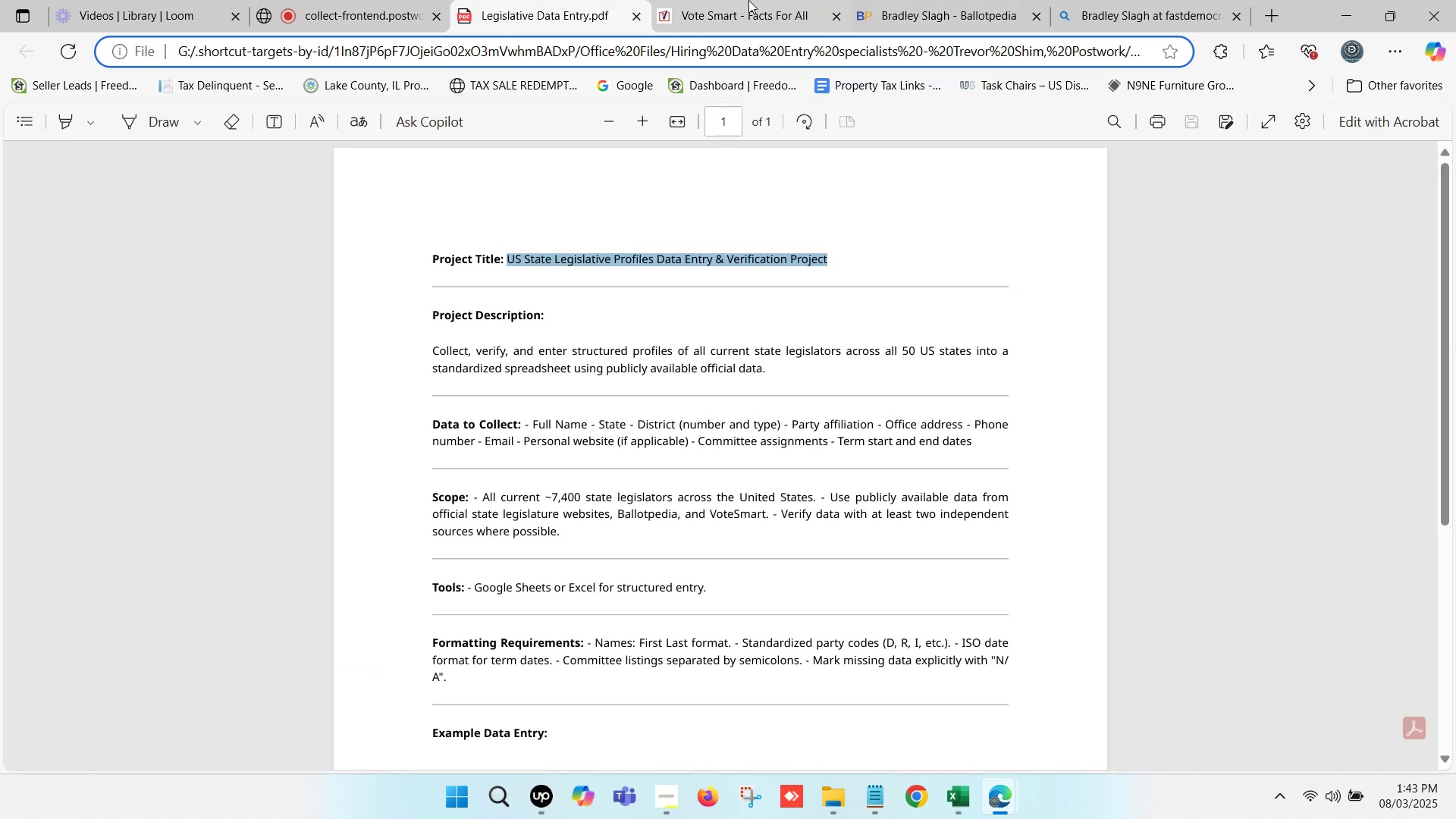 
left_click([767, 0])
 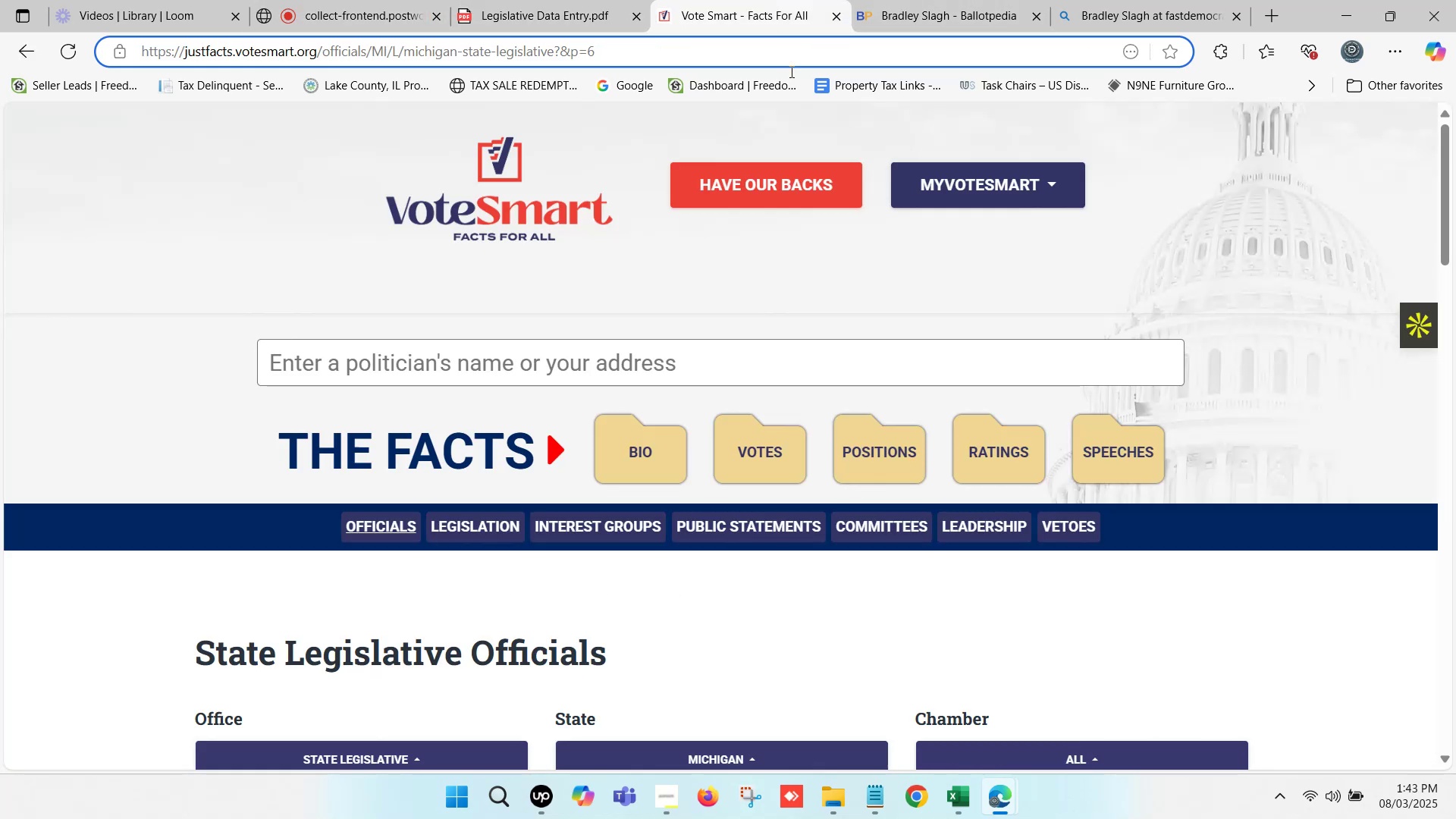 
scroll: coordinate [868, 336], scroll_direction: down, amount: 6.0
 